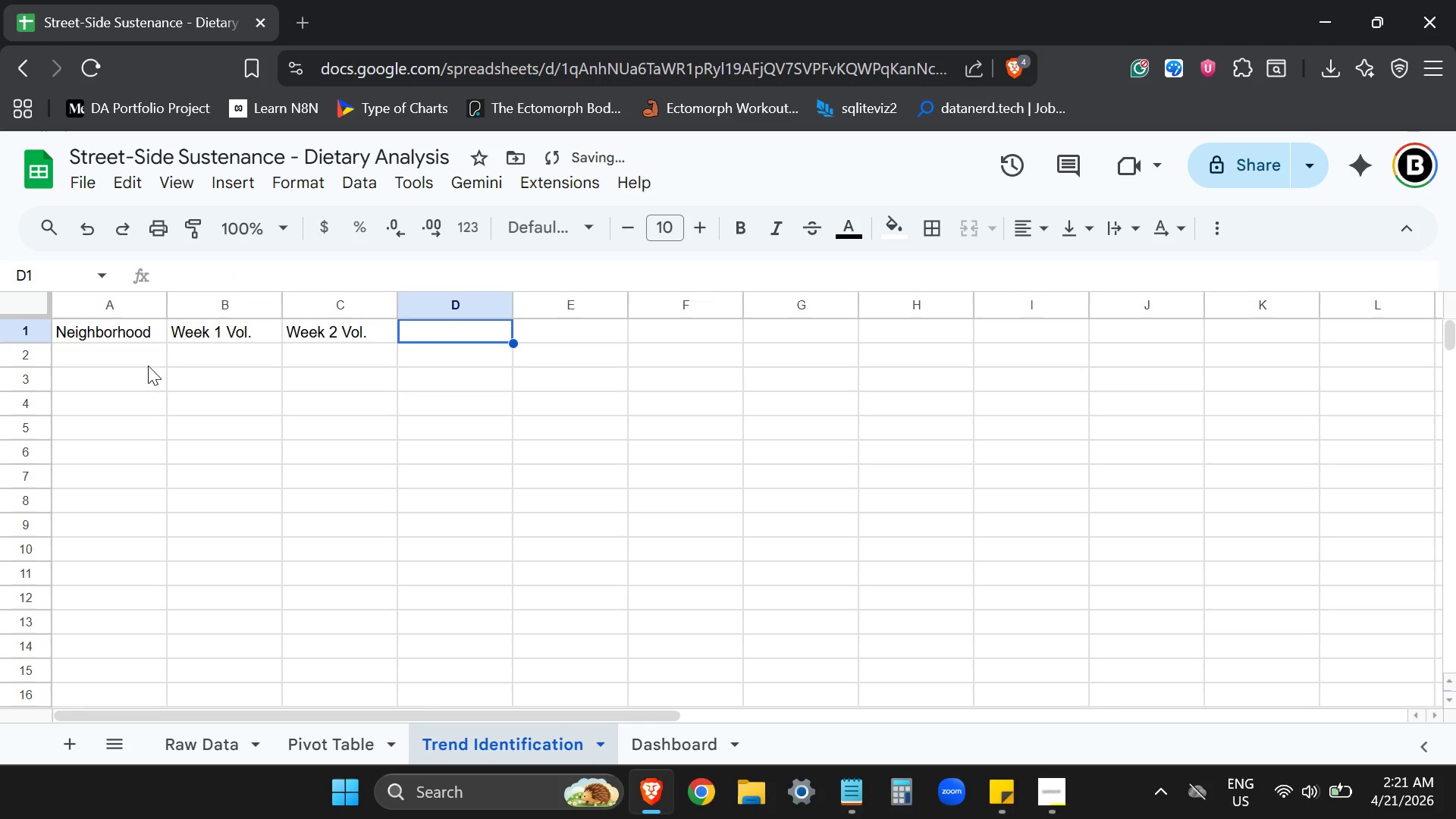 
type(Week 3 Vol.)
 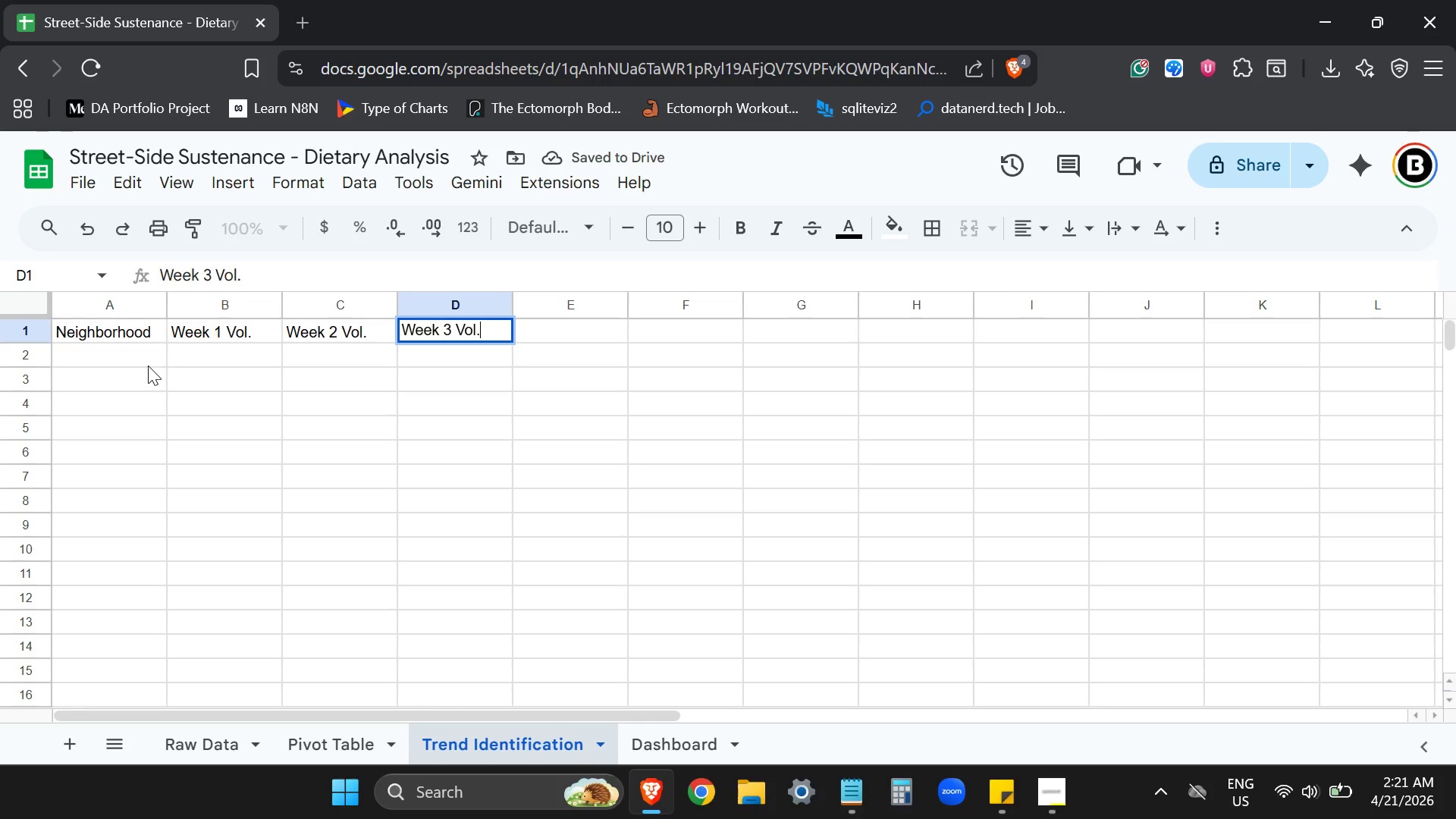 
key(ArrowRight)
 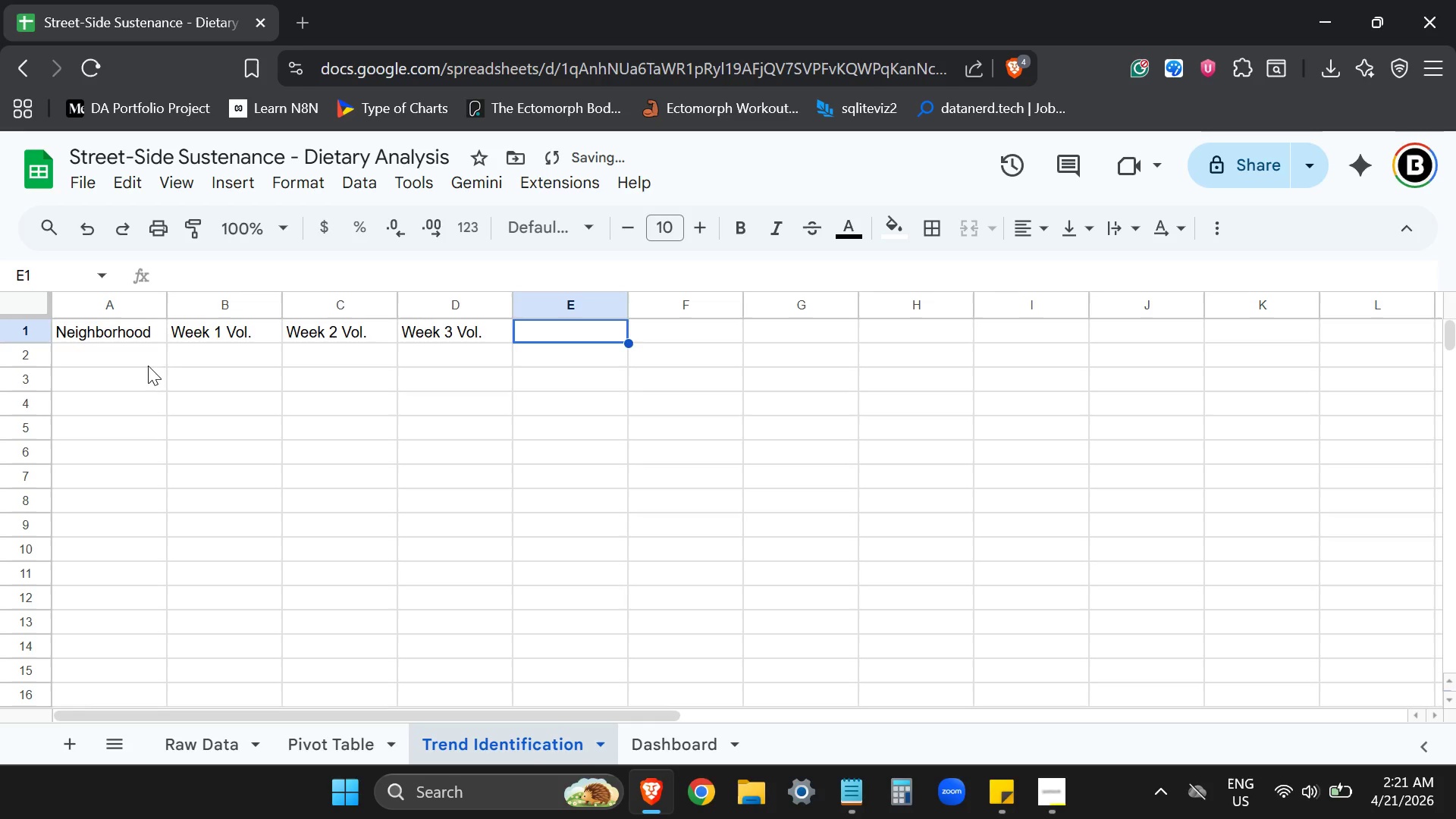 
type(Week 4 Vol.)
 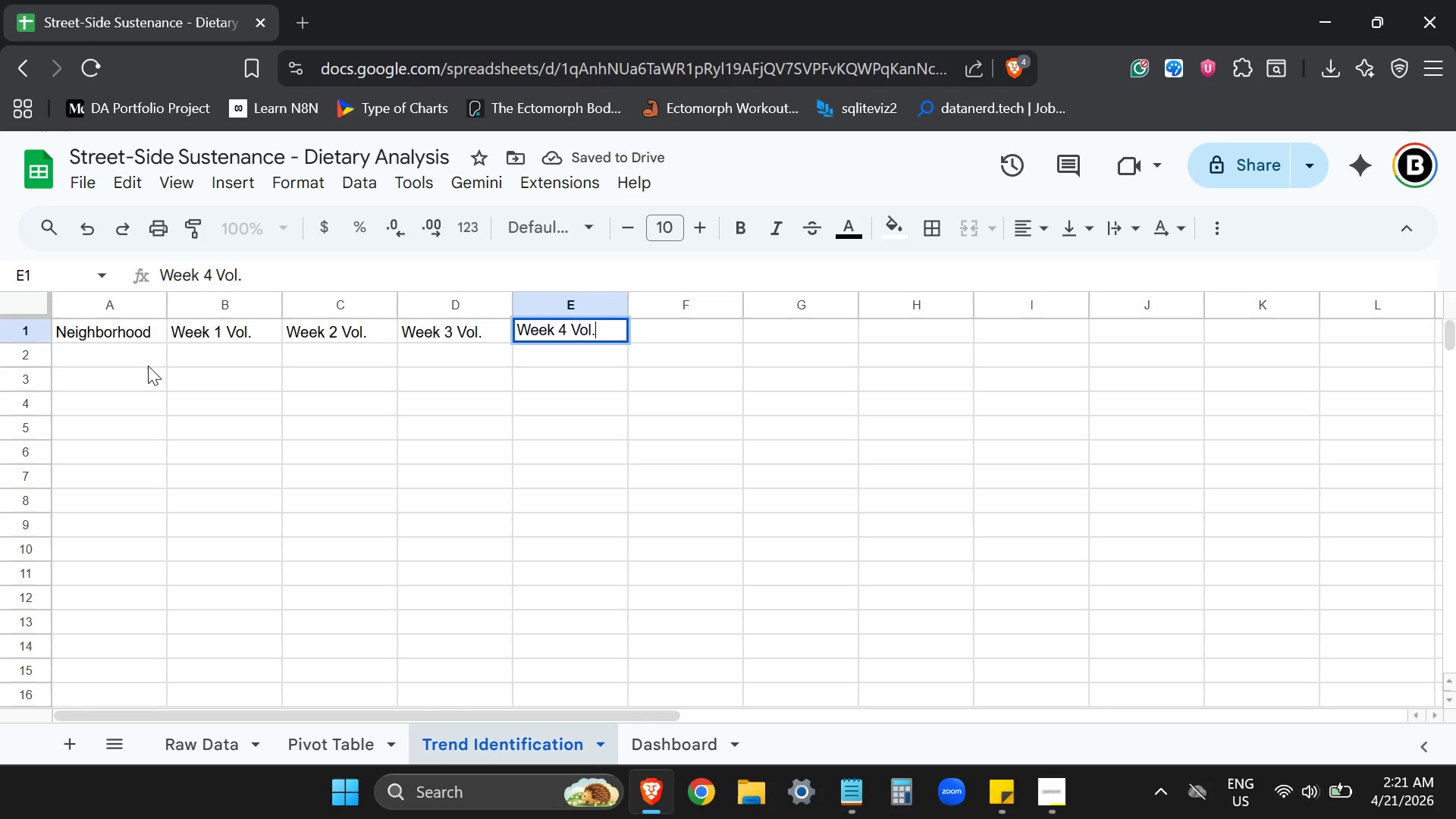 
key(ArrowDown)
 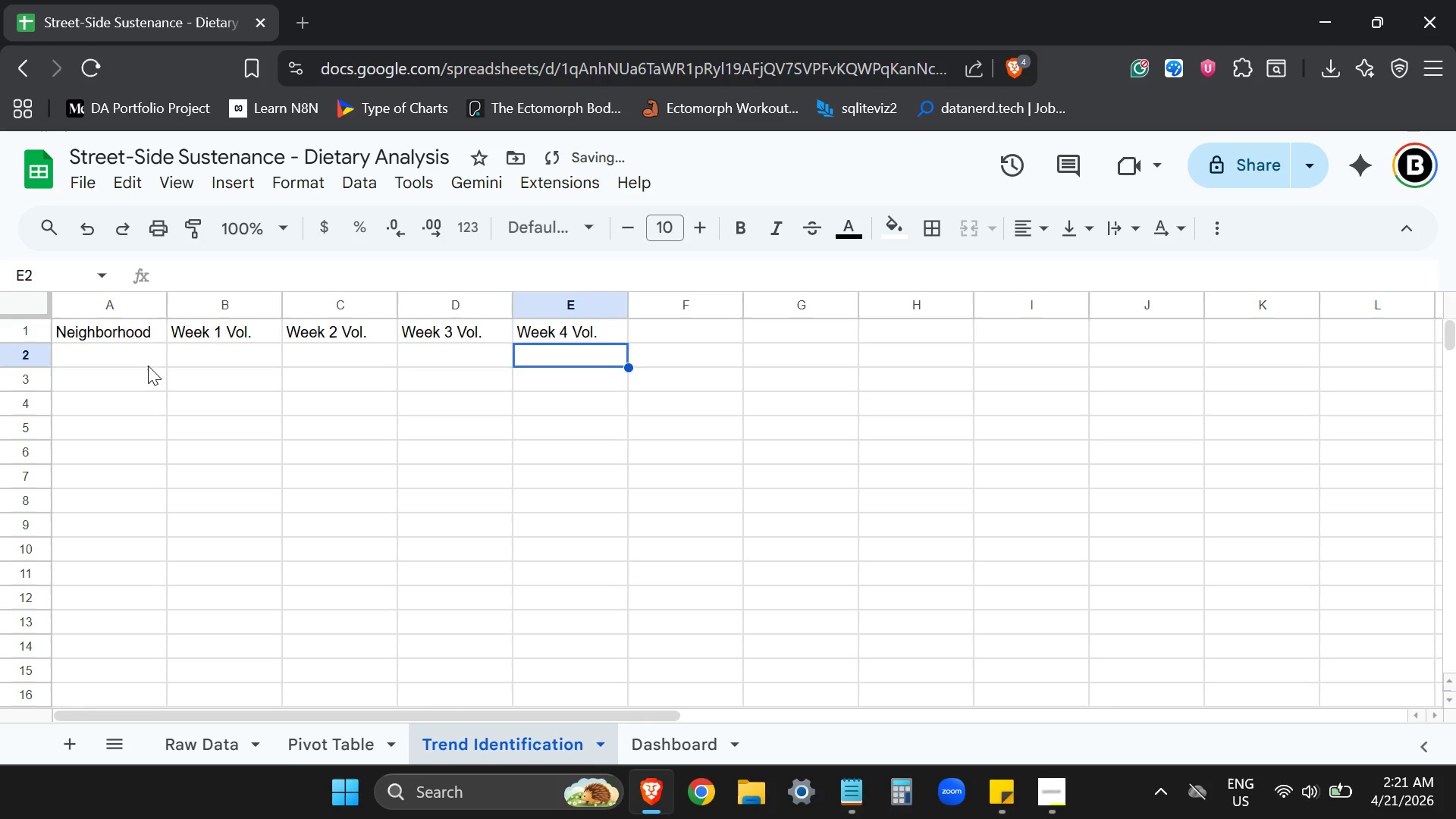 
key(ArrowLeft)
 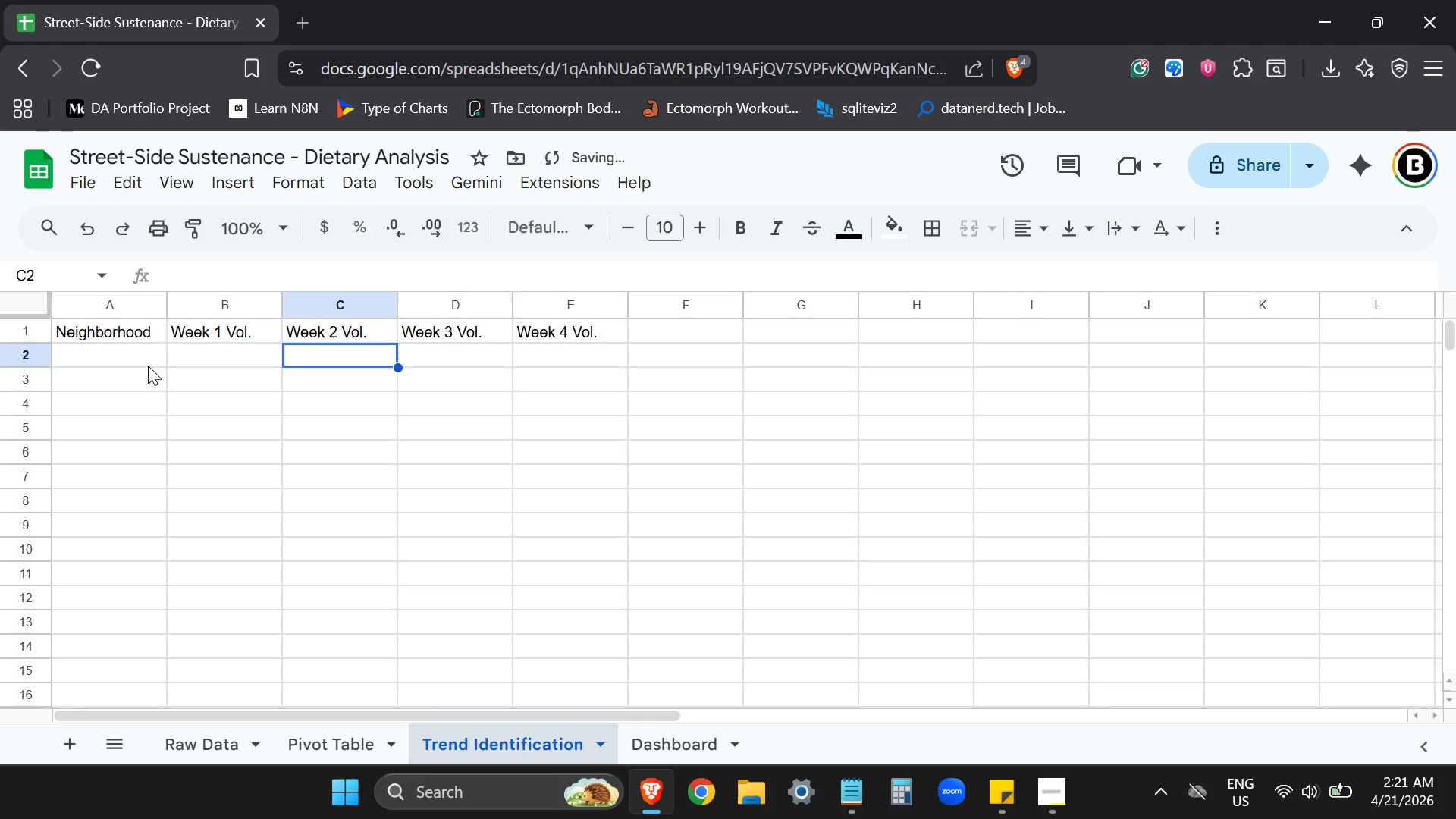 
key(ArrowLeft)
 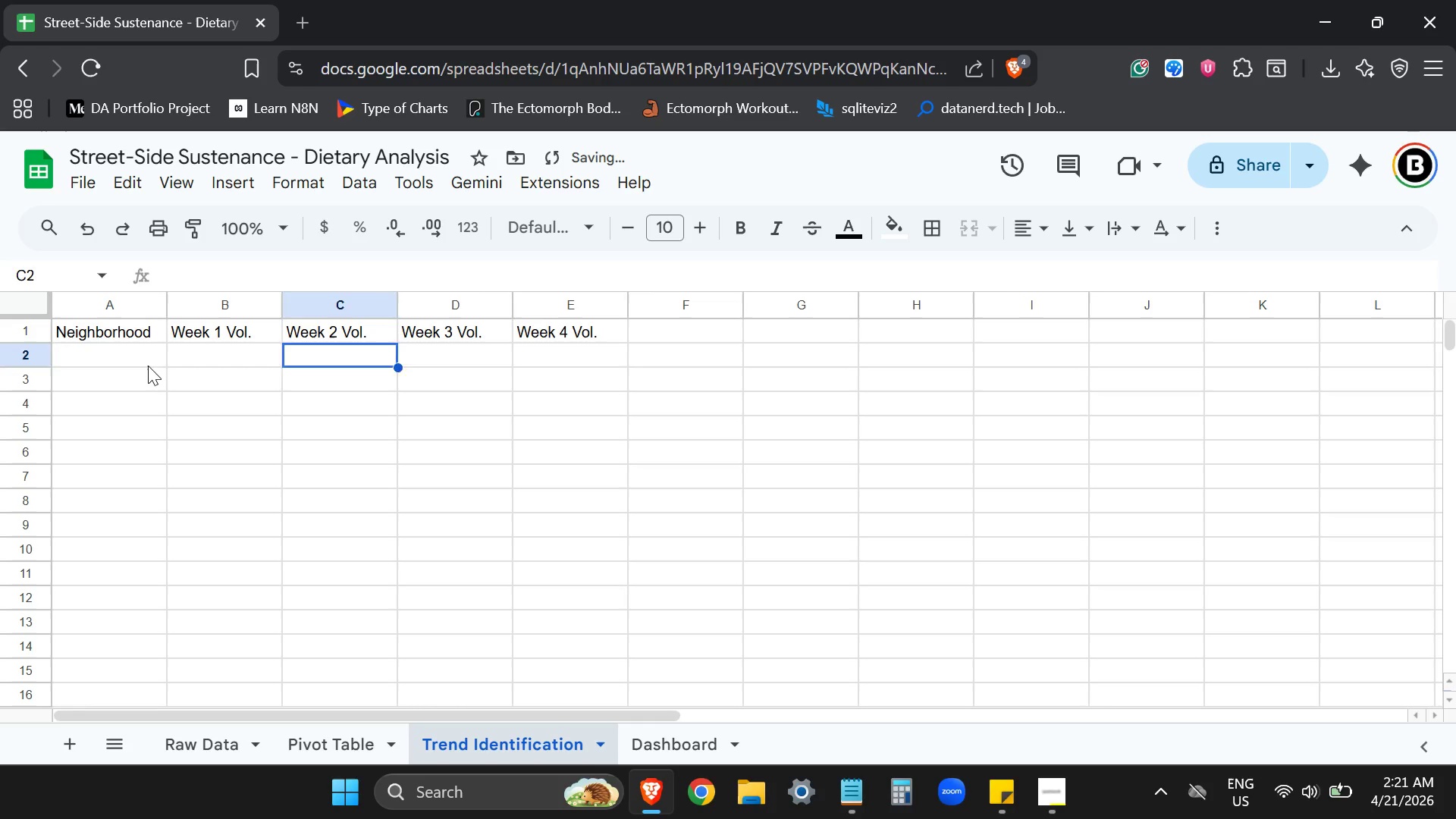 
key(ArrowLeft)
 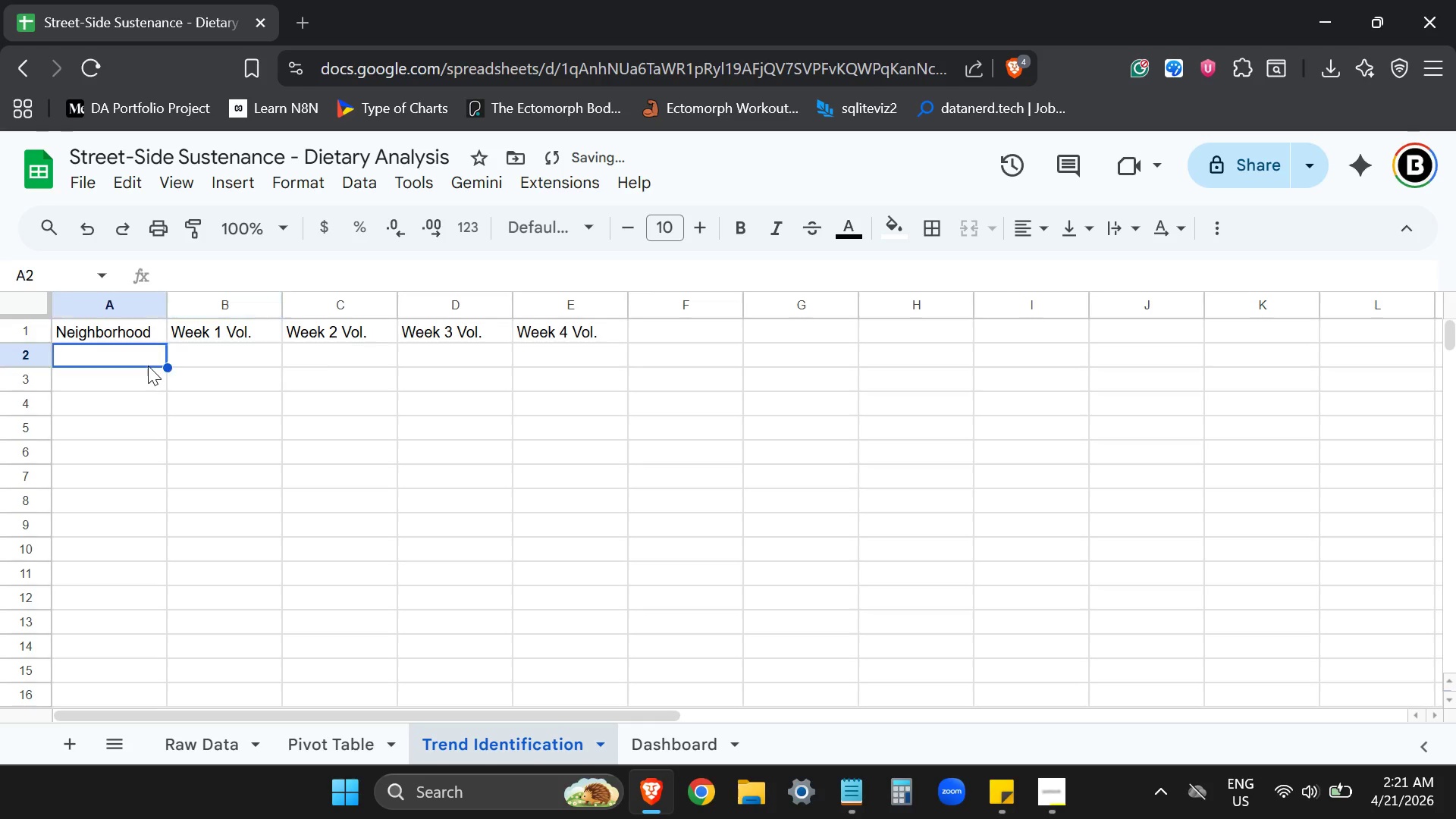 
key(ArrowLeft)
 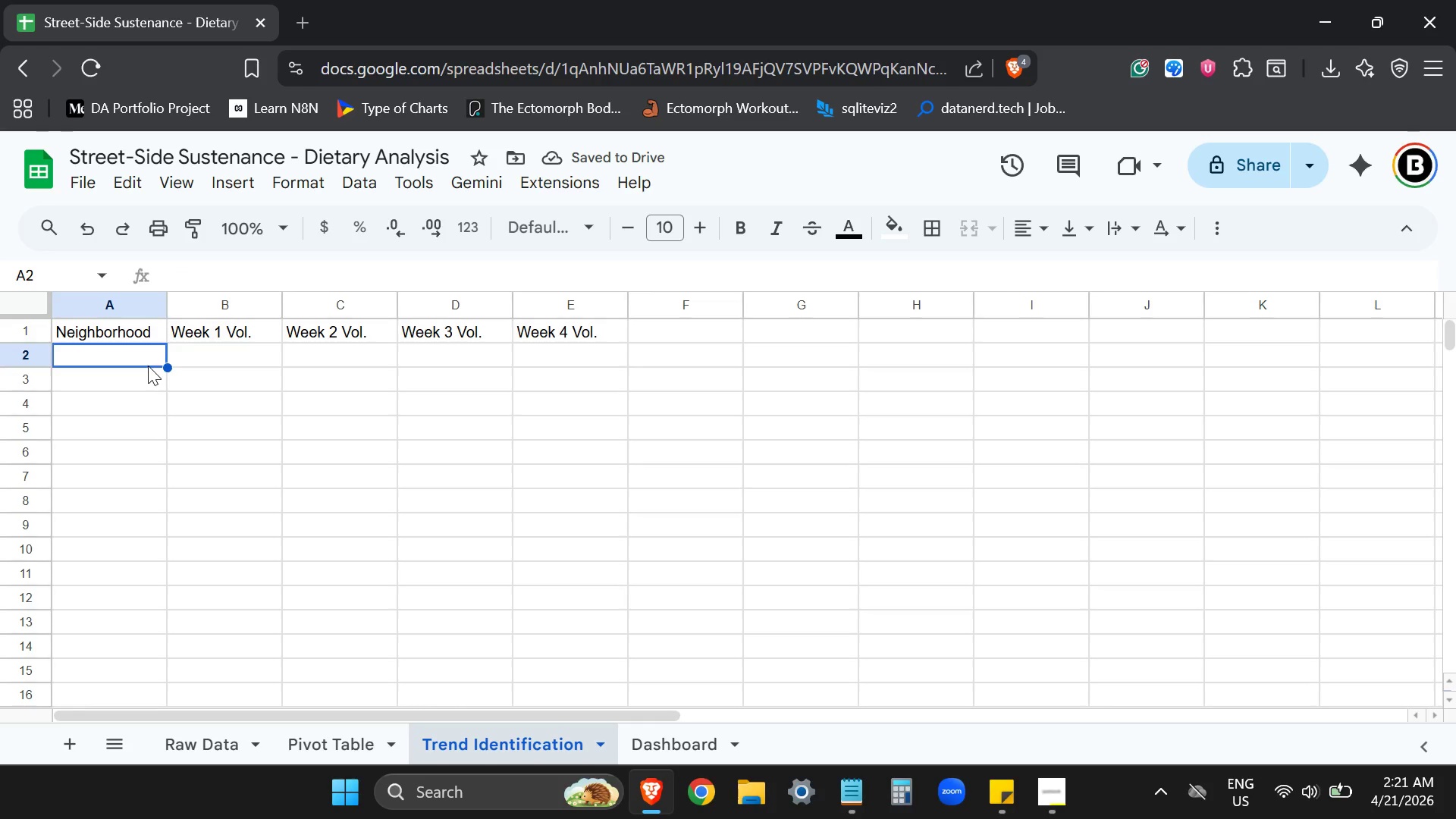 
type(Financial District)
 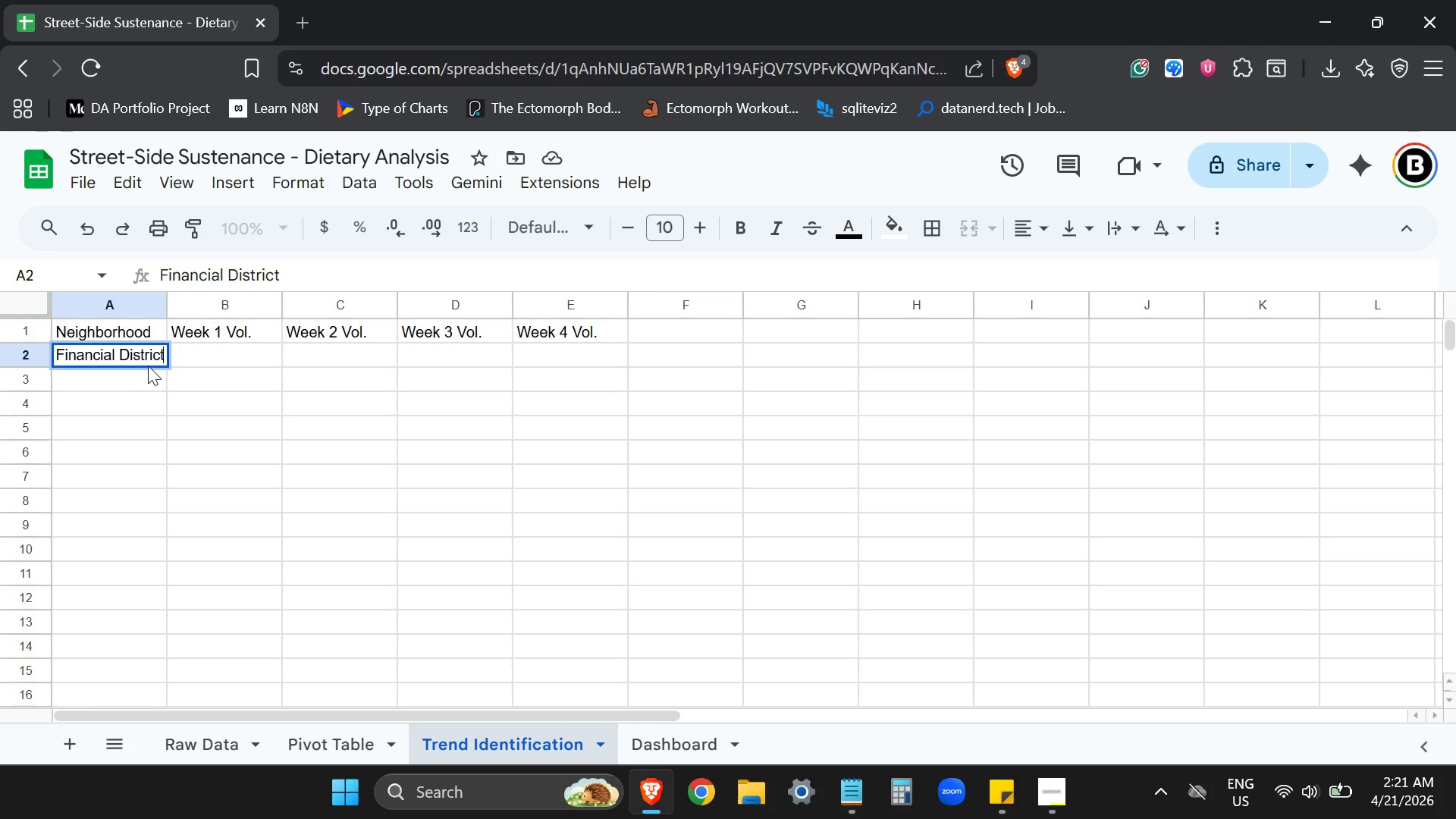 
key(Enter)
 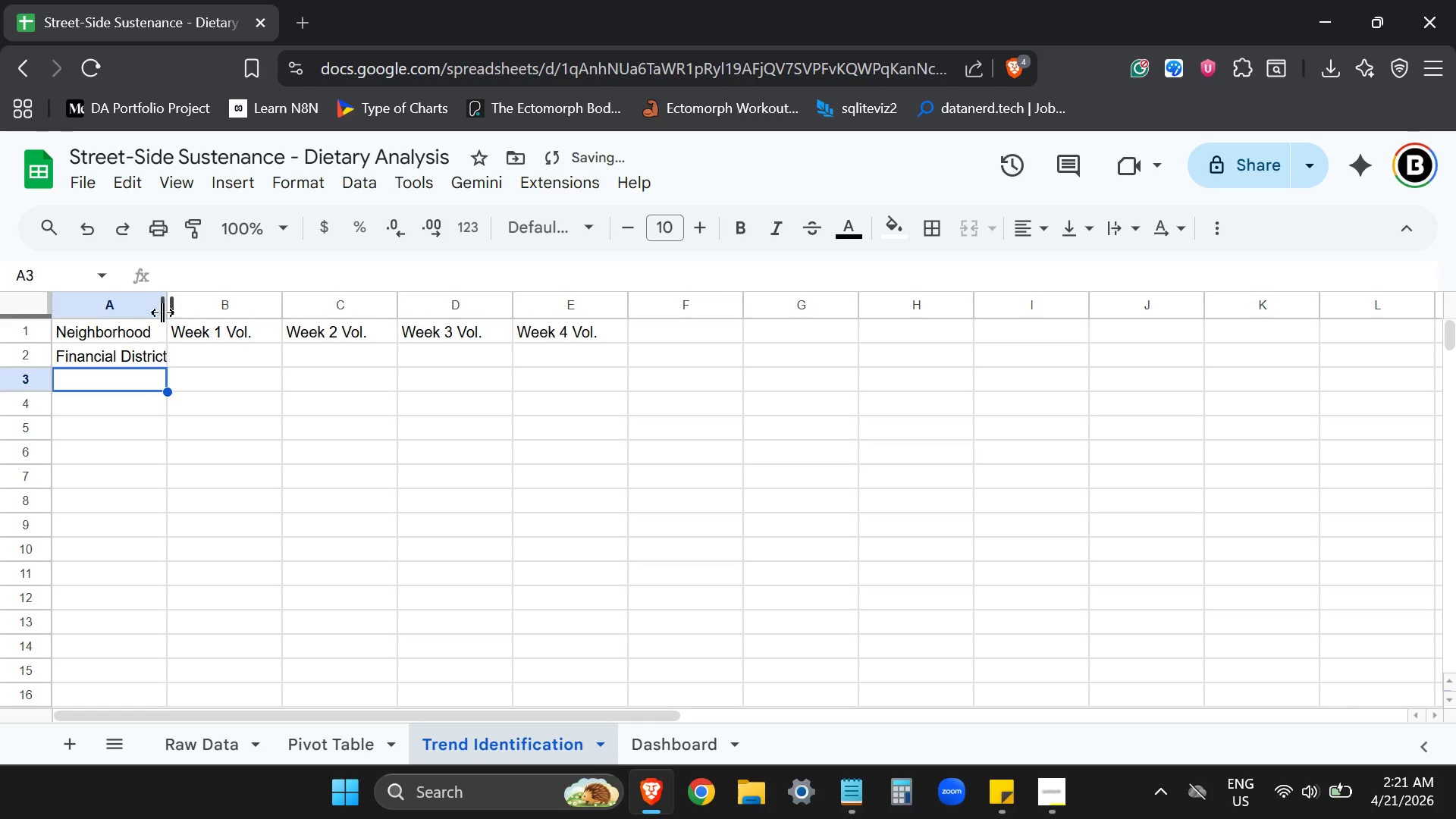 
double_click([165, 311])
 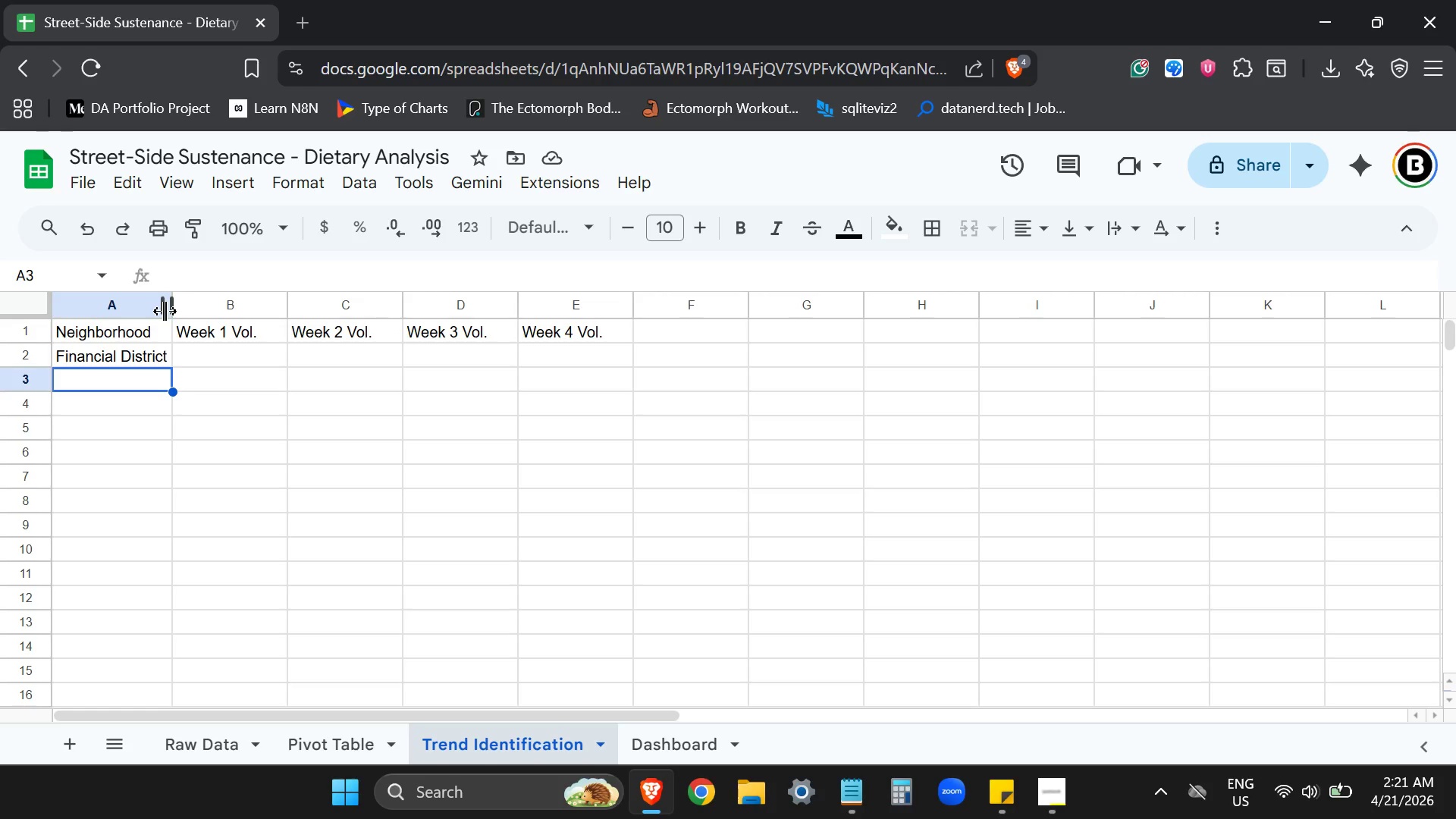 
wait(12.97)
 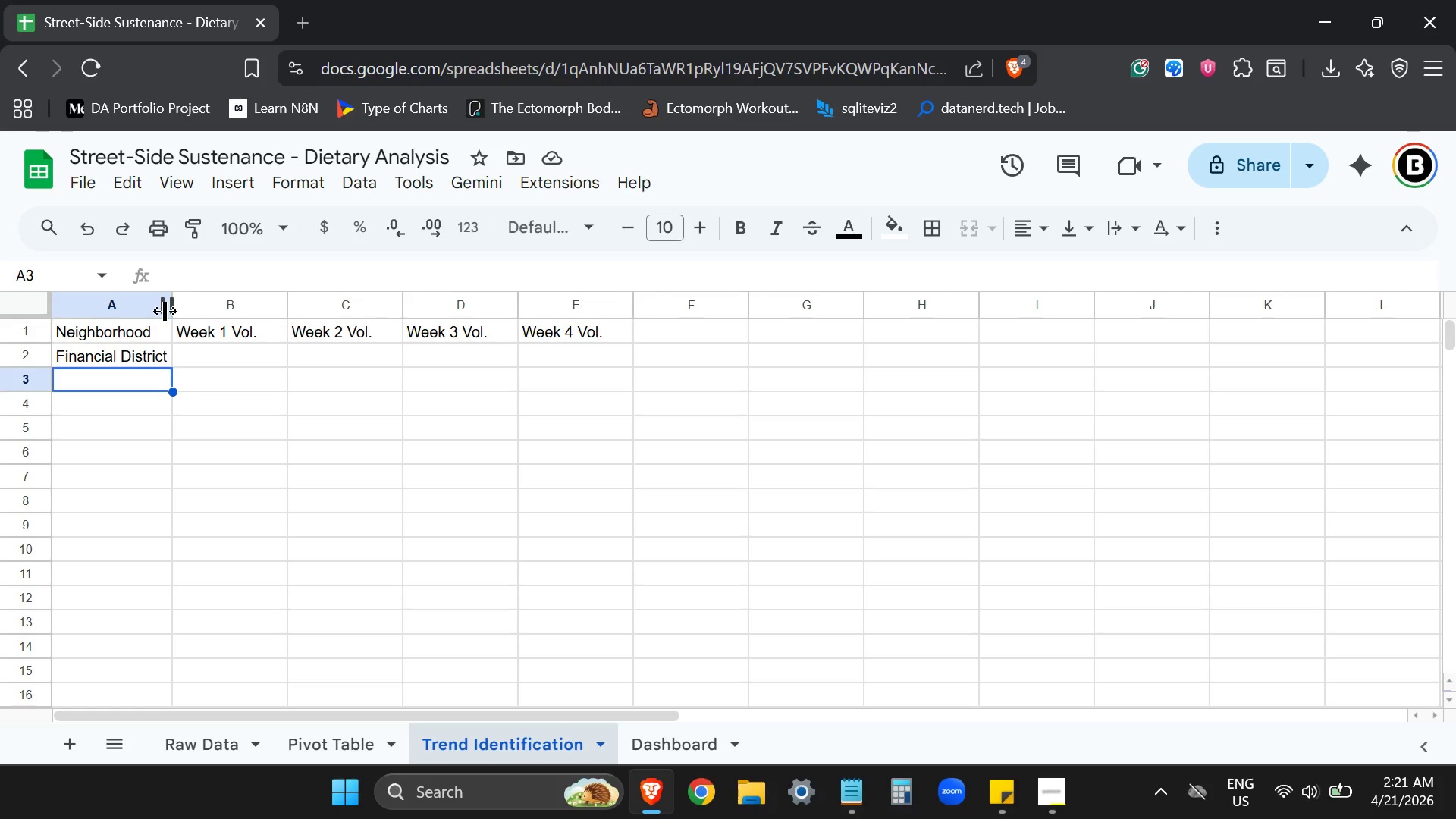 
type(Tech Hub)
 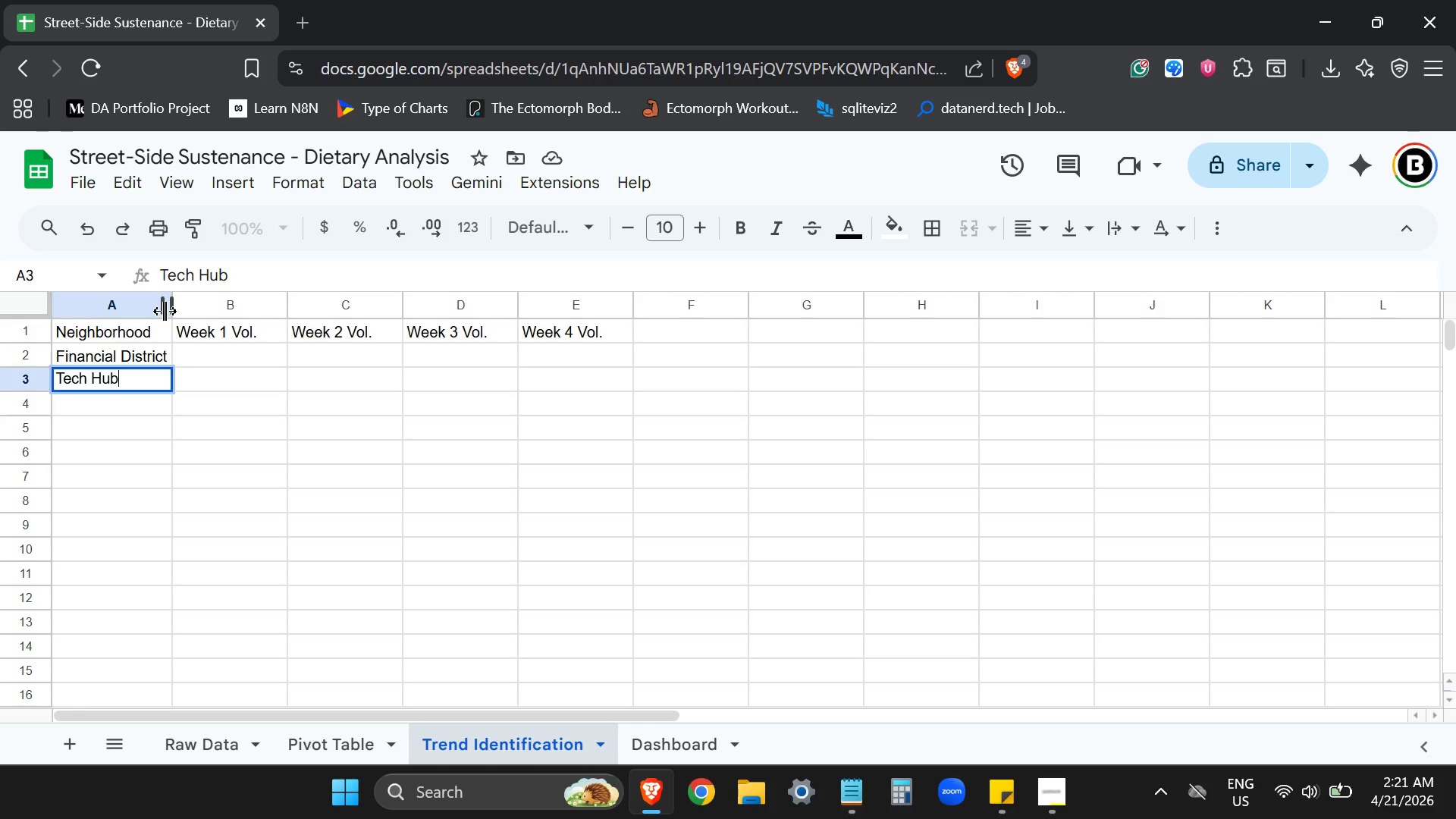 
key(Enter)
 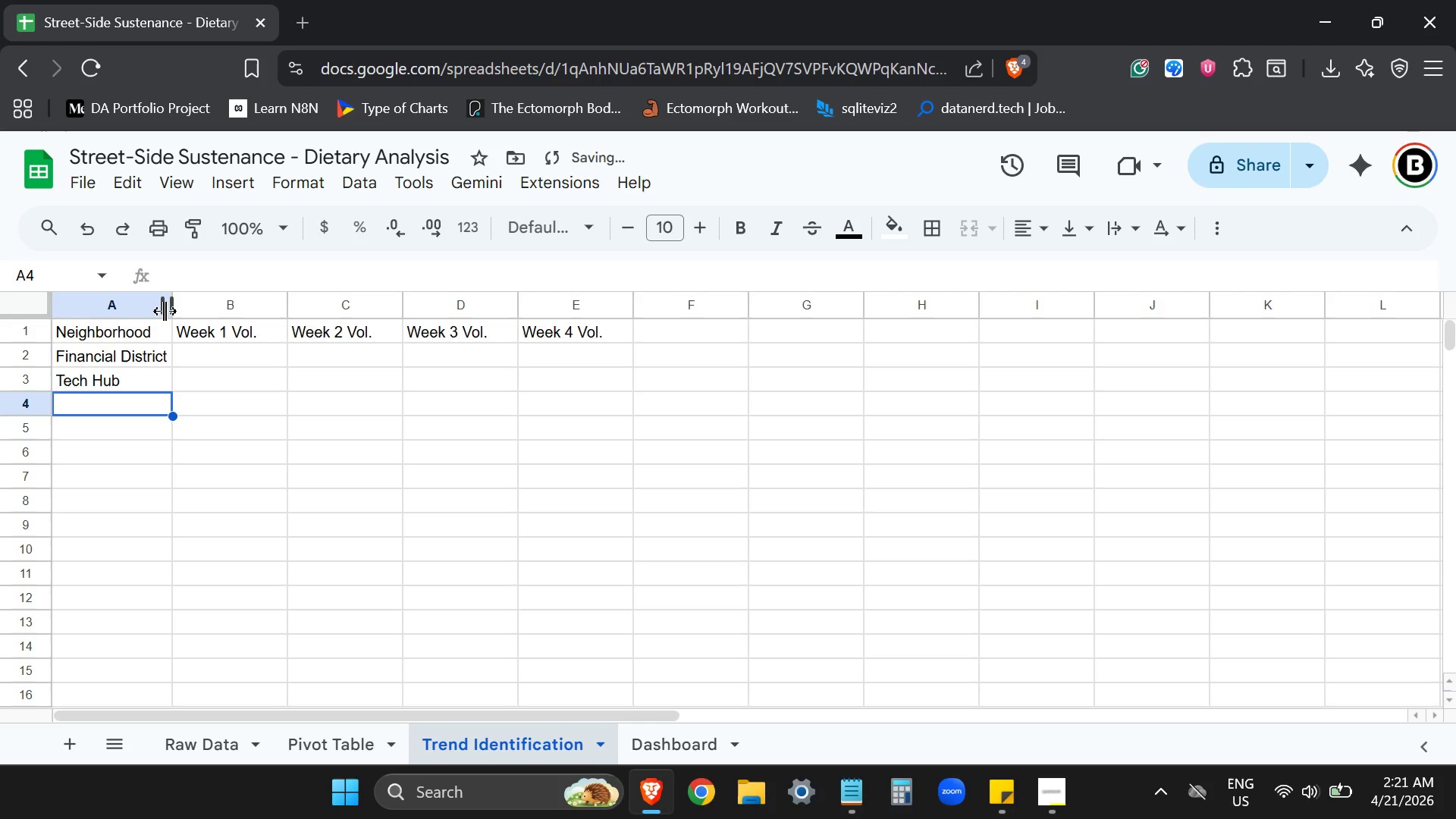 
type(Arts District)
 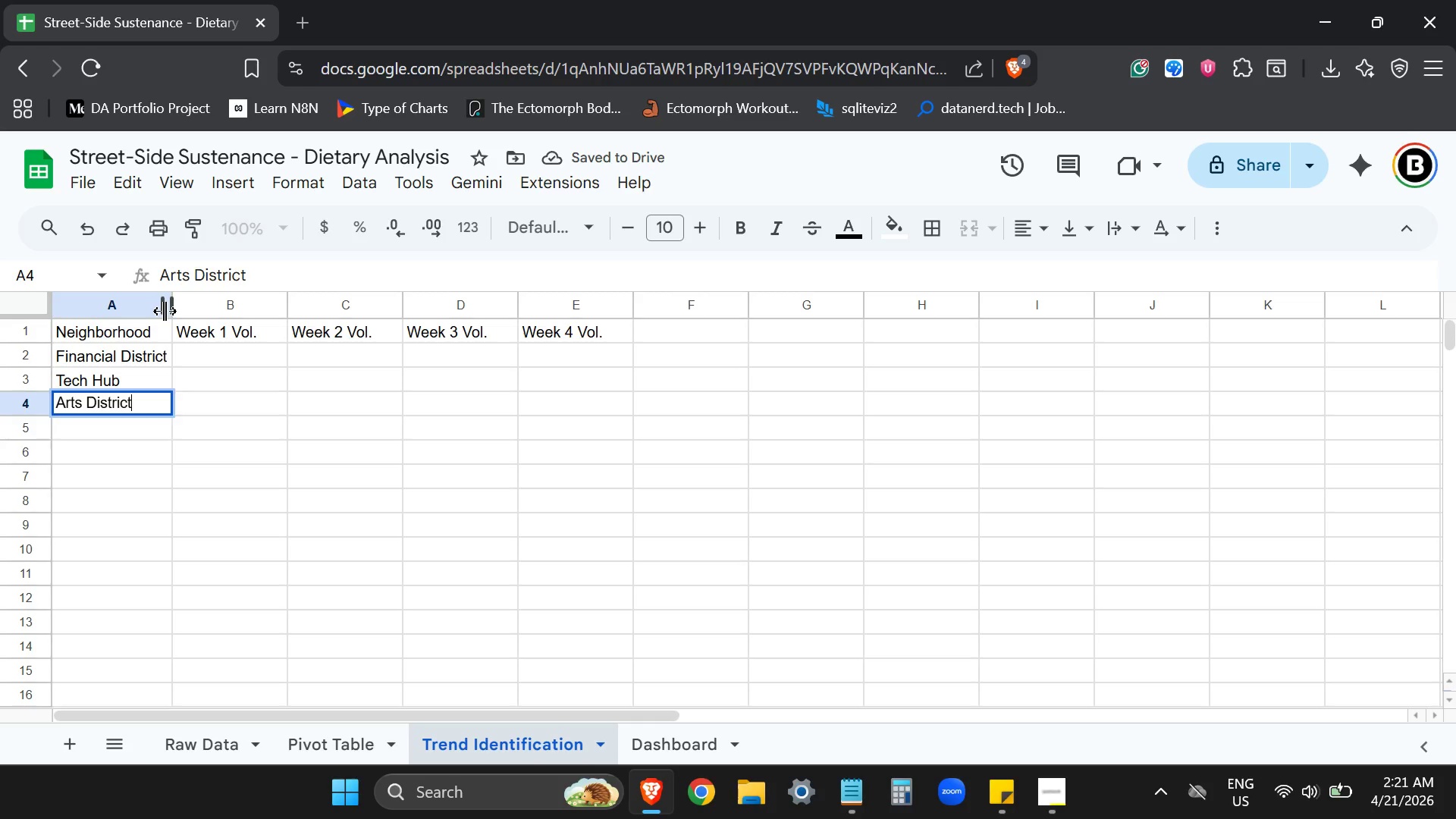 
key(Enter)
 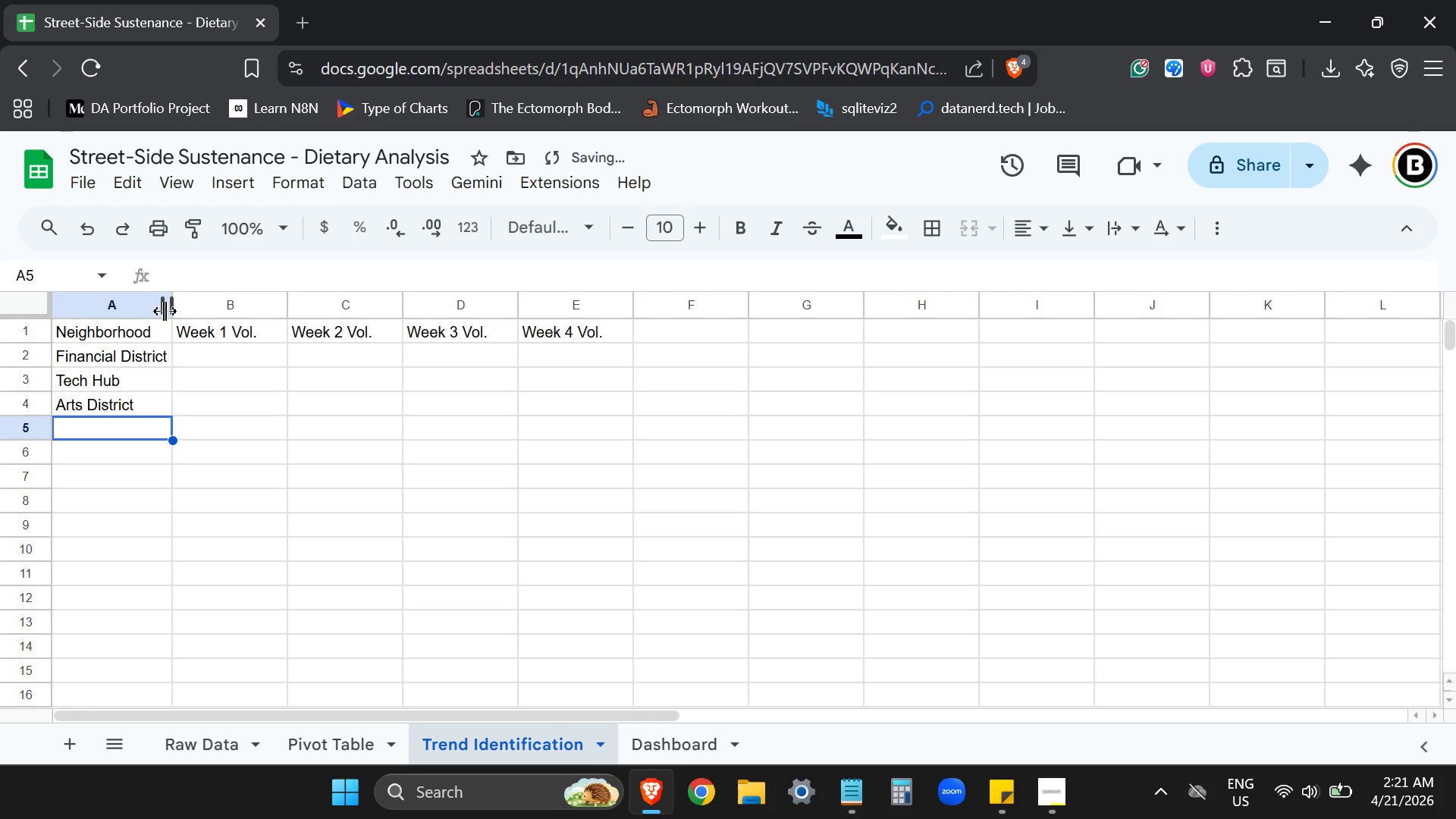 
type(Riverside)
 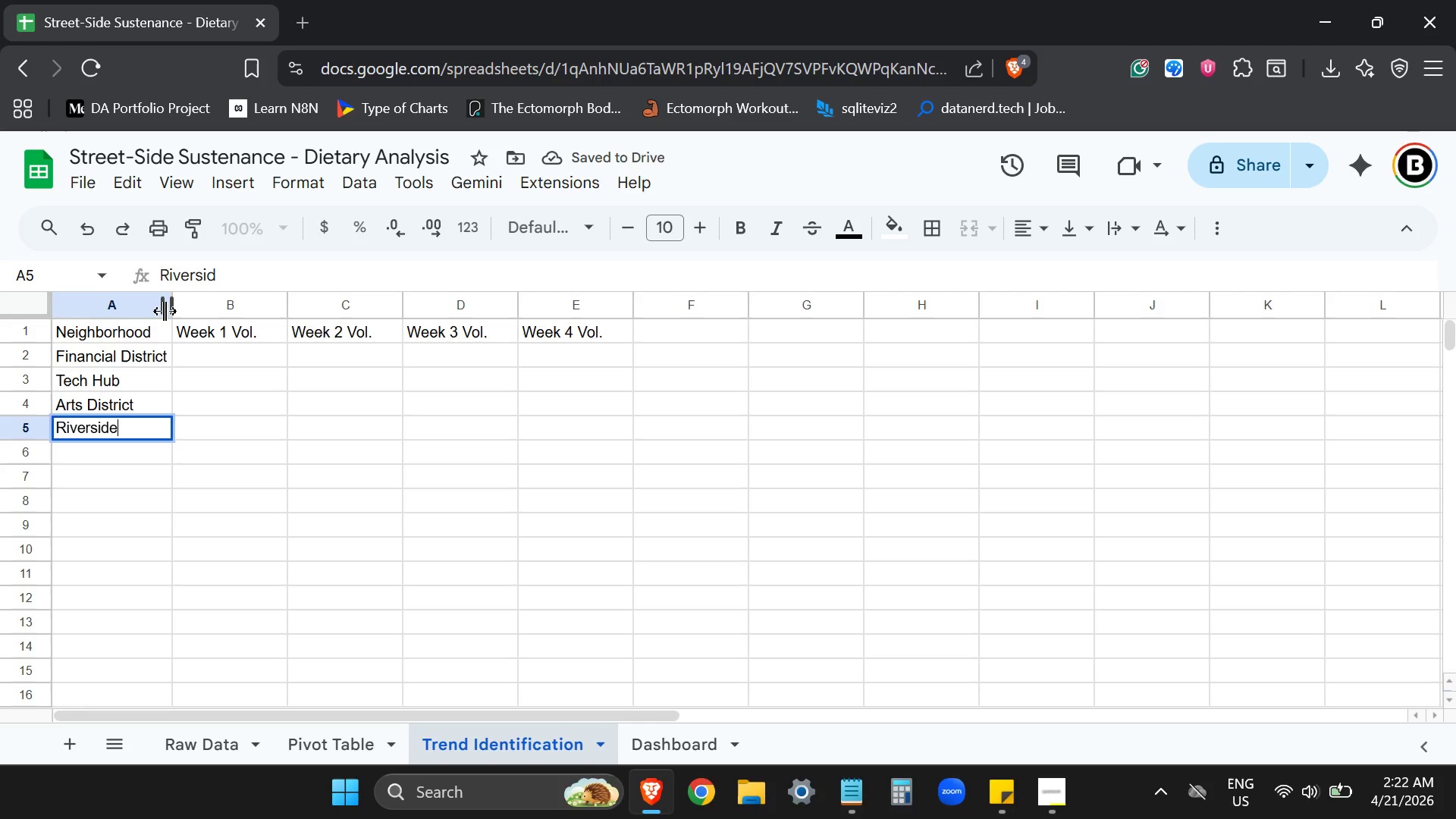 
key(Enter)
 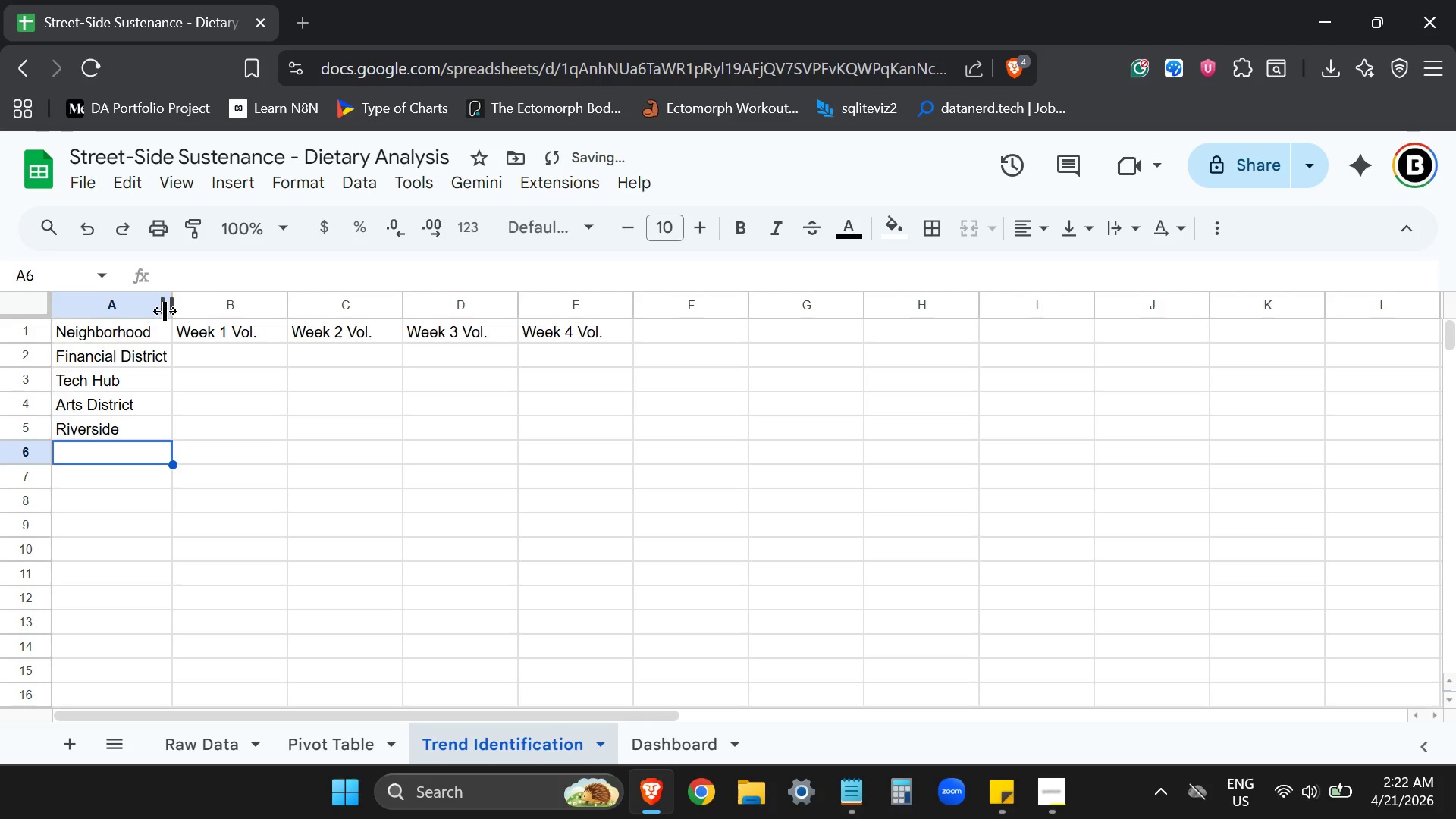 
type(Midtown)
 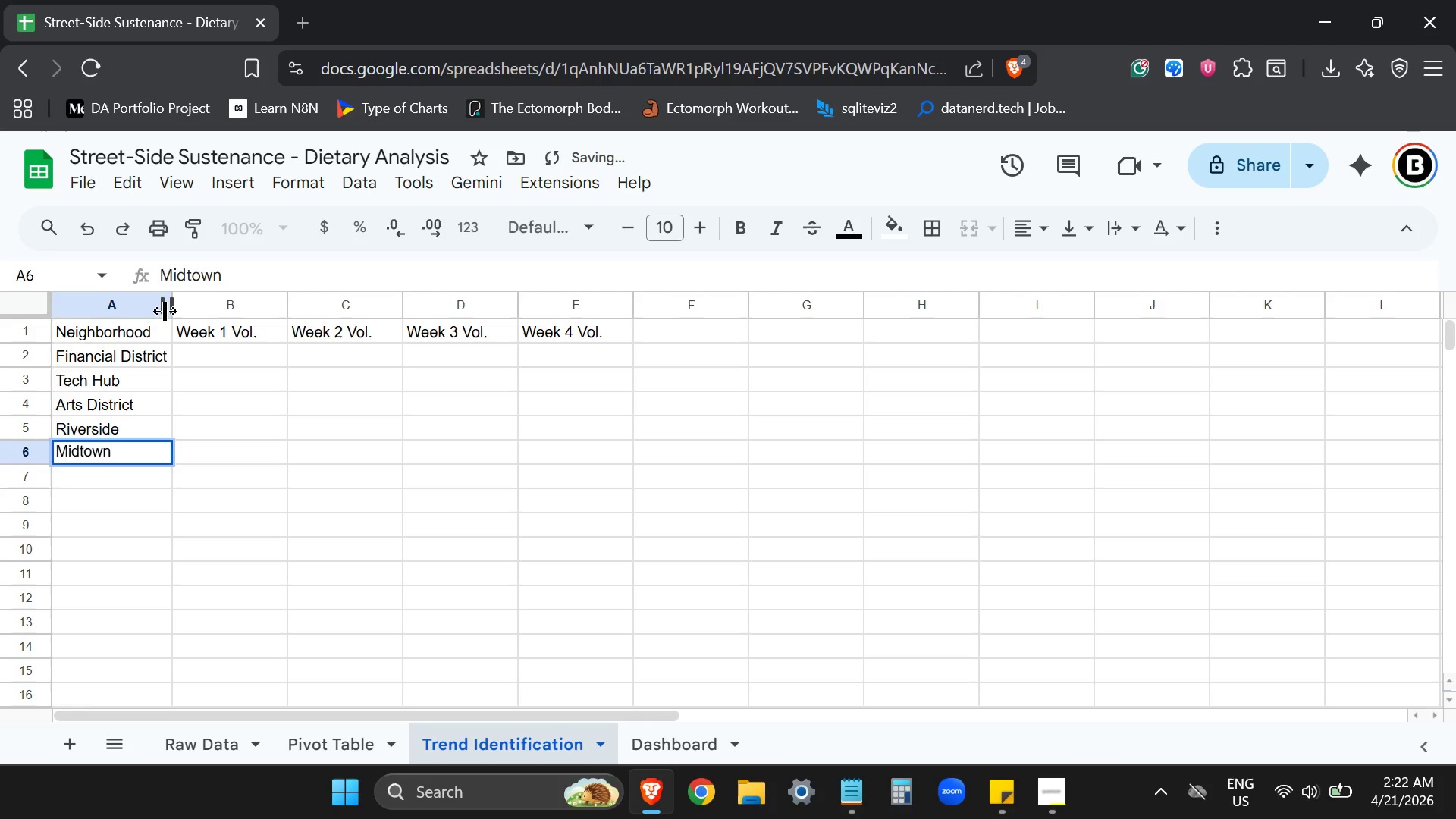 
key(Enter)
 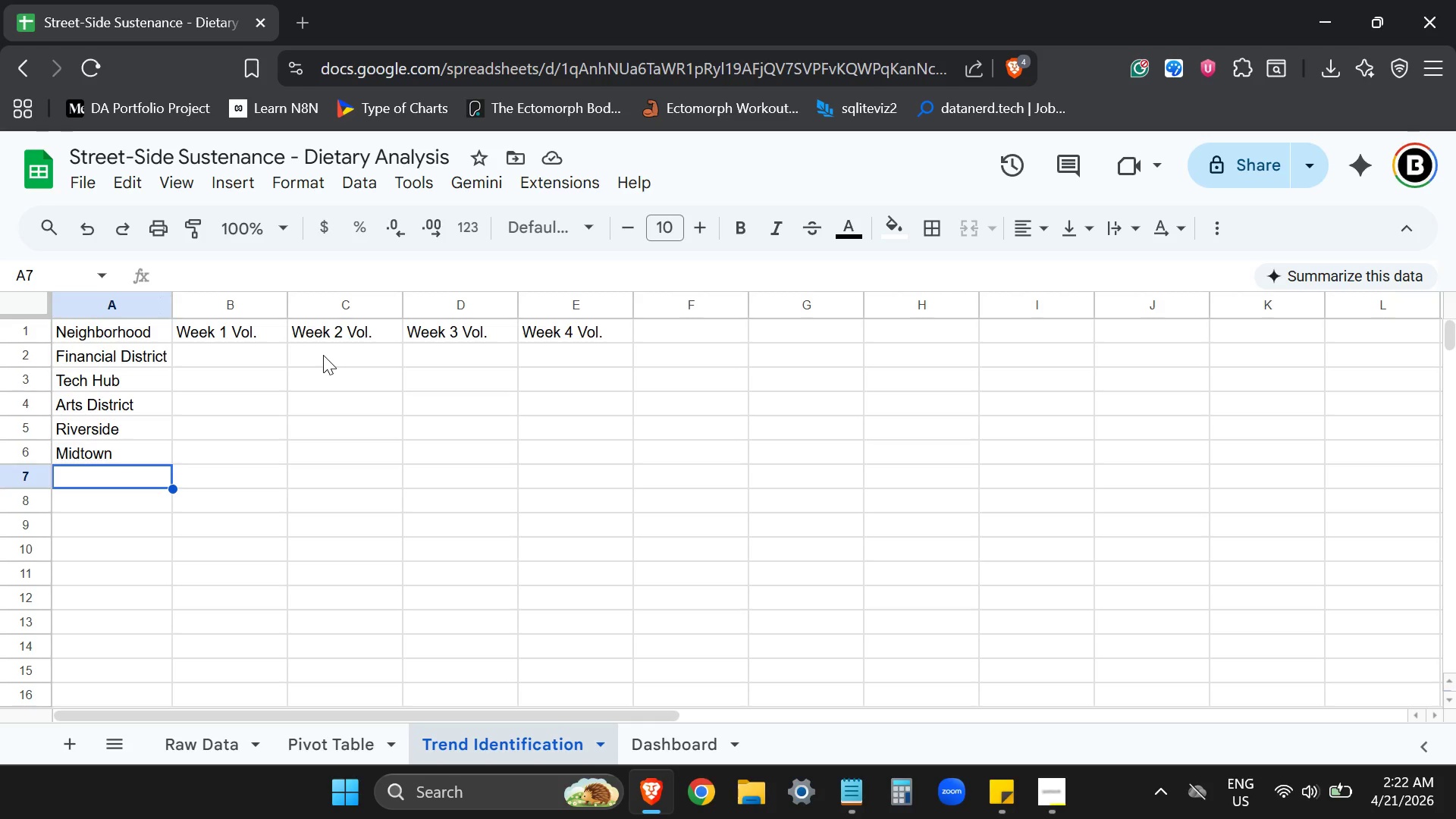 
wait(42.86)
 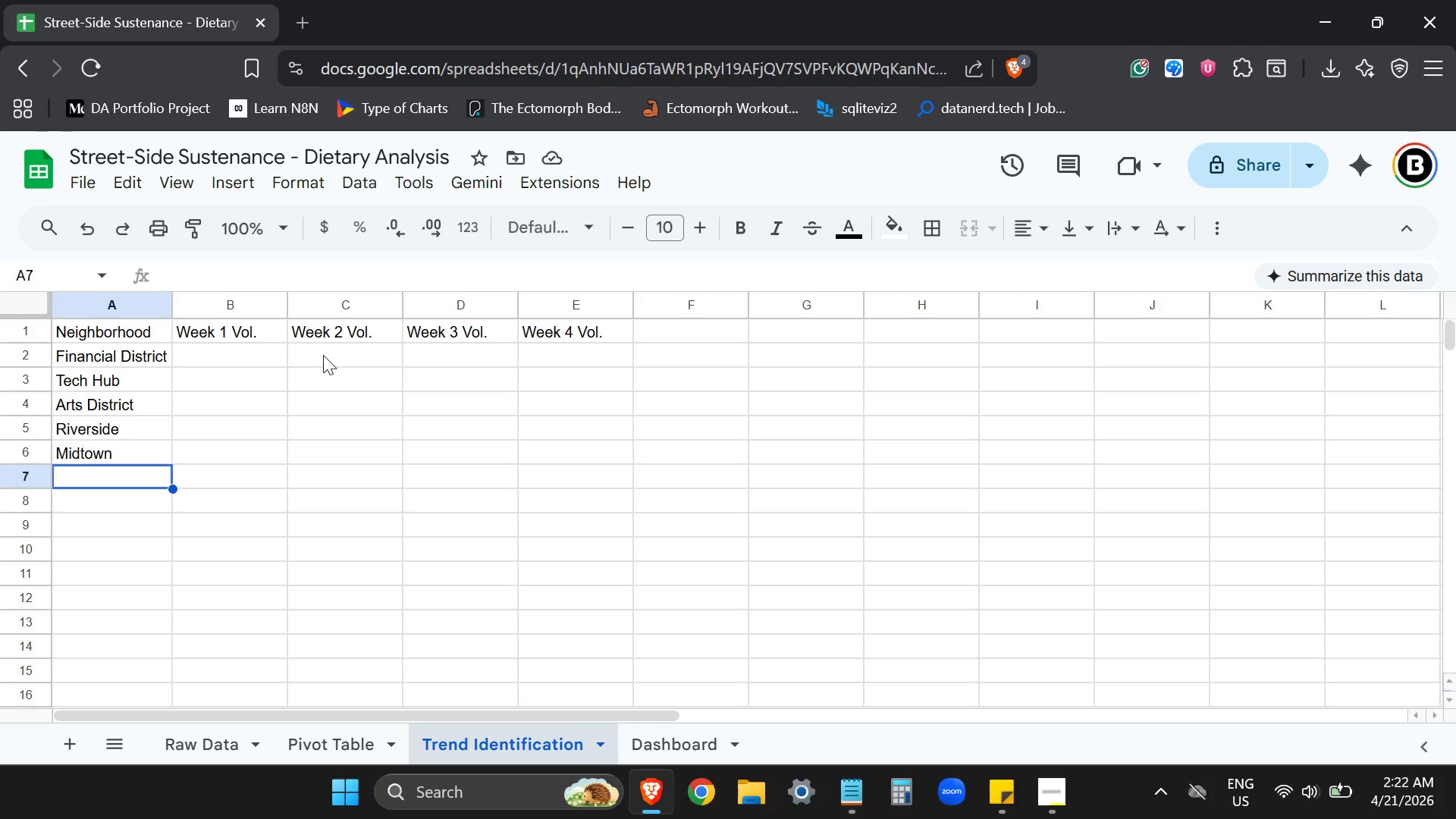 
left_click([225, 347])
 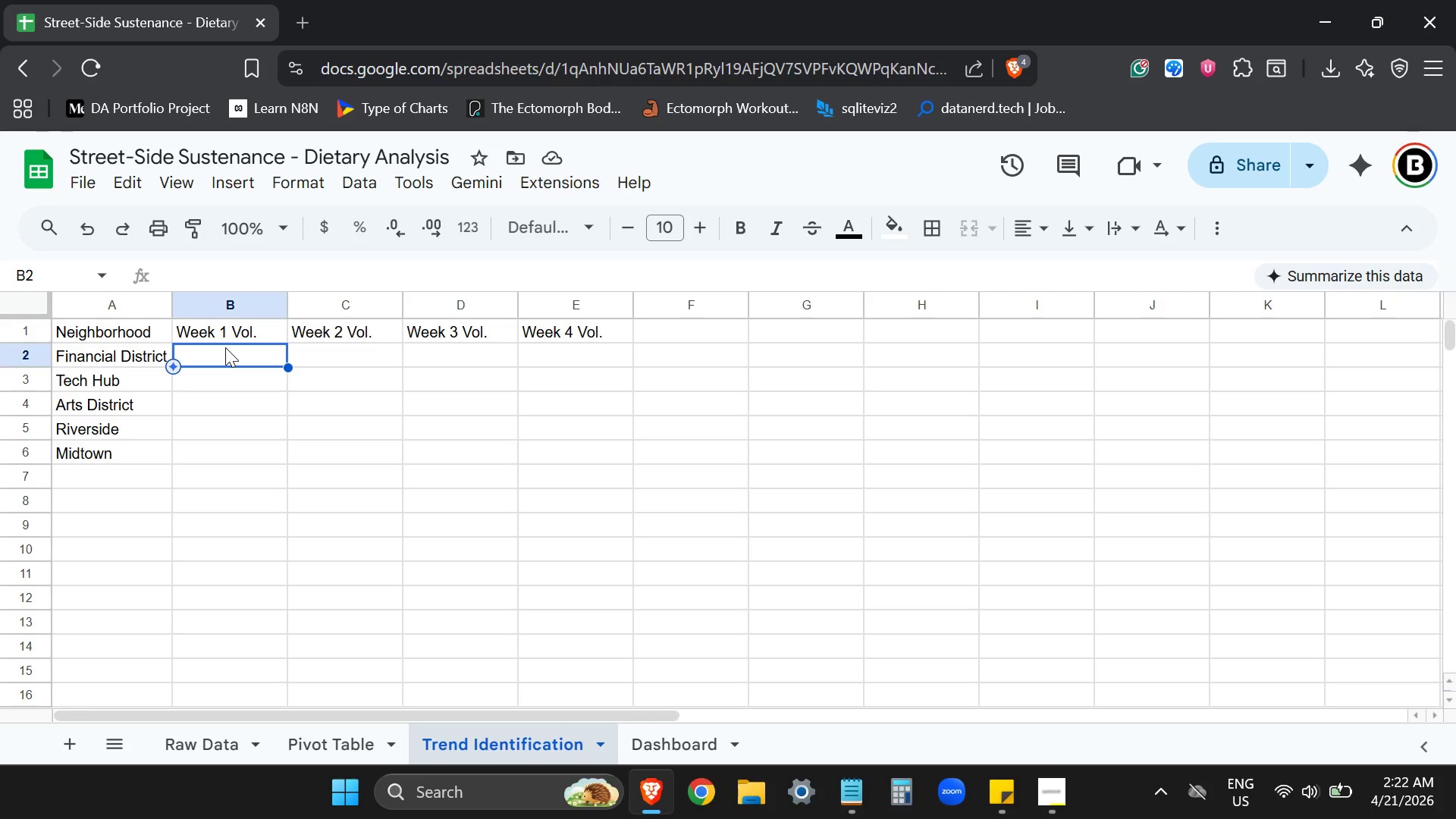 
wait(9.11)
 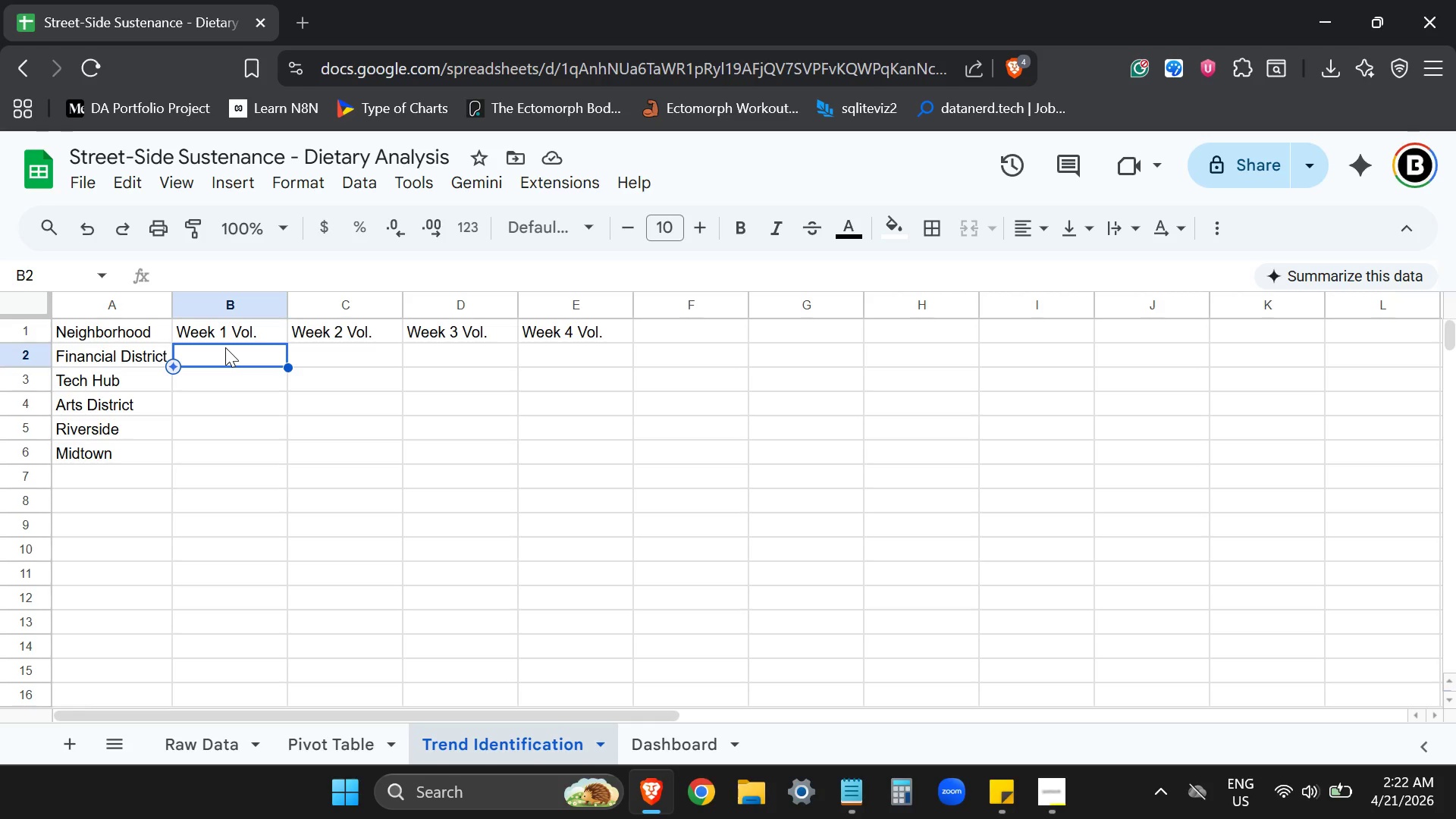 
type(=co)
key(Backspace)
key(Backspace)
type(COUNTIFS)
 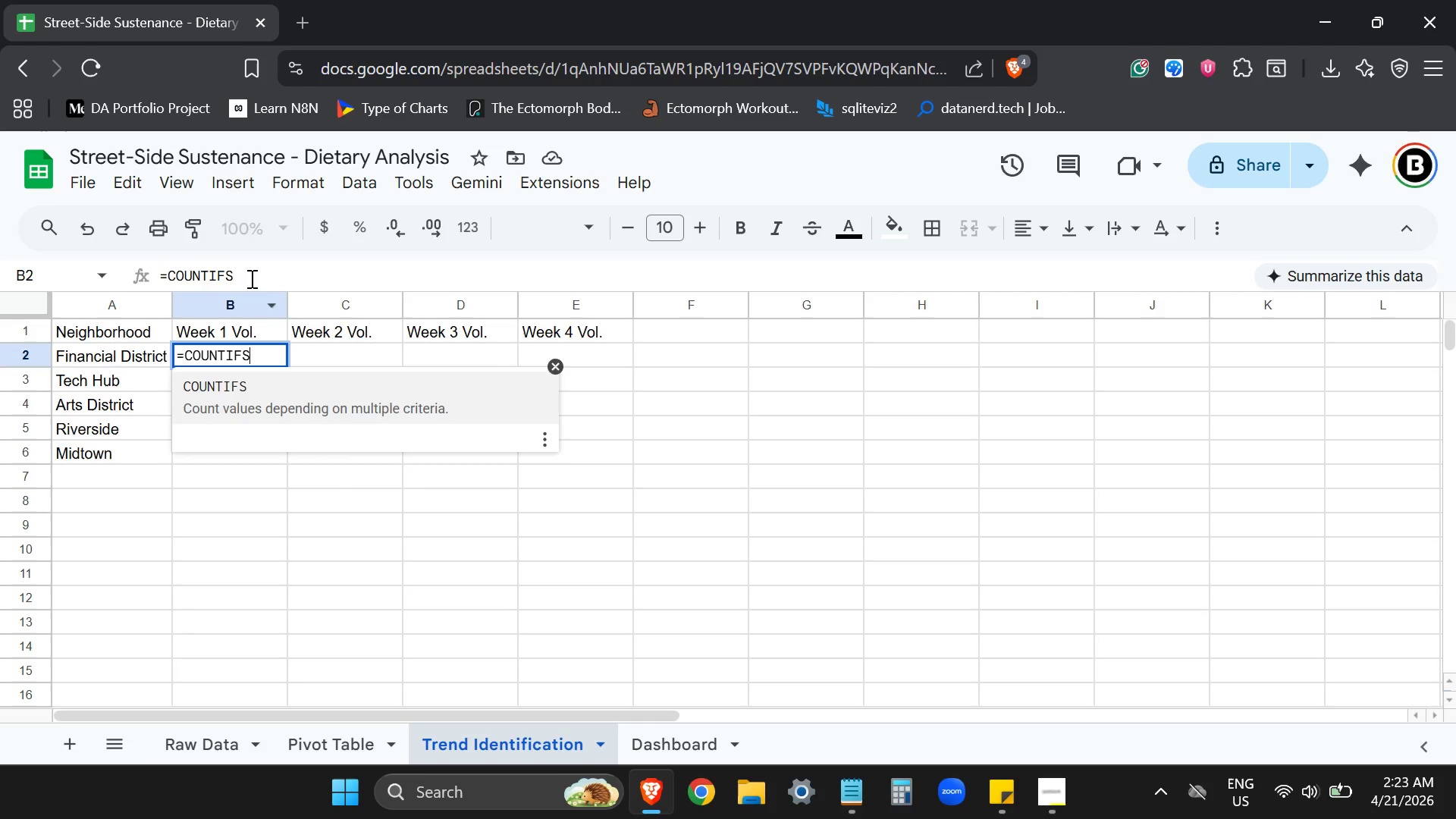 
double_click([271, 278])
 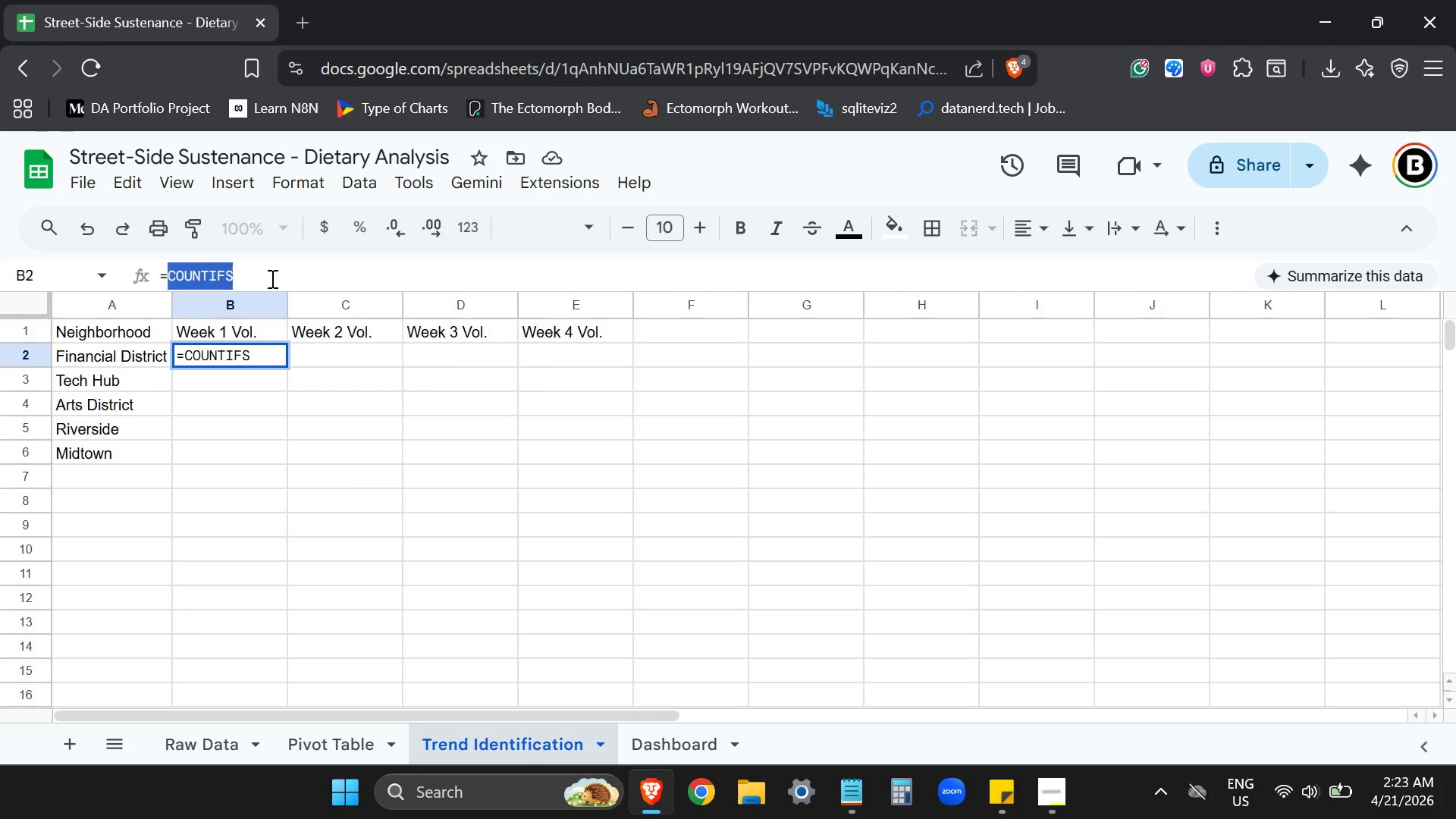 
triple_click([271, 278])
 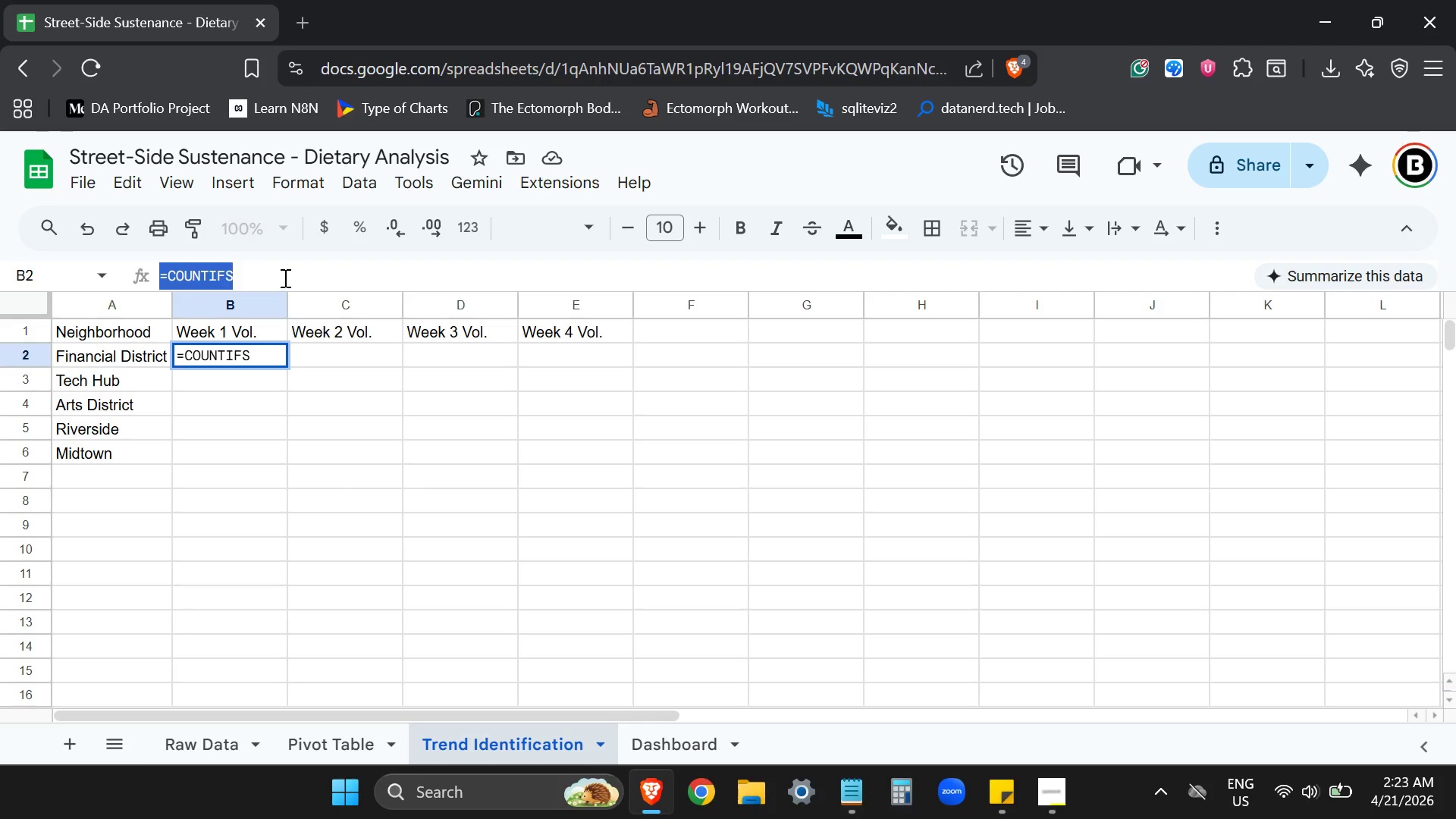 
left_click([284, 278])
 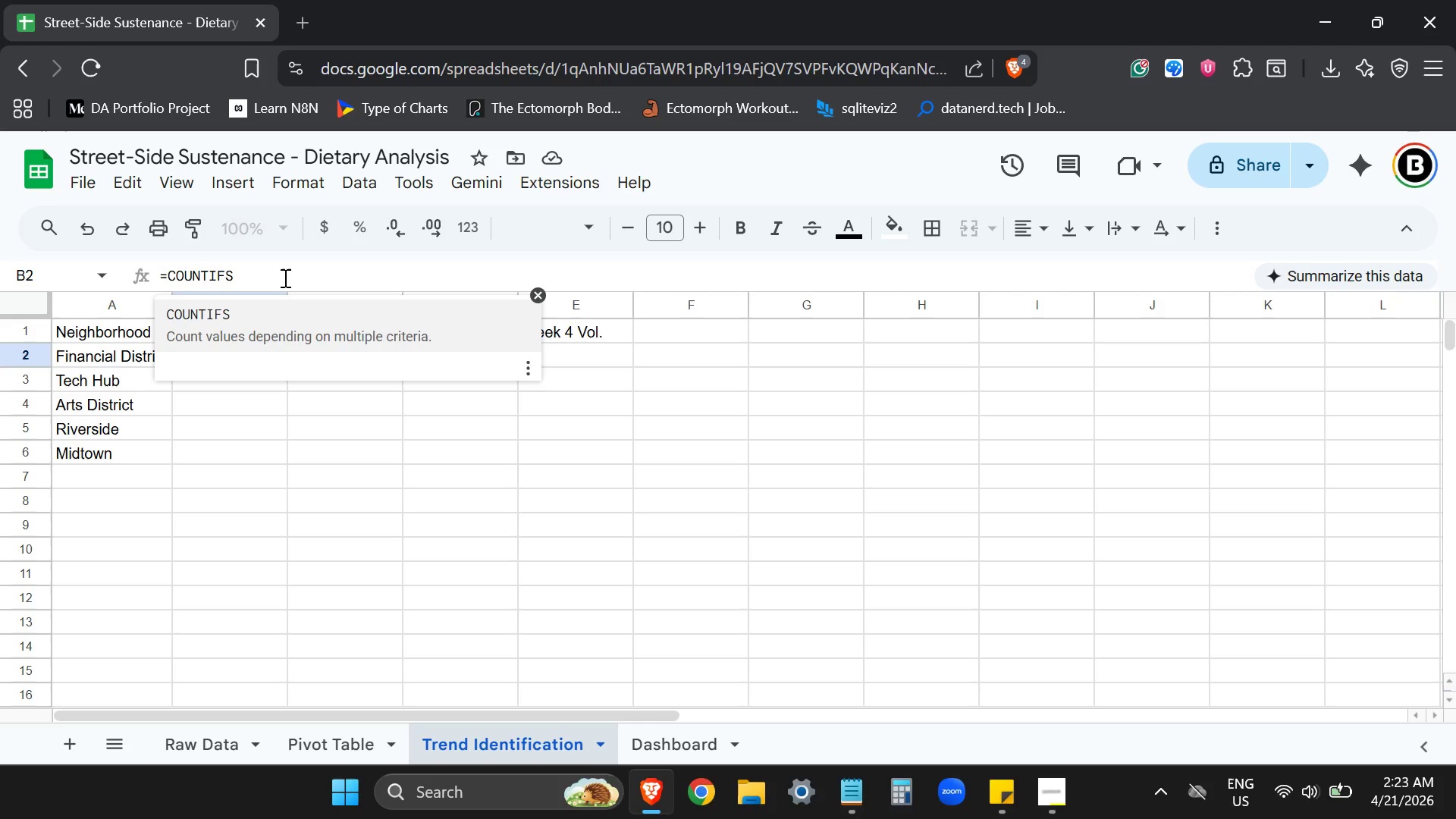 
type(('Raw Data'!B:B,"Financial District)
 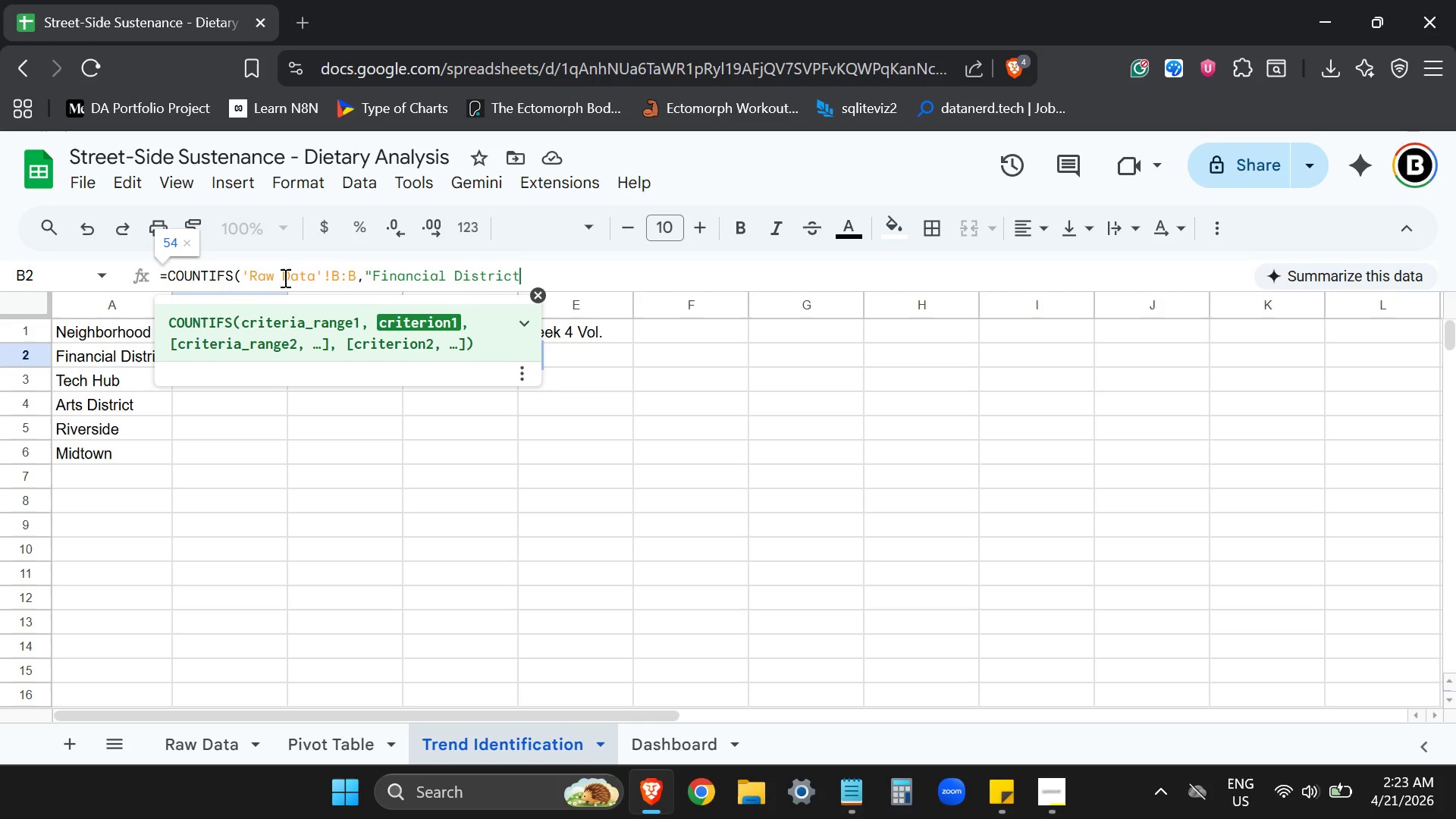 
key(Shift+ShiftLeft)
 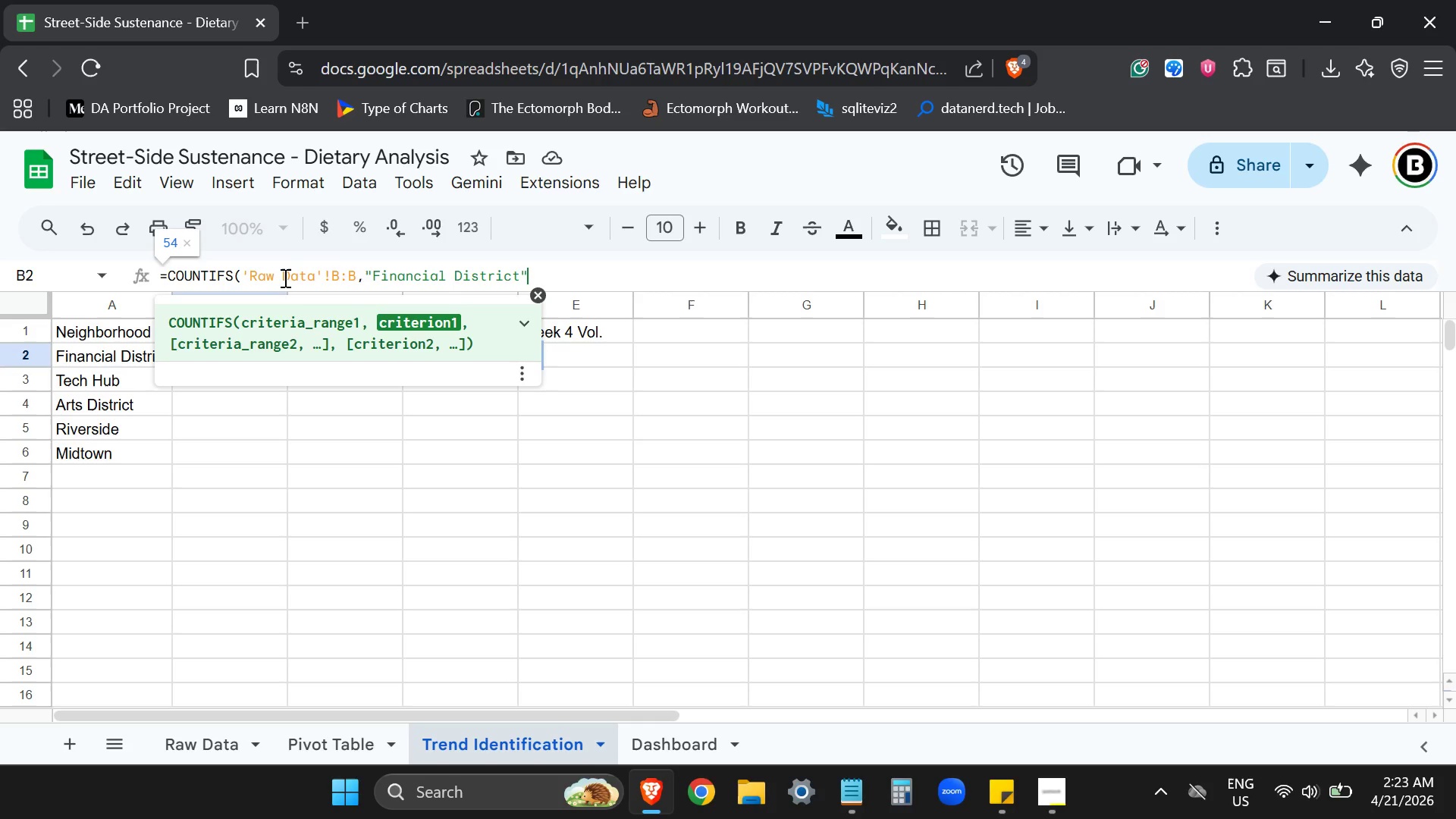 
key(Shift+Quote)
 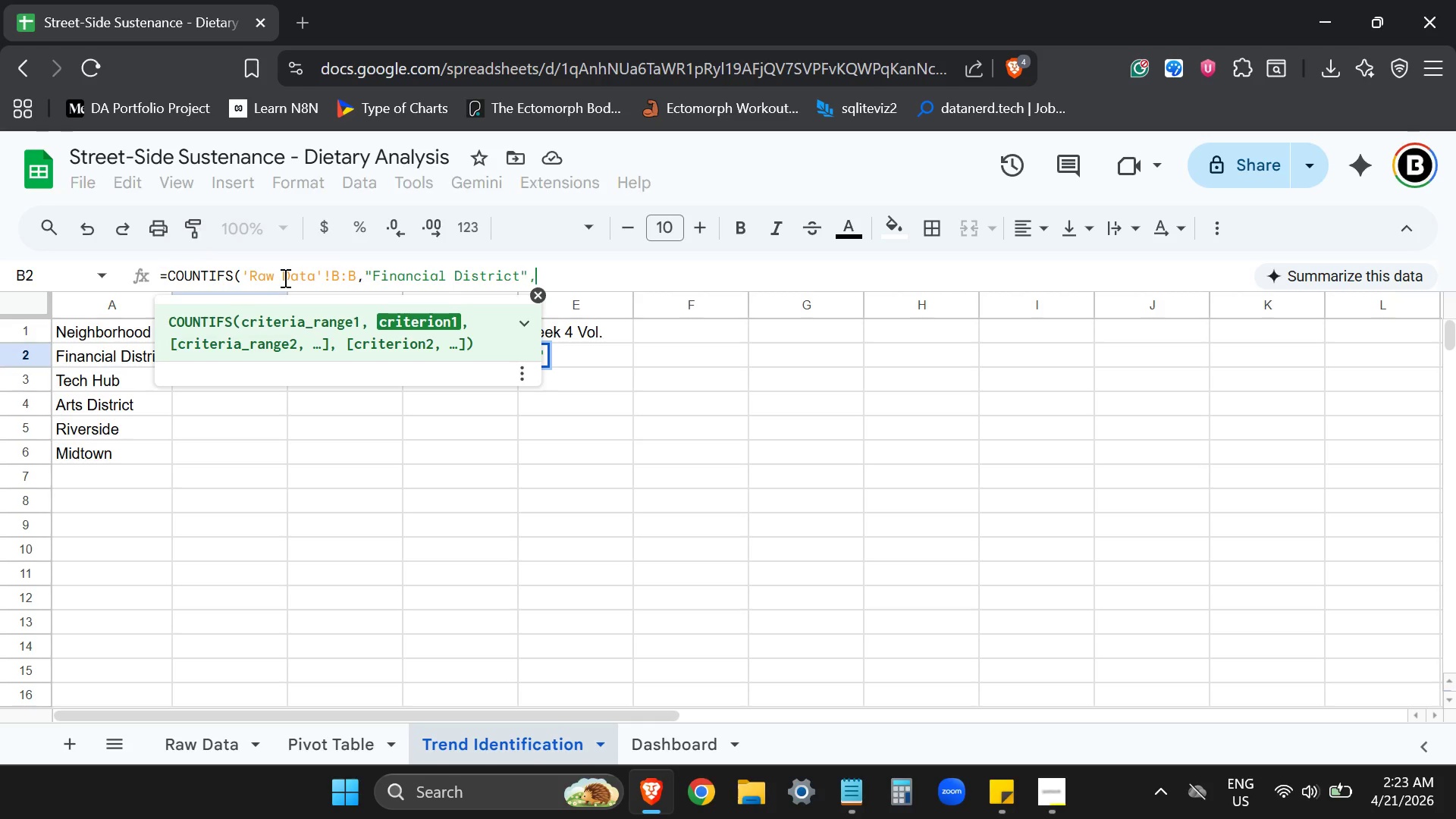 
key(Comma)
 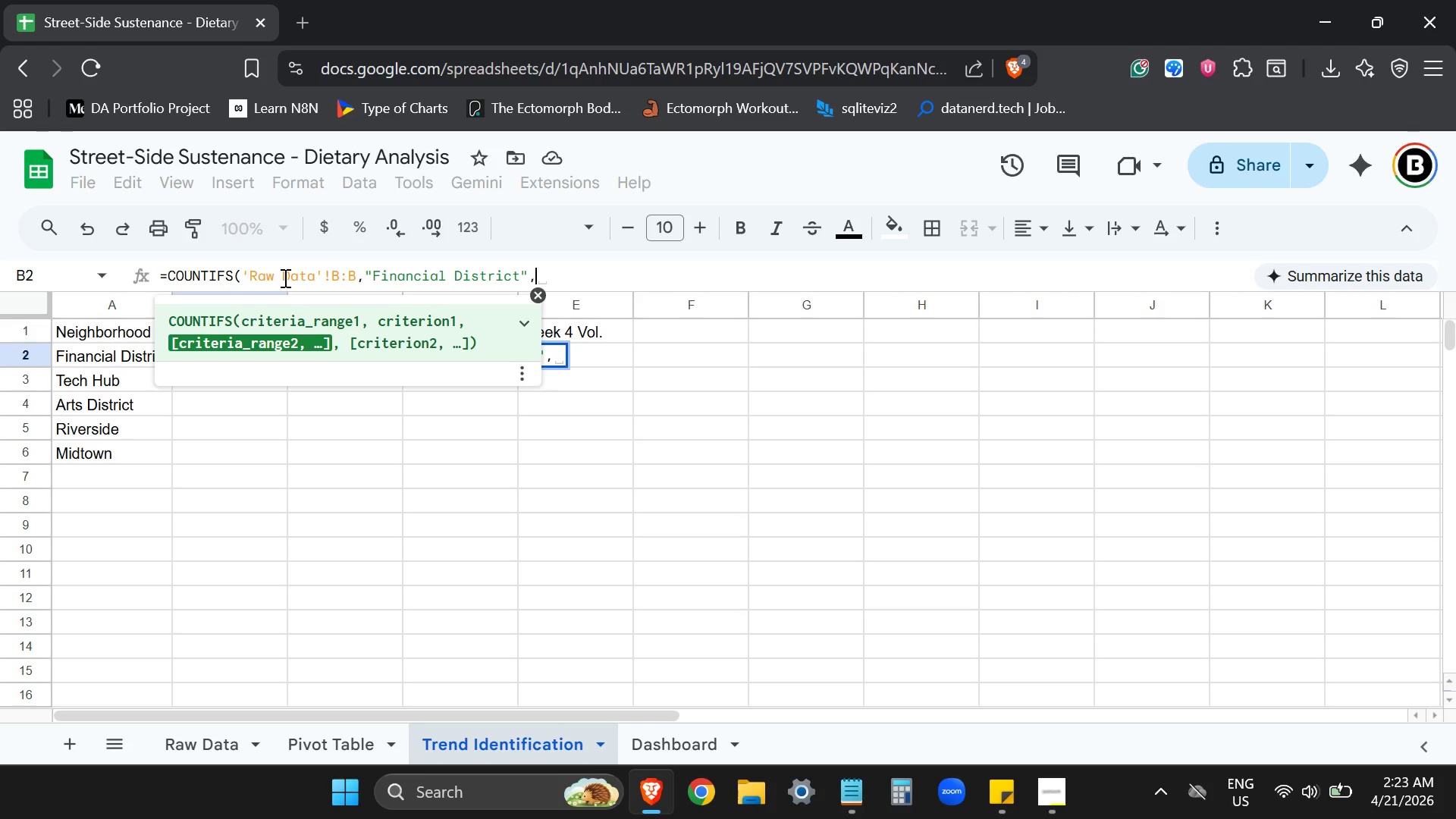 
type('Raw Data'!A:A.)
key(Backspace)
type(,")
 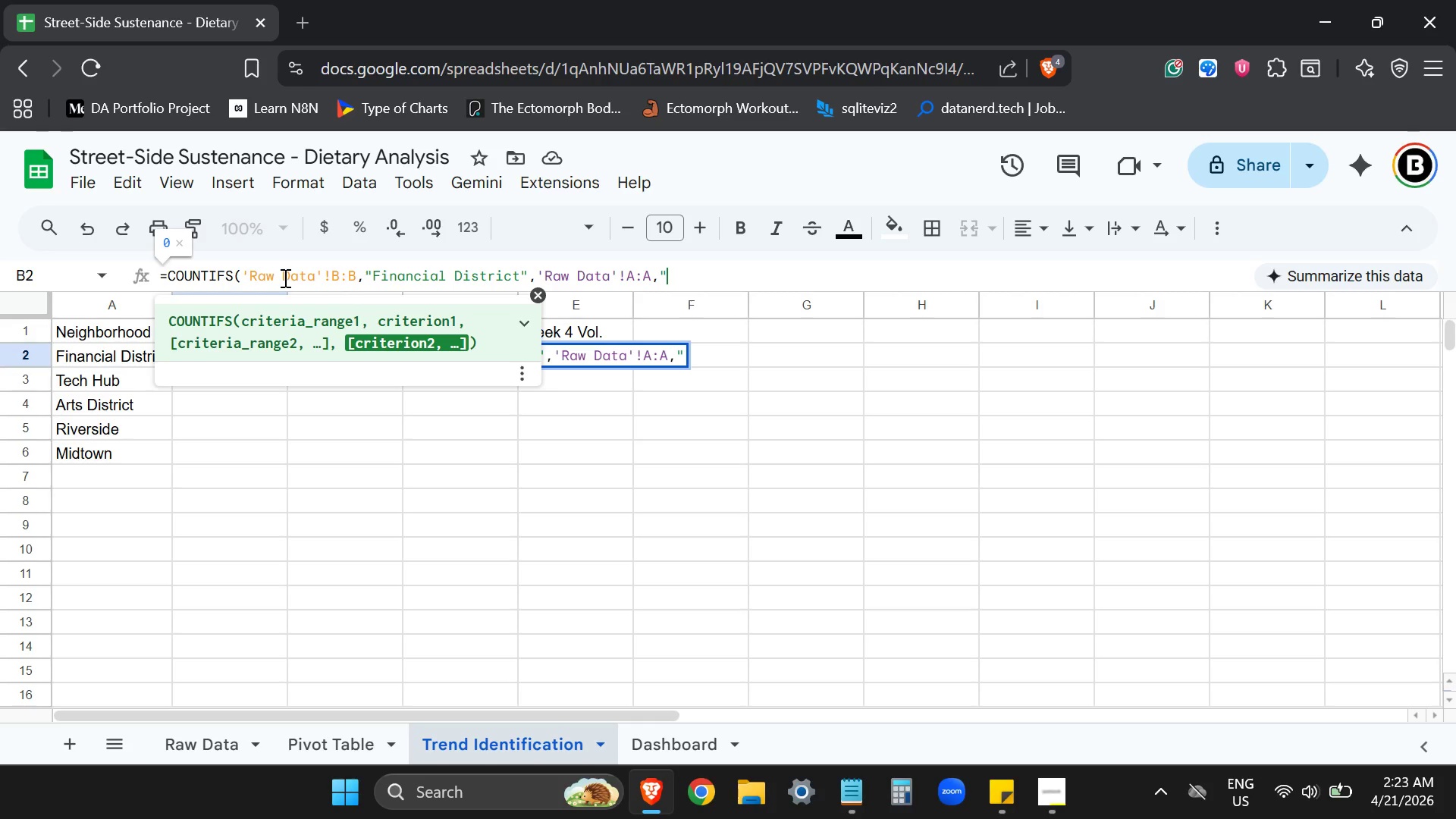 
key(Shift+ShiftLeft)
 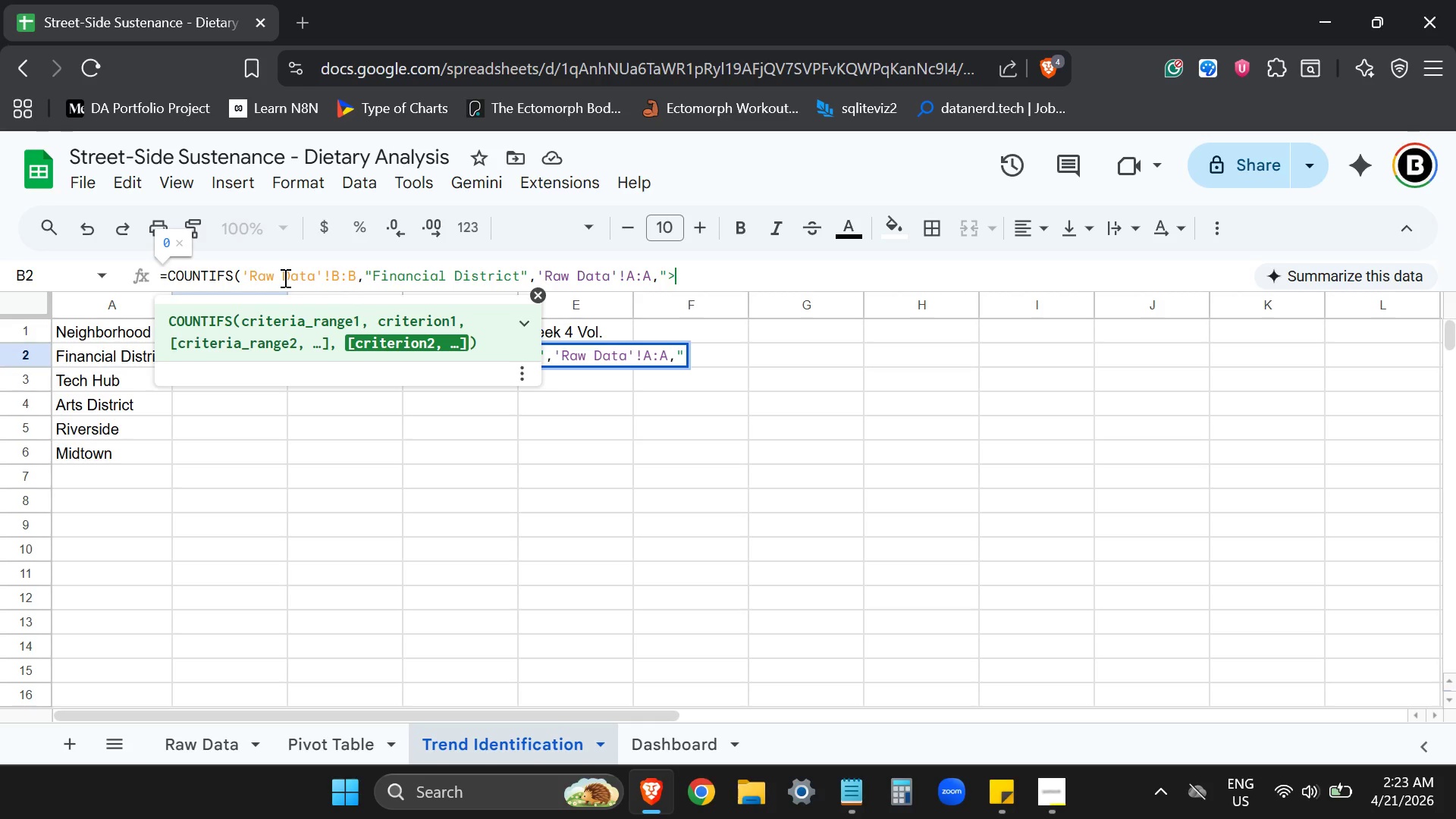 
key(Shift+Period)
 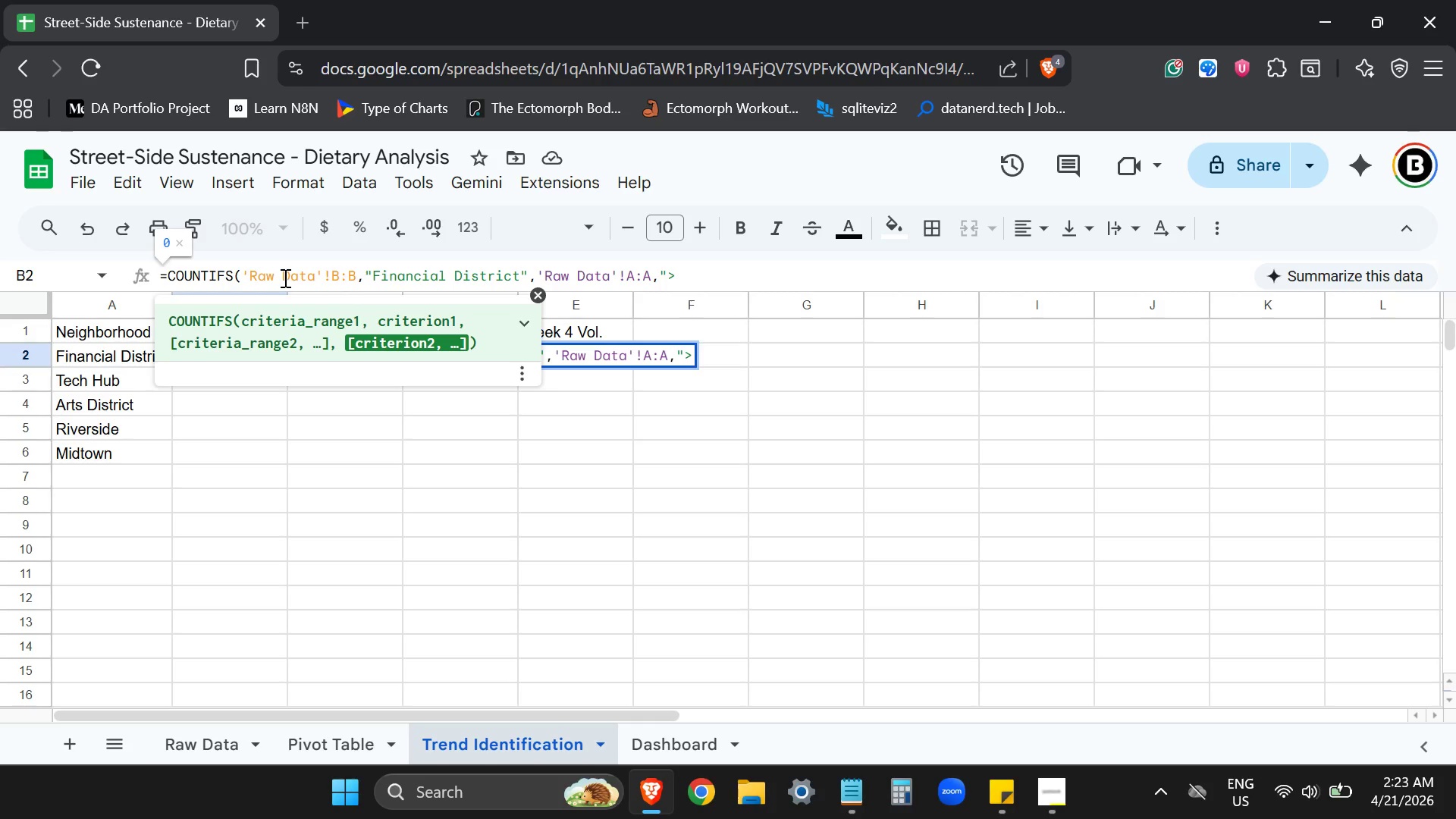 
key(Equal)
 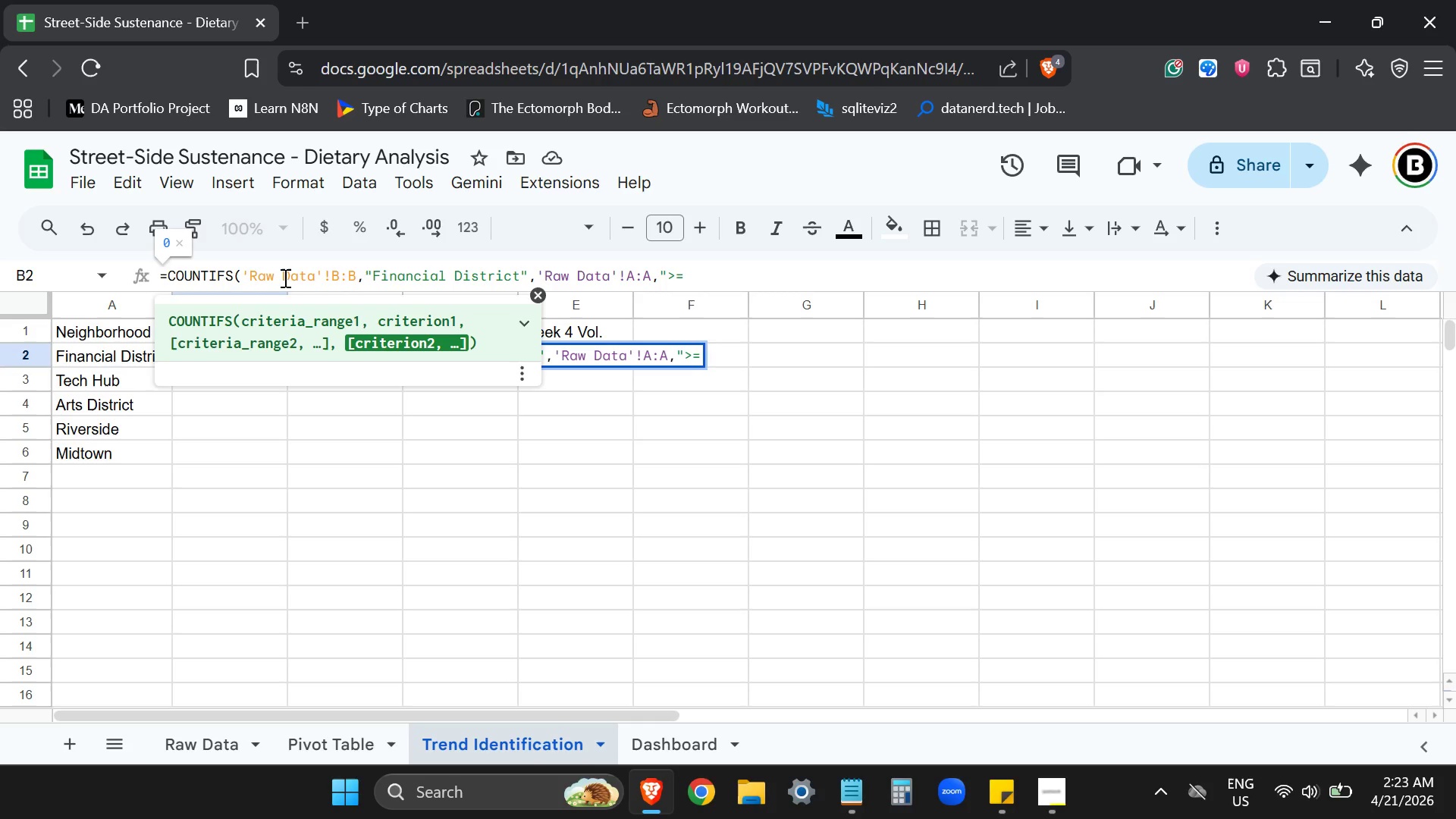 
key(Shift+ShiftLeft)
 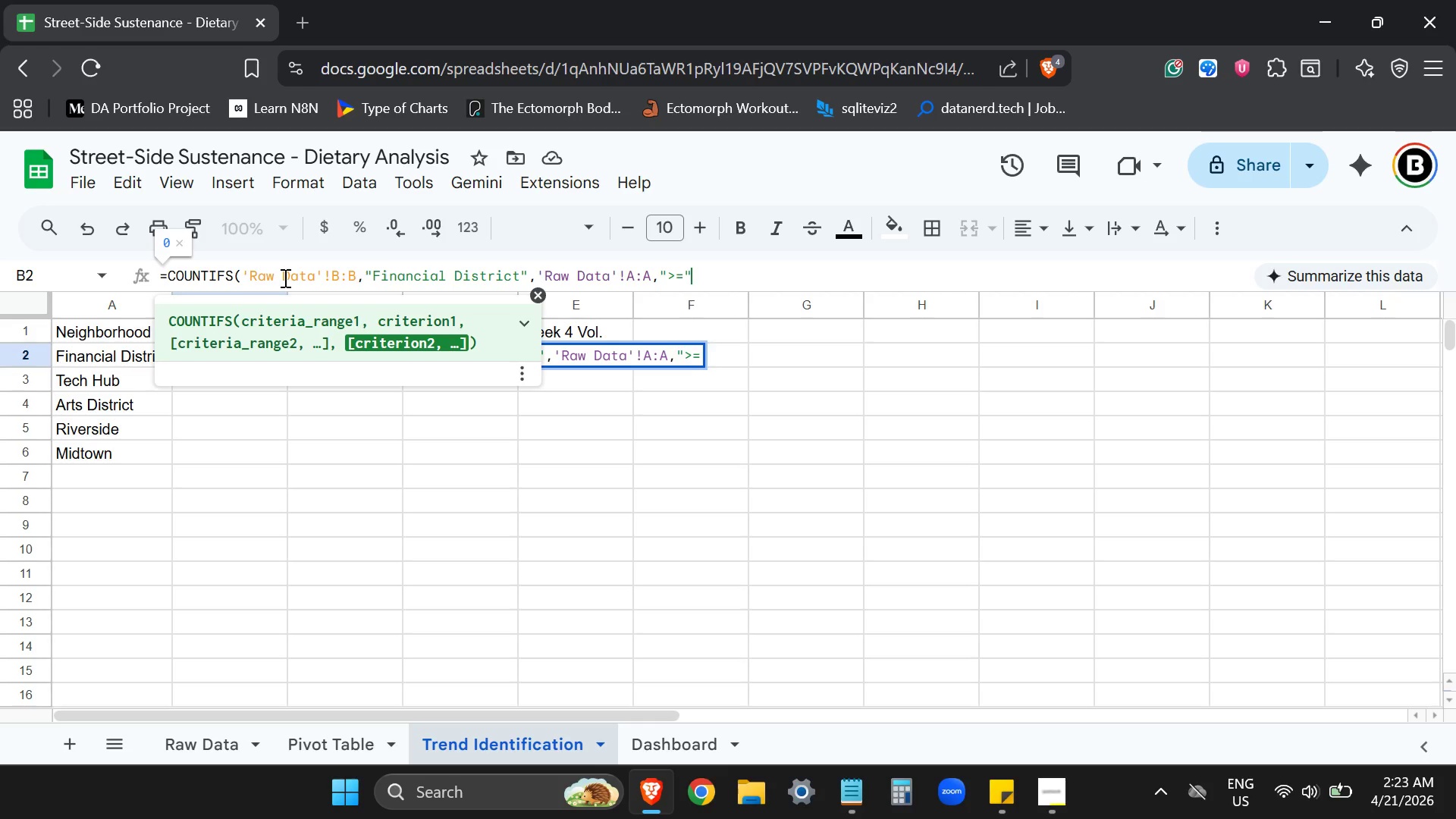 
key(Shift+Quote)
 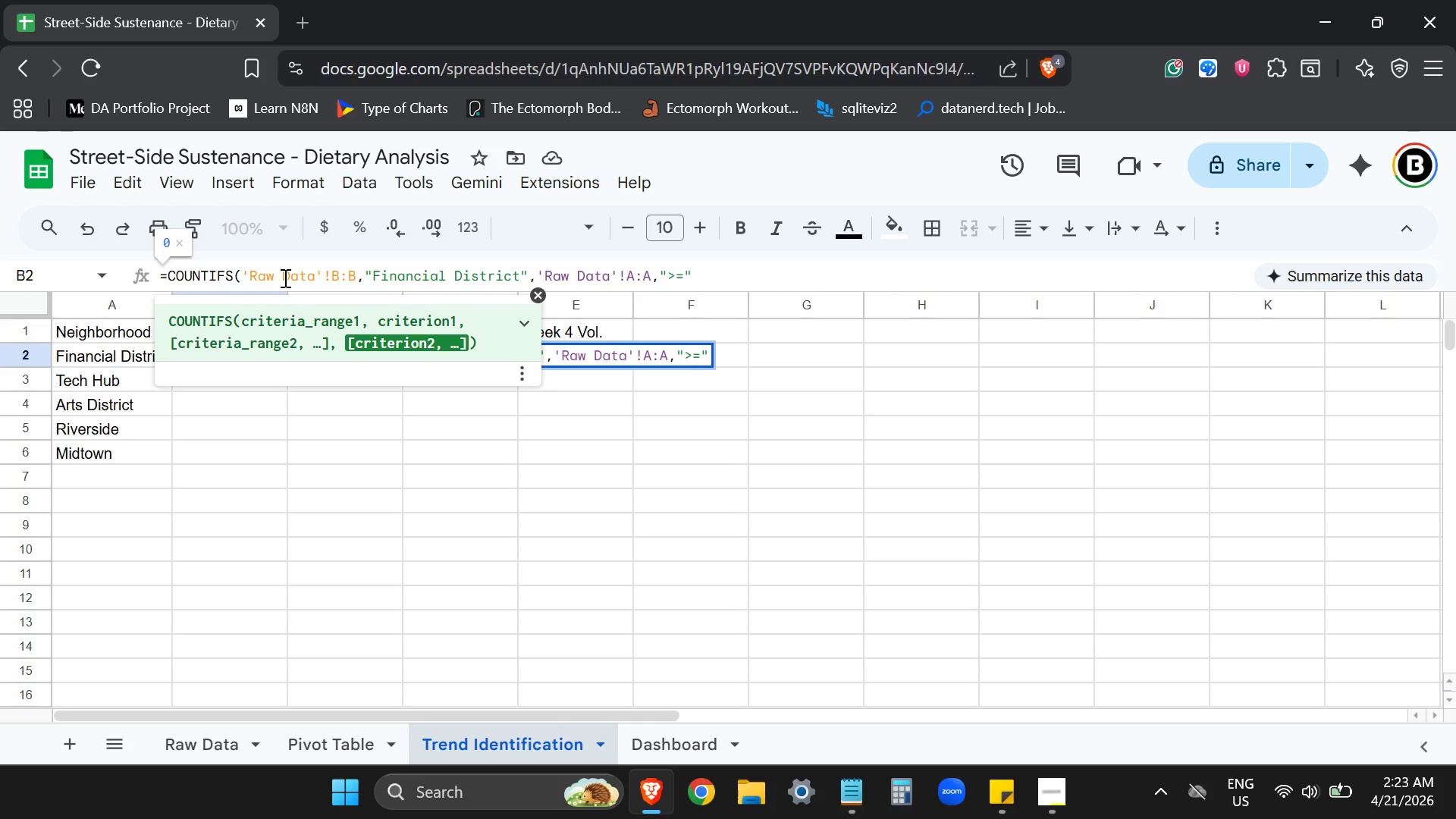 
type(&(TODAY)(0-30)
key(Backspace)
key(Backspace)
key(Backspace)
key(Backspace)
key(Backspace)
 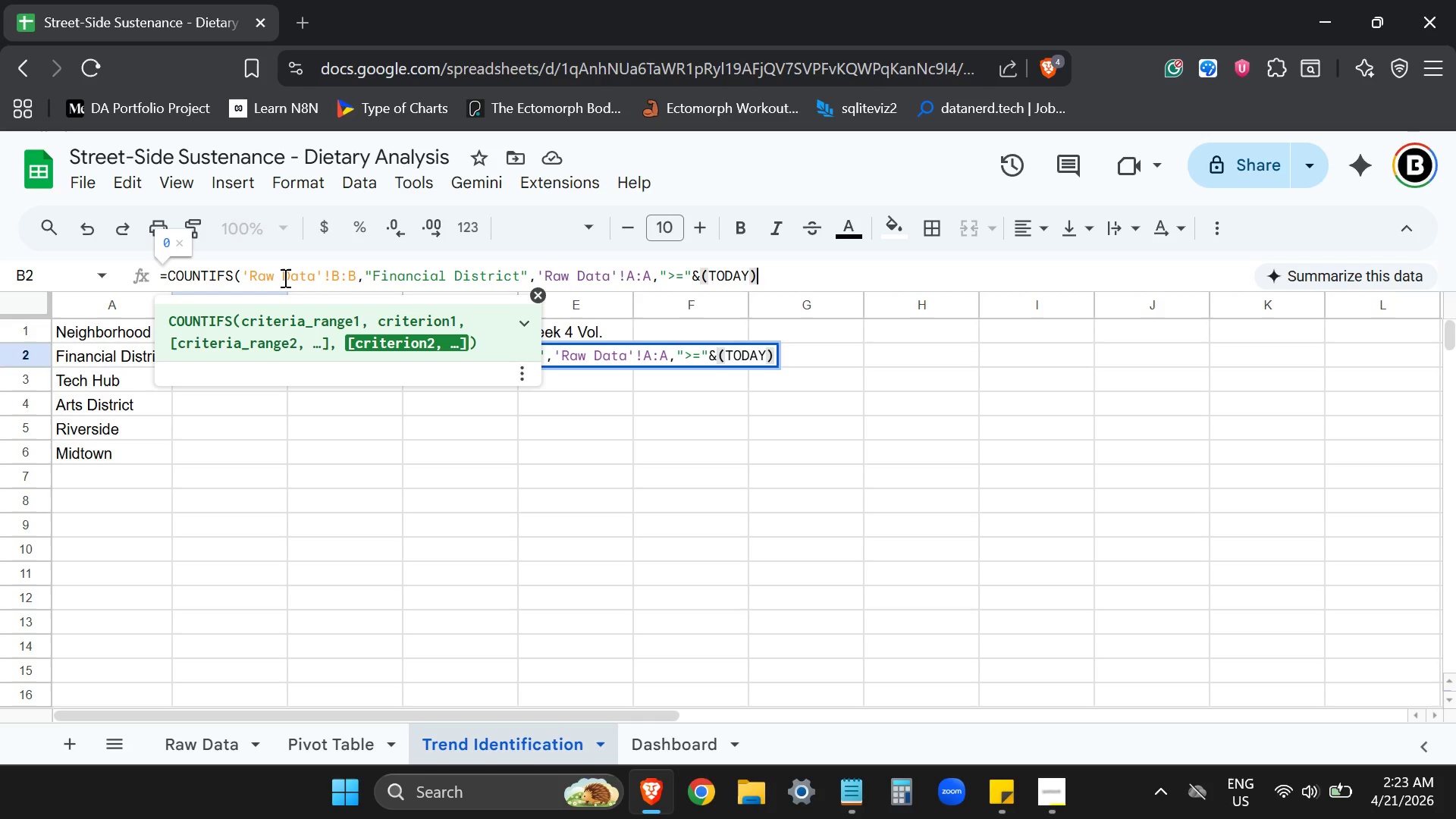 
key(Backspace)
type(()-30),)
key(Backspace)
type(,'Raw Data')
 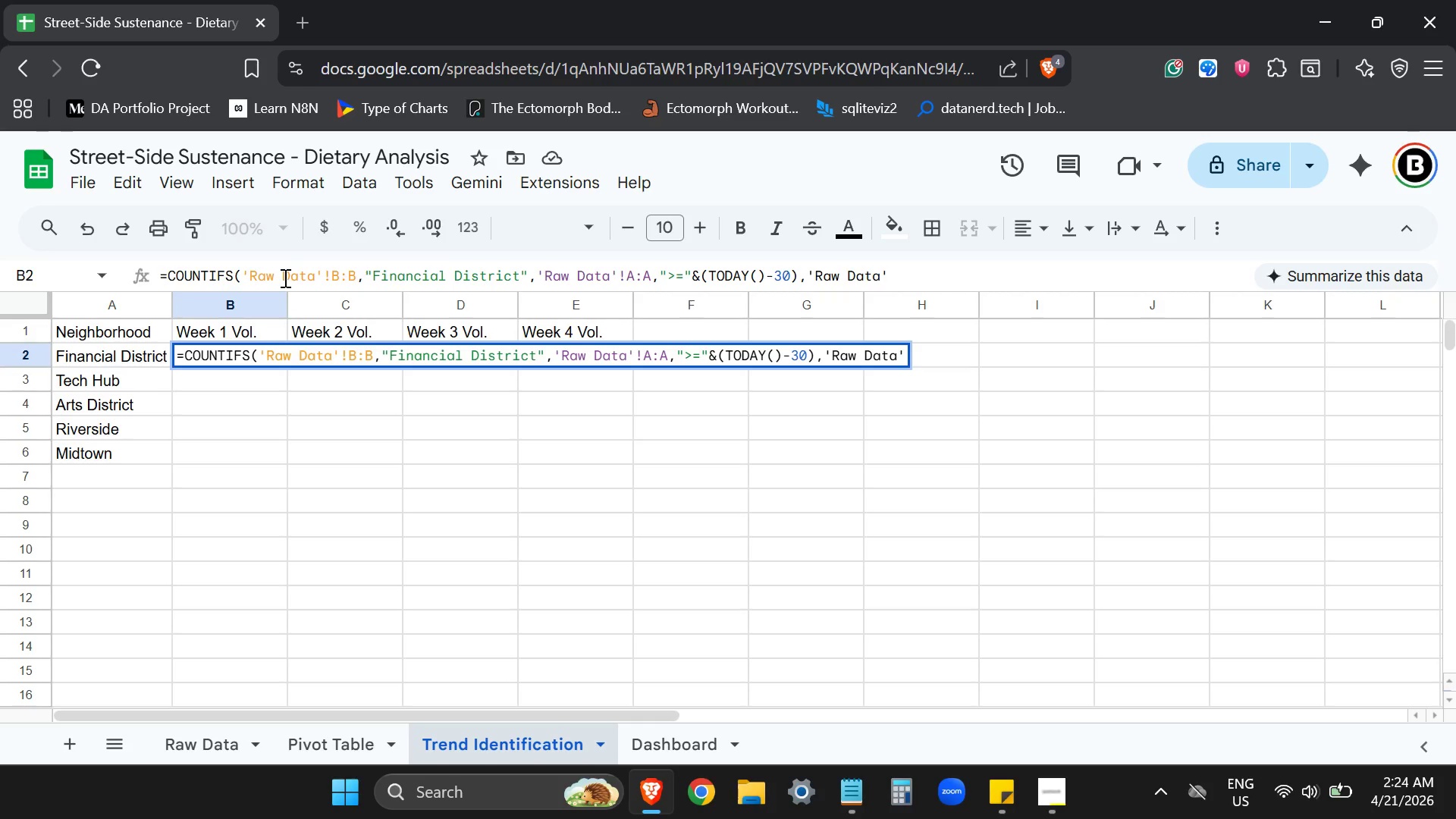 
key(Shift+ShiftLeft)
 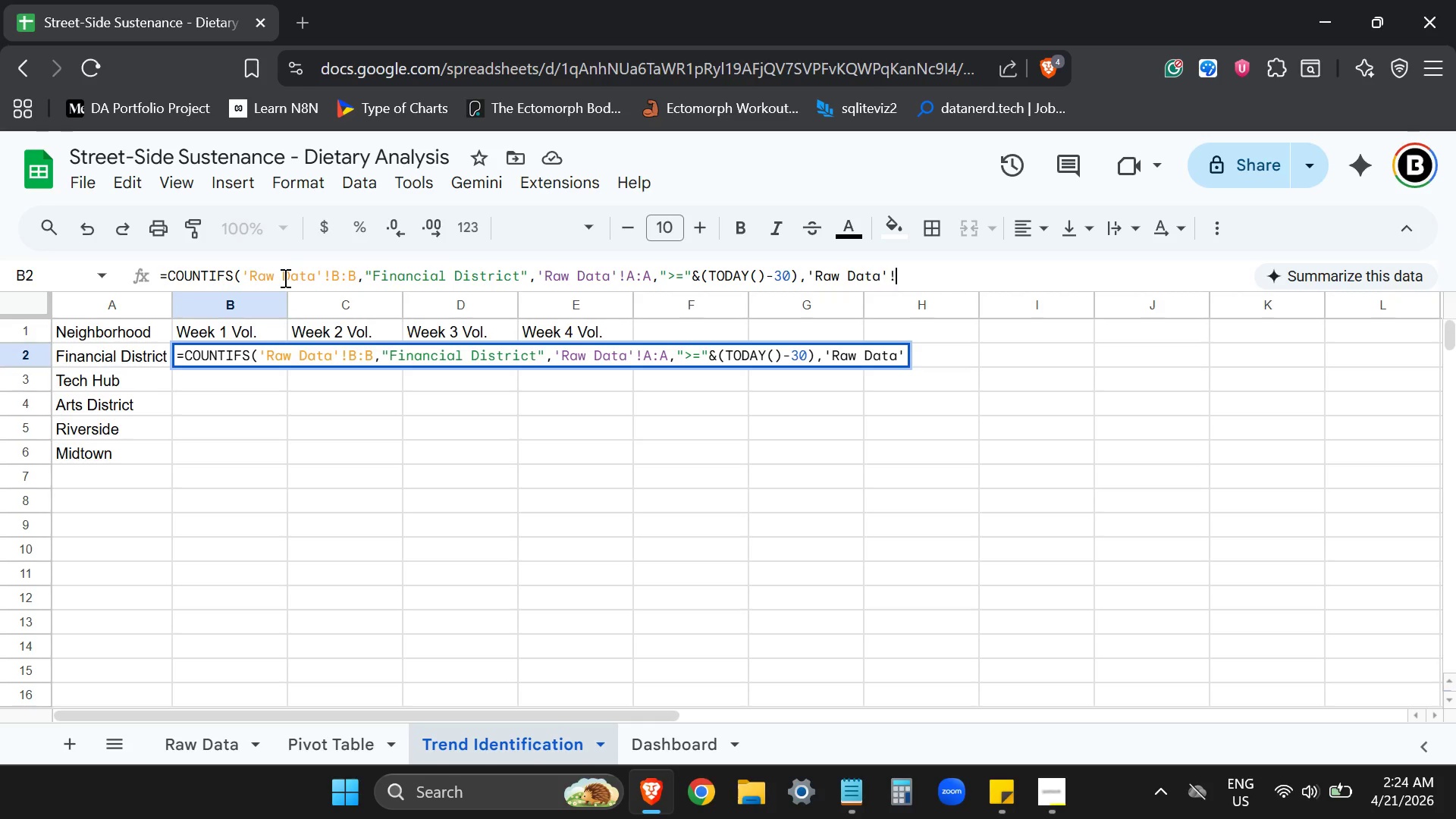 
key(Shift+1)
 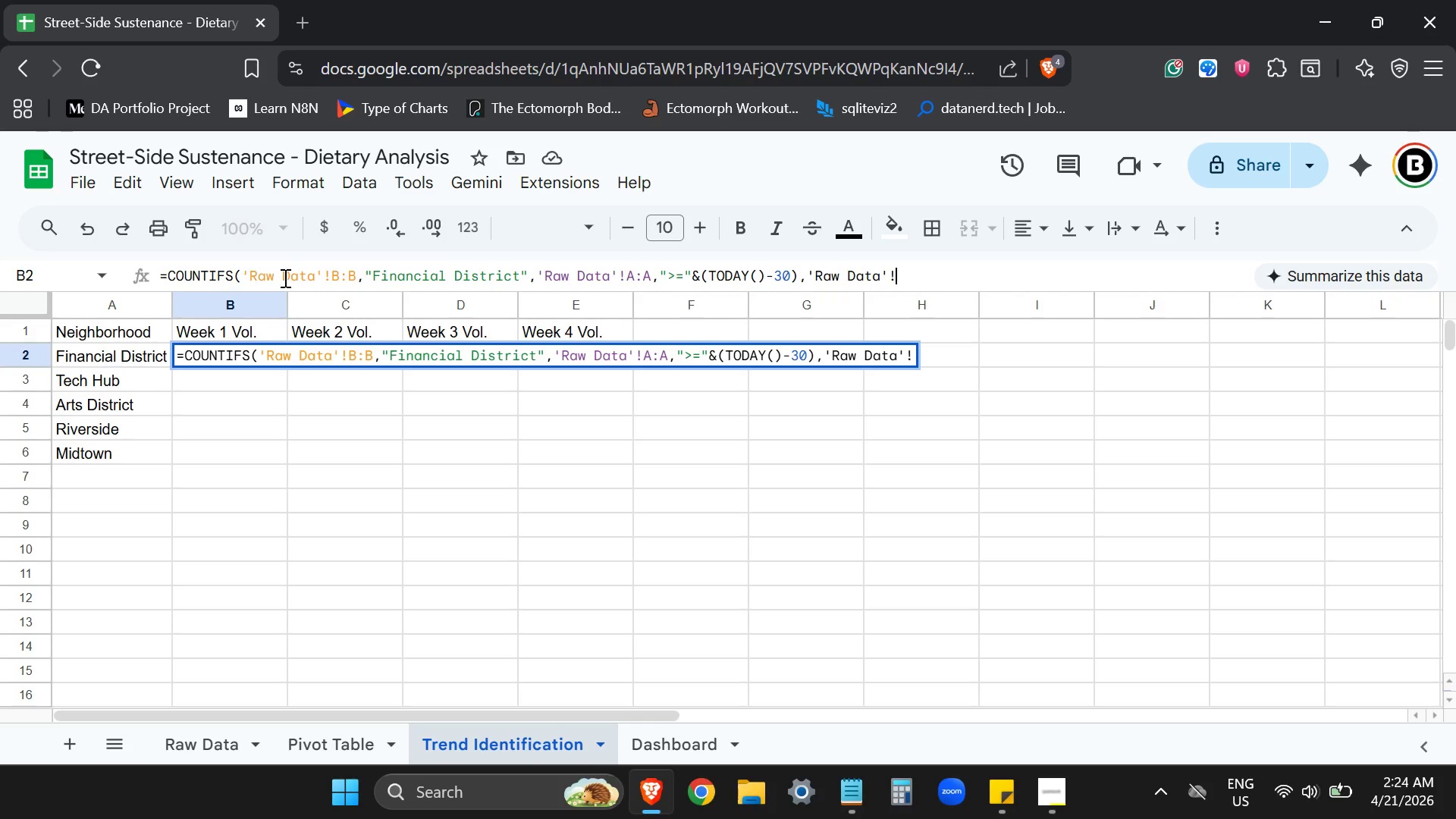 
key(CapsLock)
 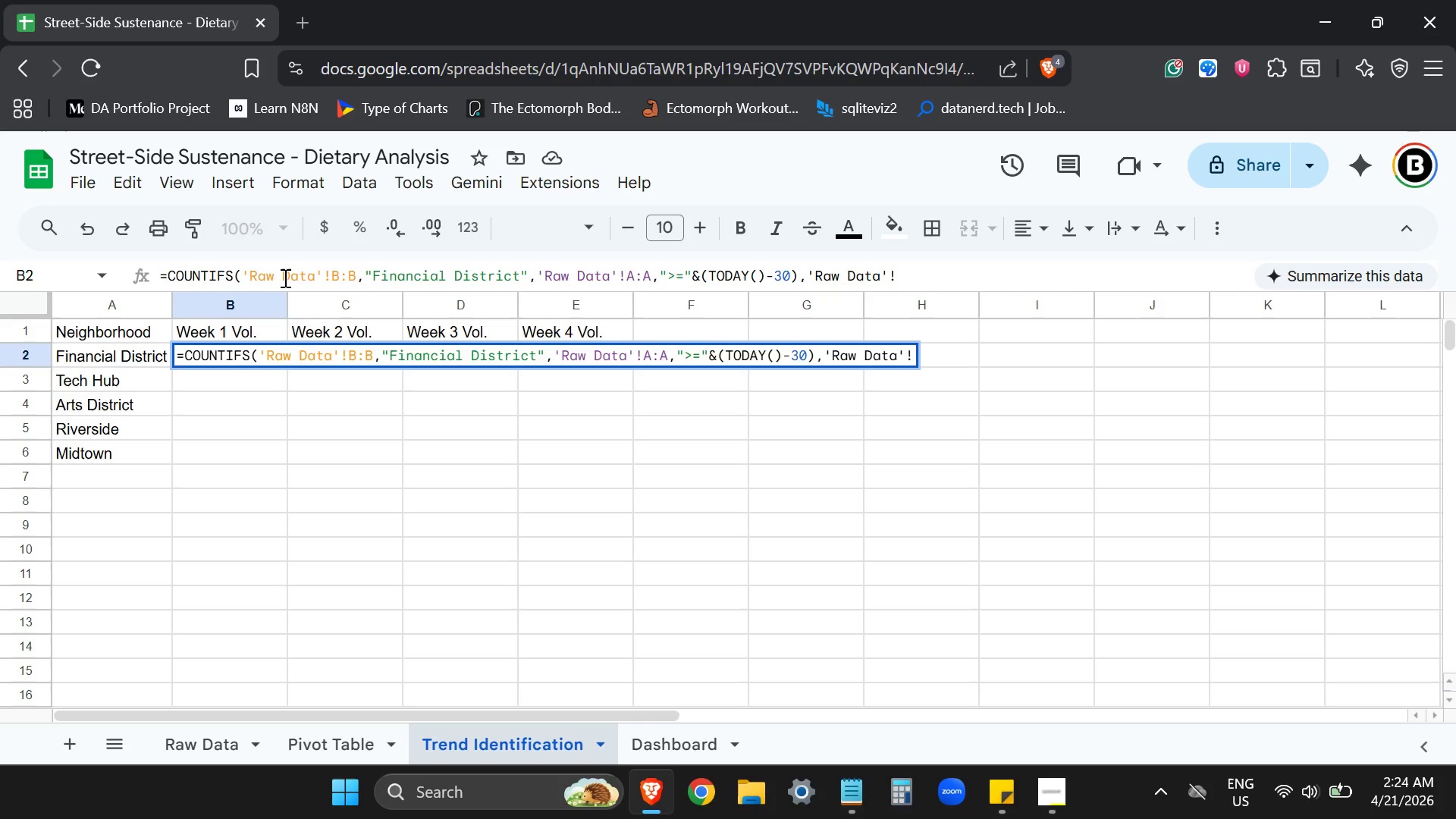 
wait(5.14)
 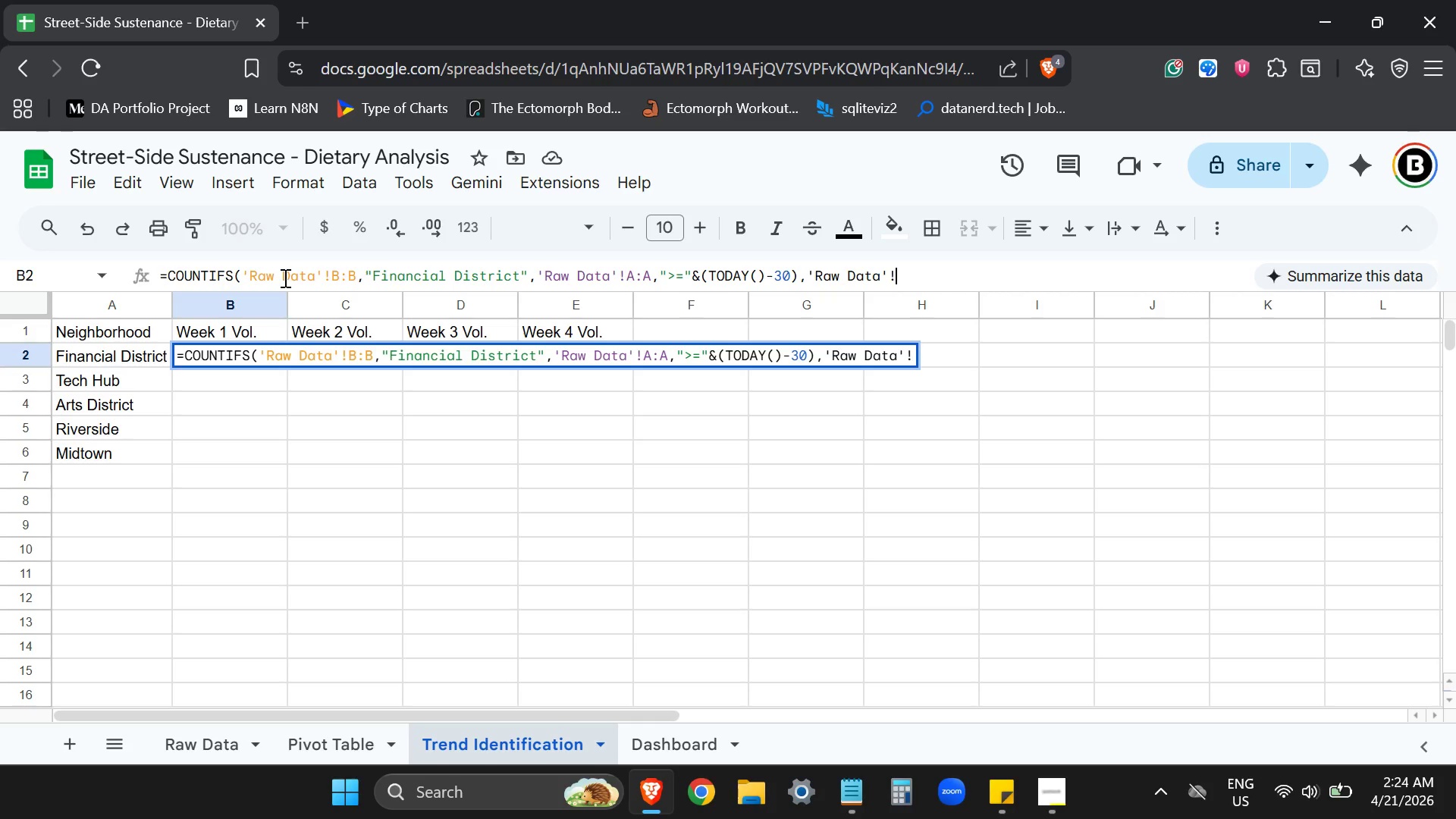 
key(A)
 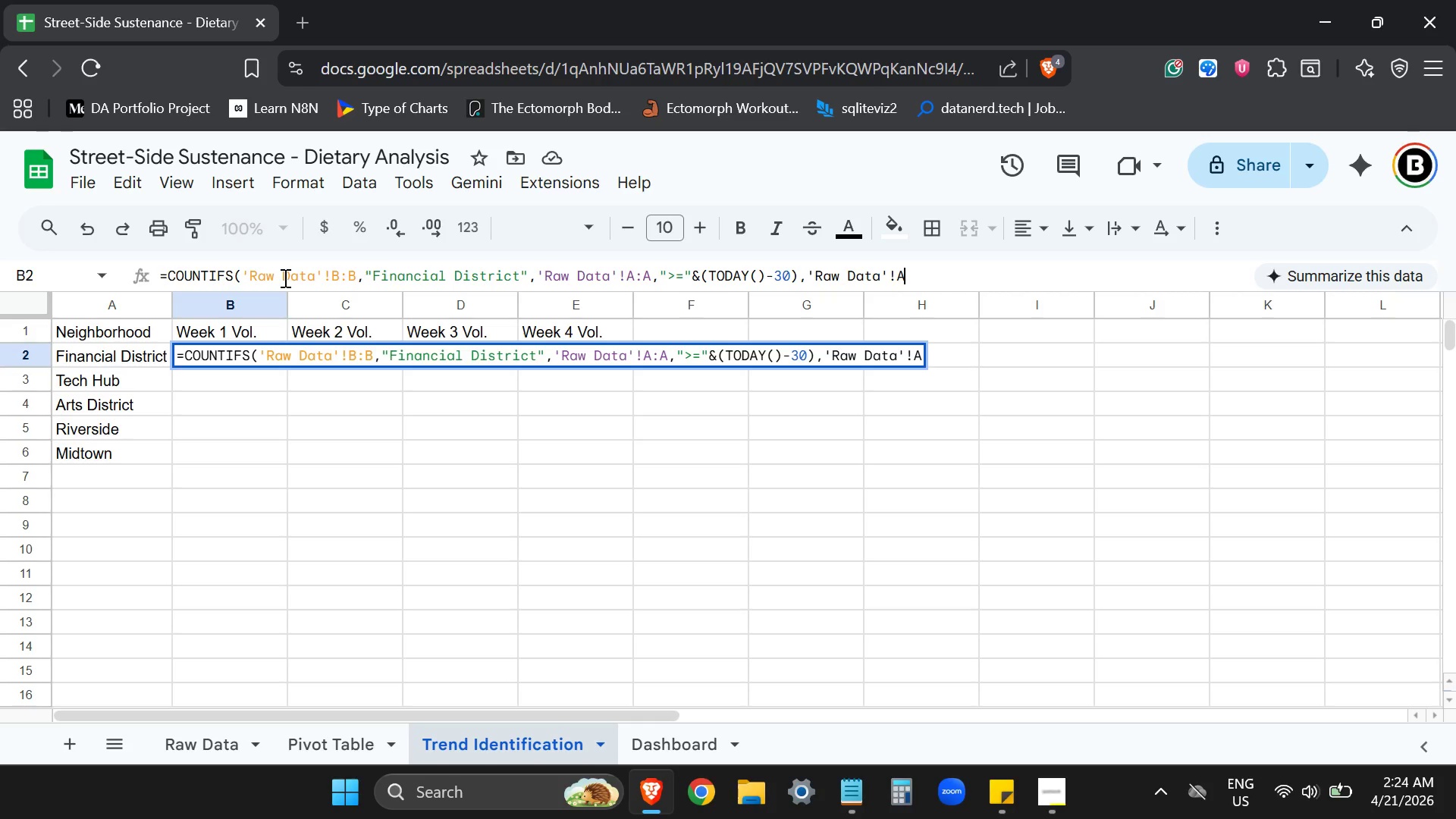 
key(Shift+ShiftLeft)
 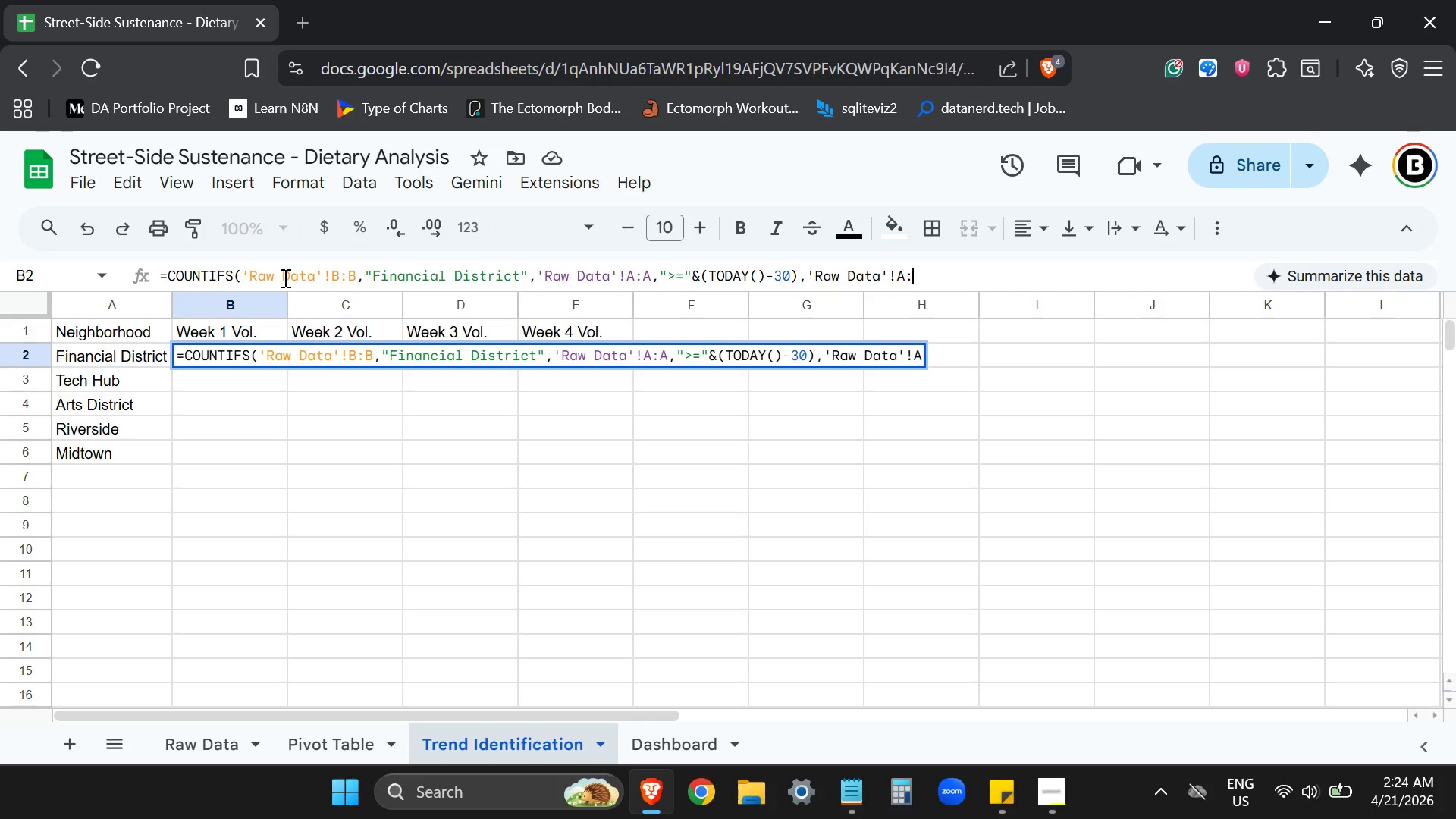 
key(Shift+Semicolon)
 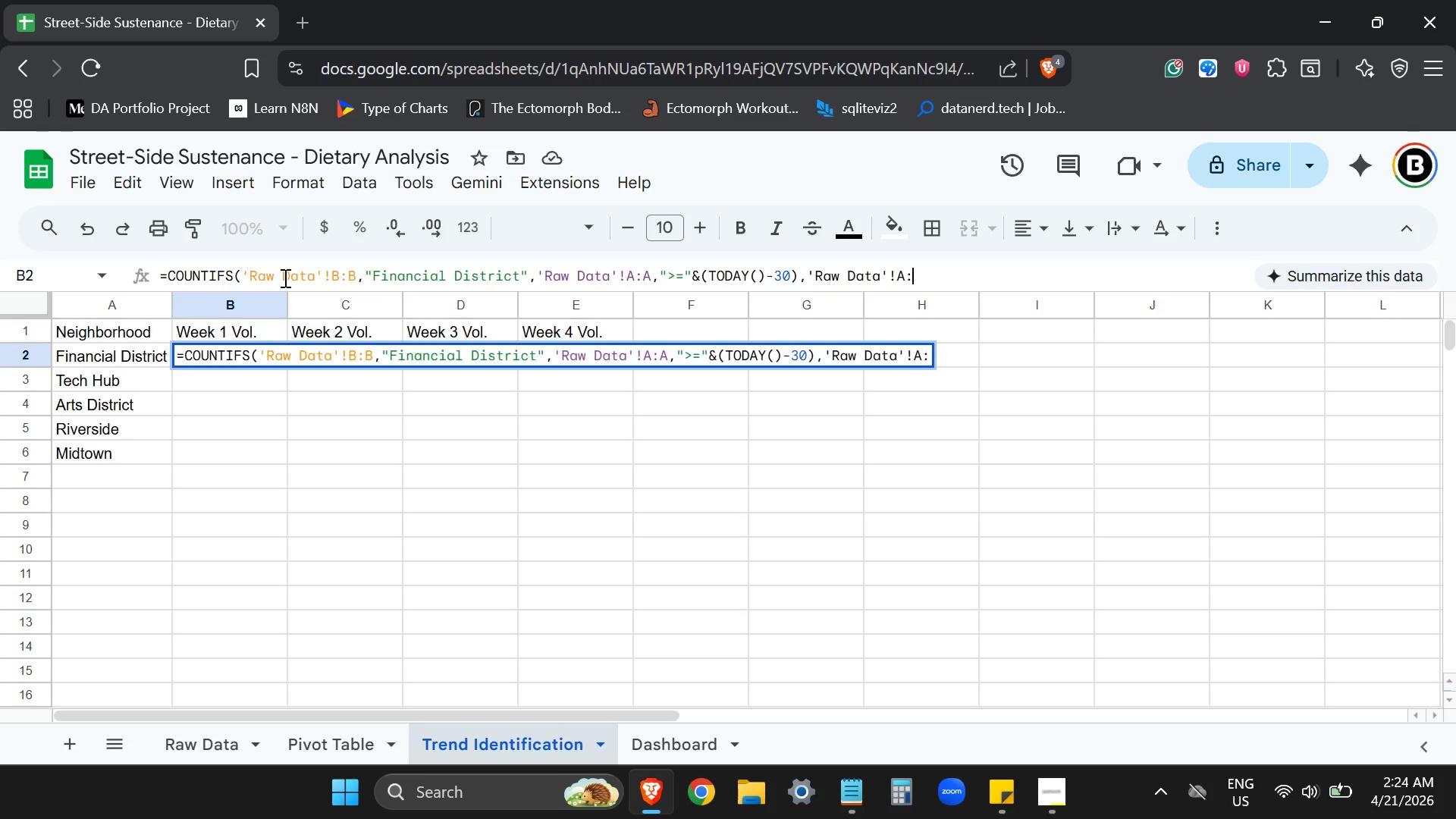 
key(A)
 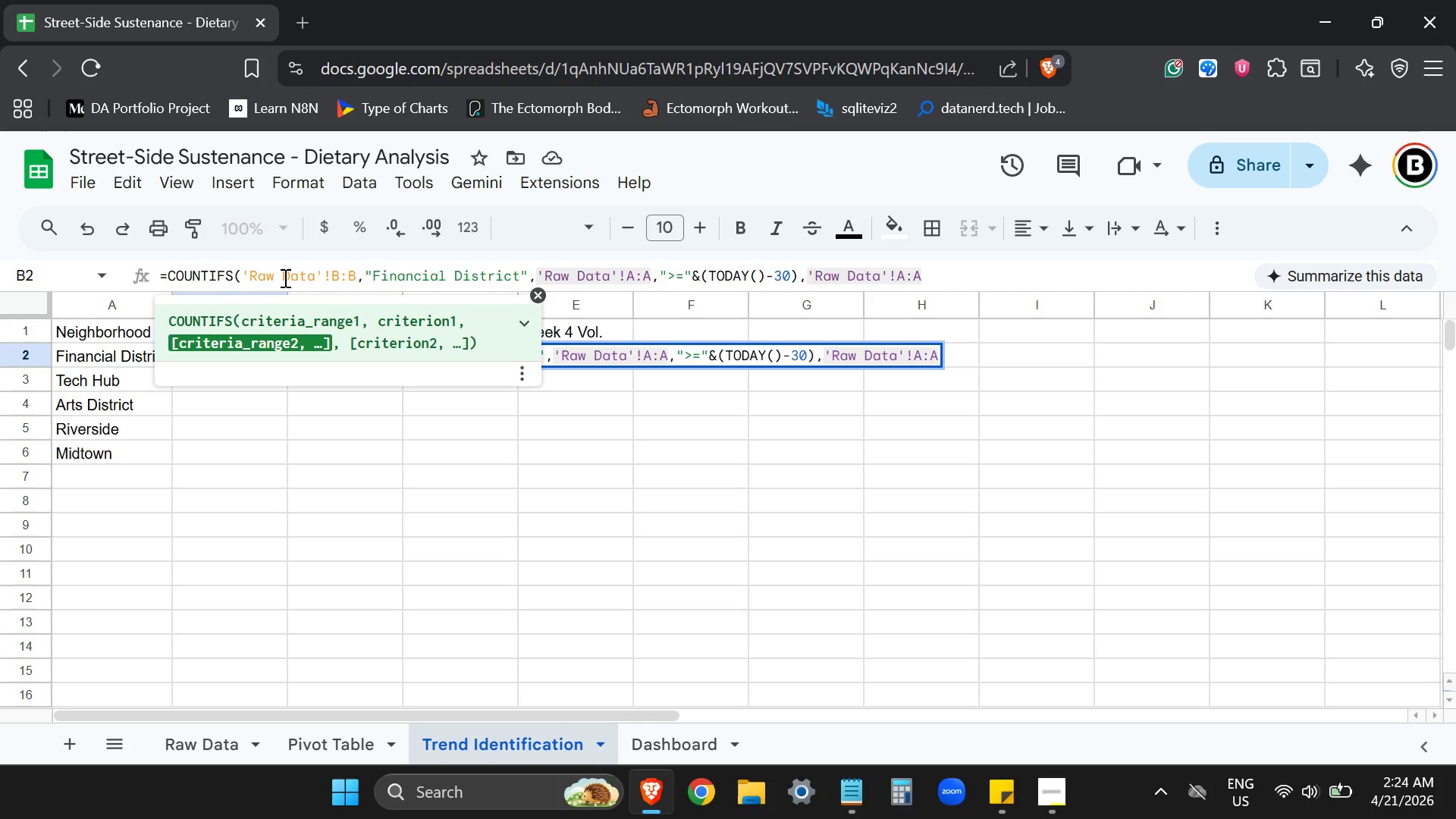 
key(Comma)
 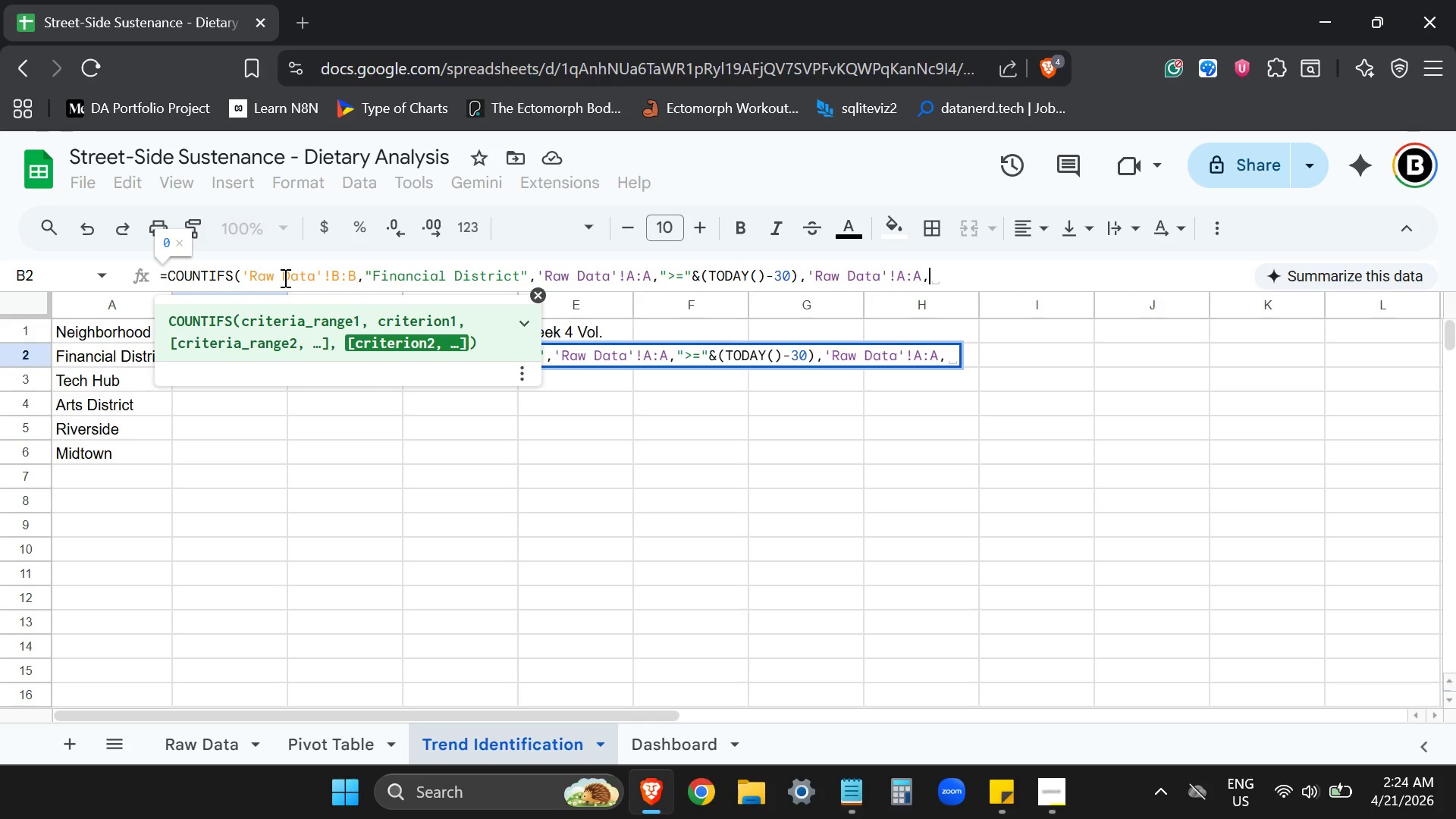 
key(Shift+ShiftLeft)
 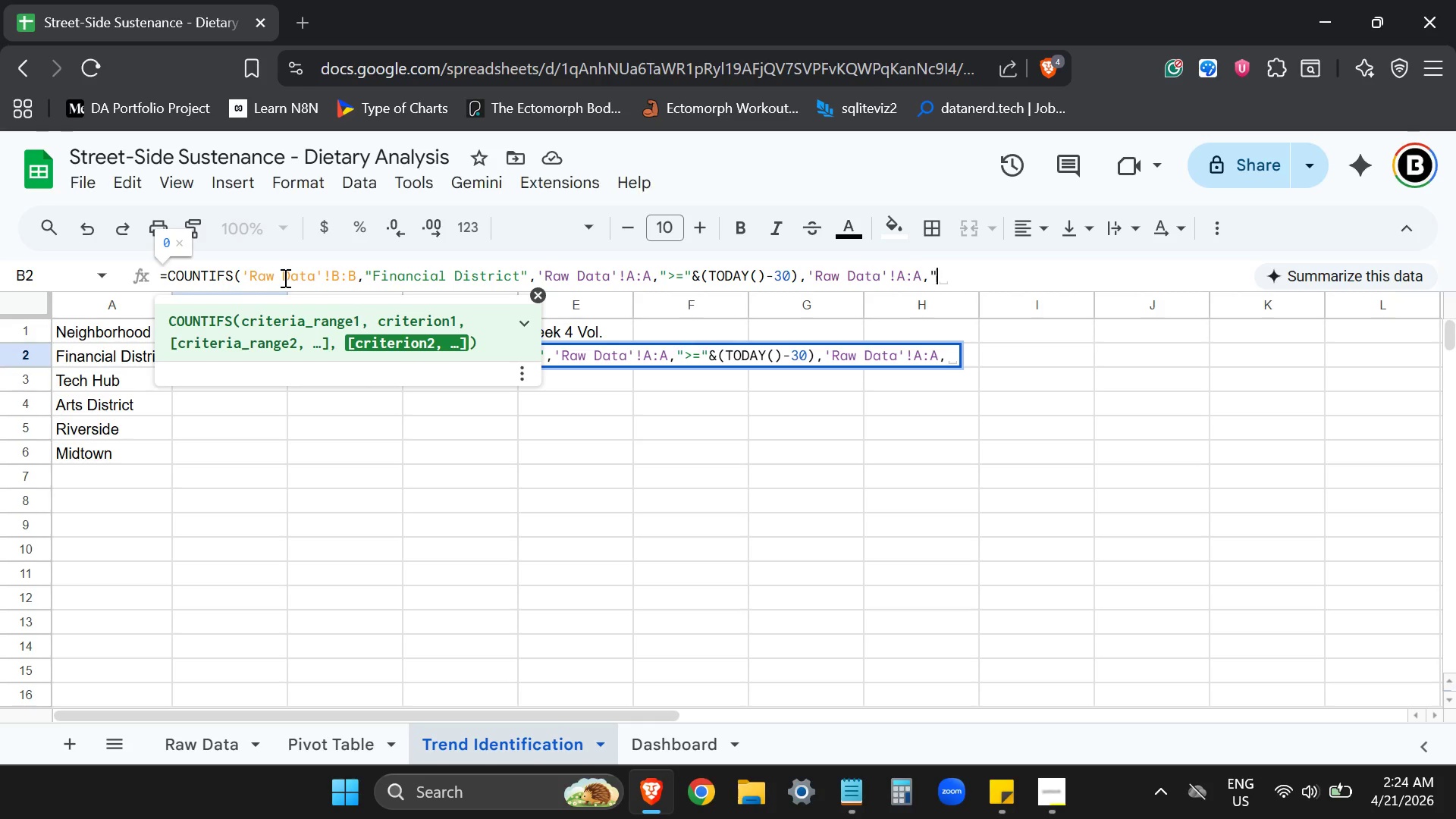 
key(Shift+Quote)
 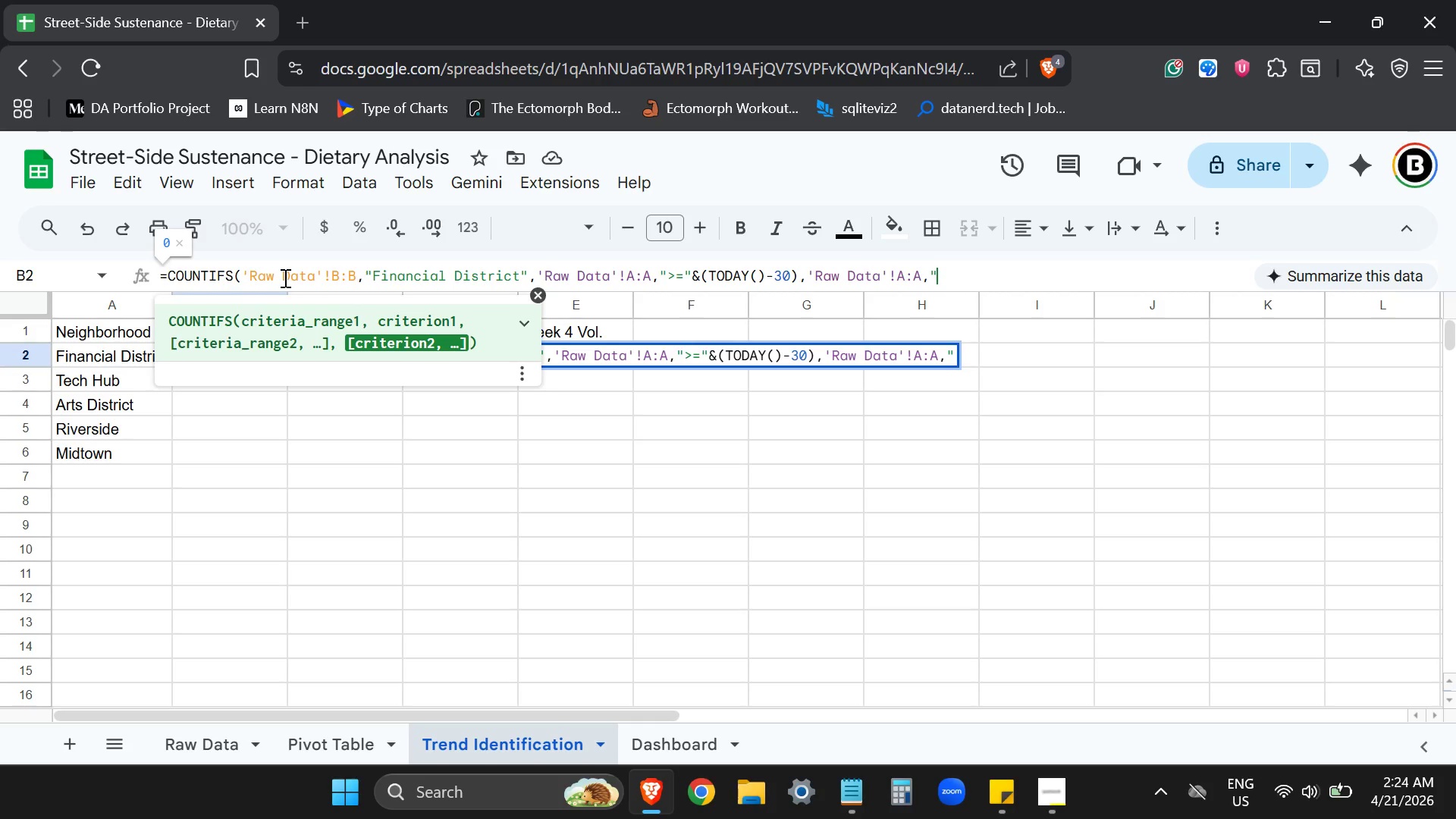 
key(Shift+ShiftLeft)
 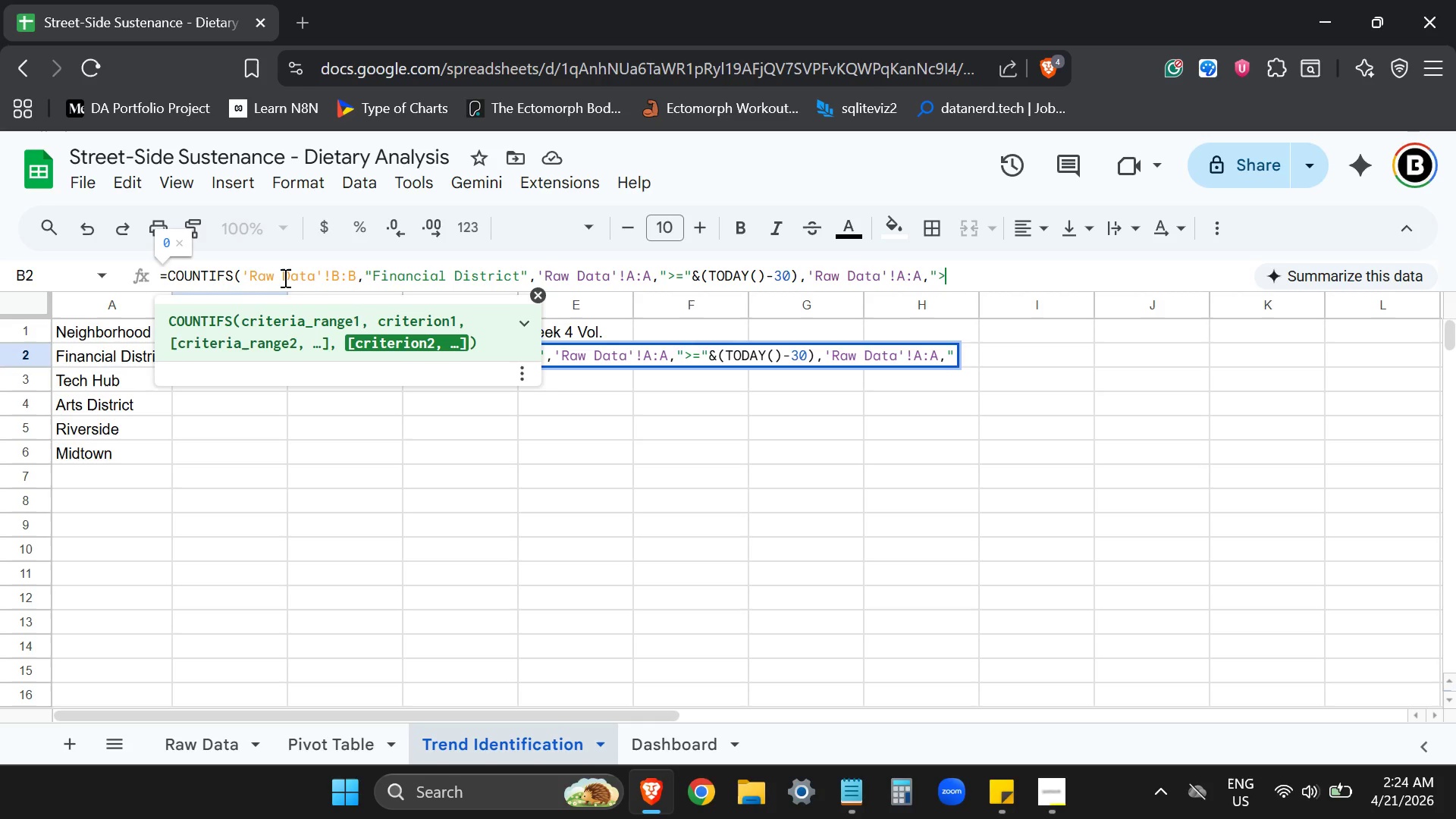 
key(Shift+Period)
 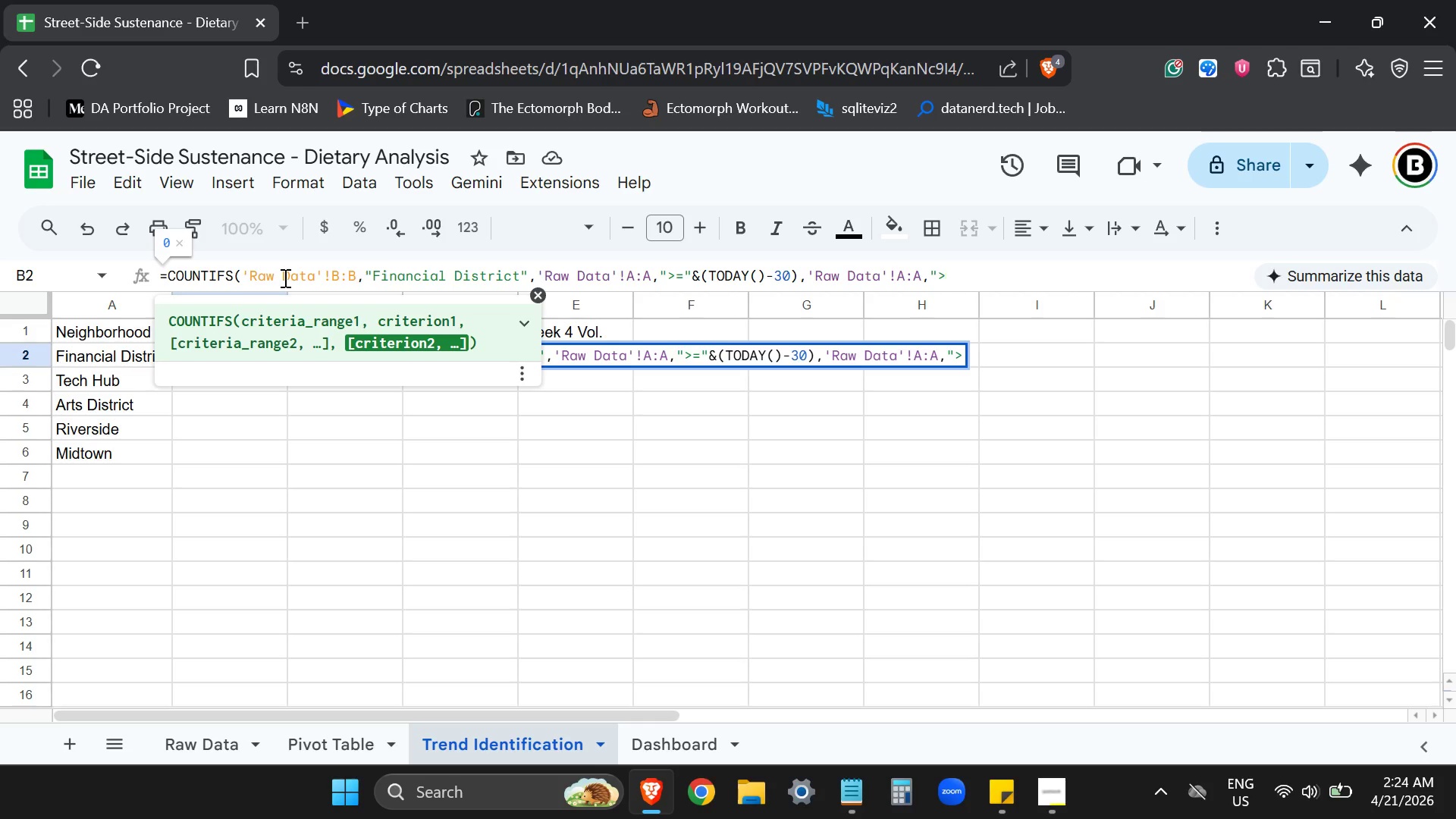 
key(Backspace)
 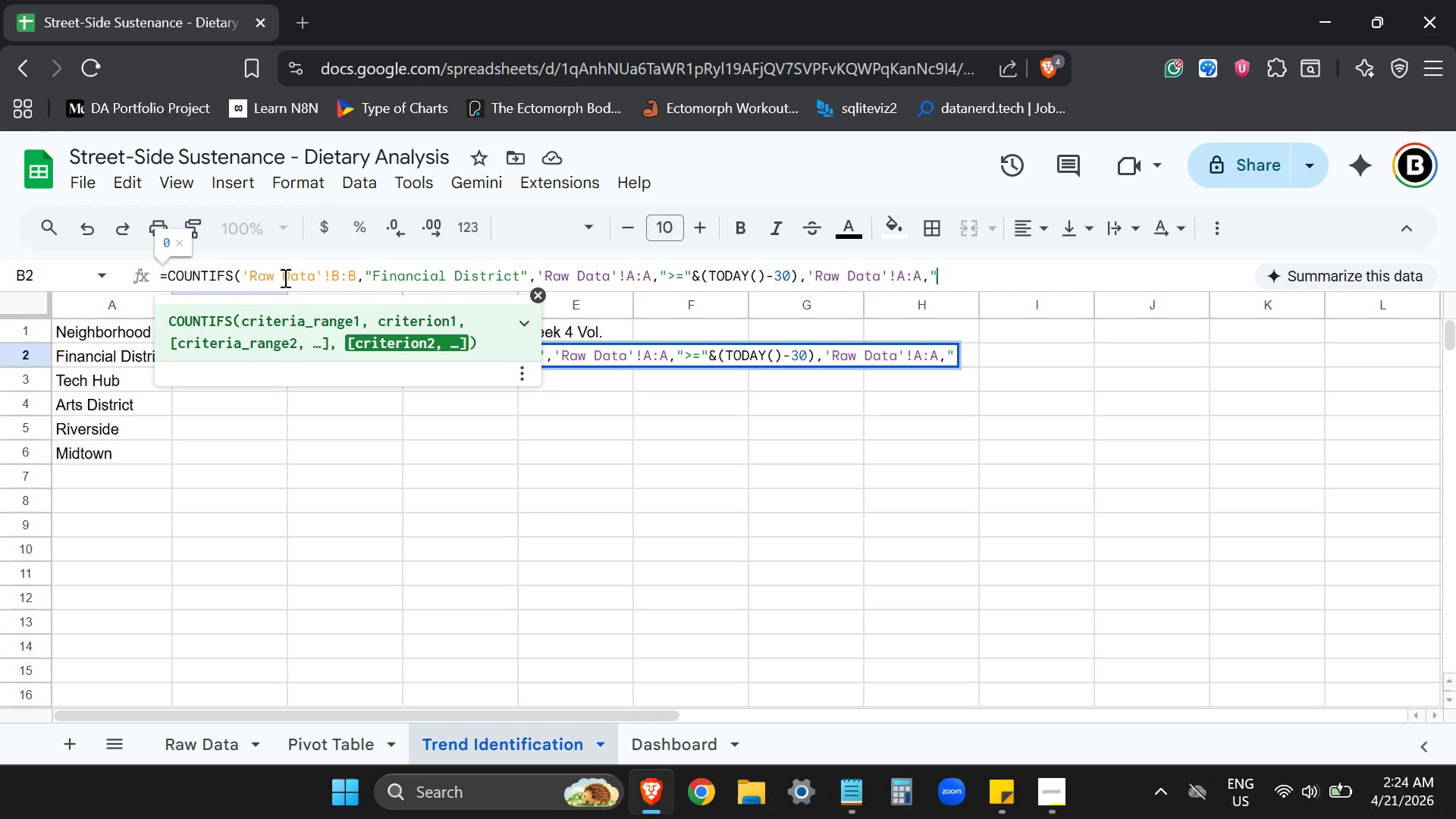 
key(Comma)
 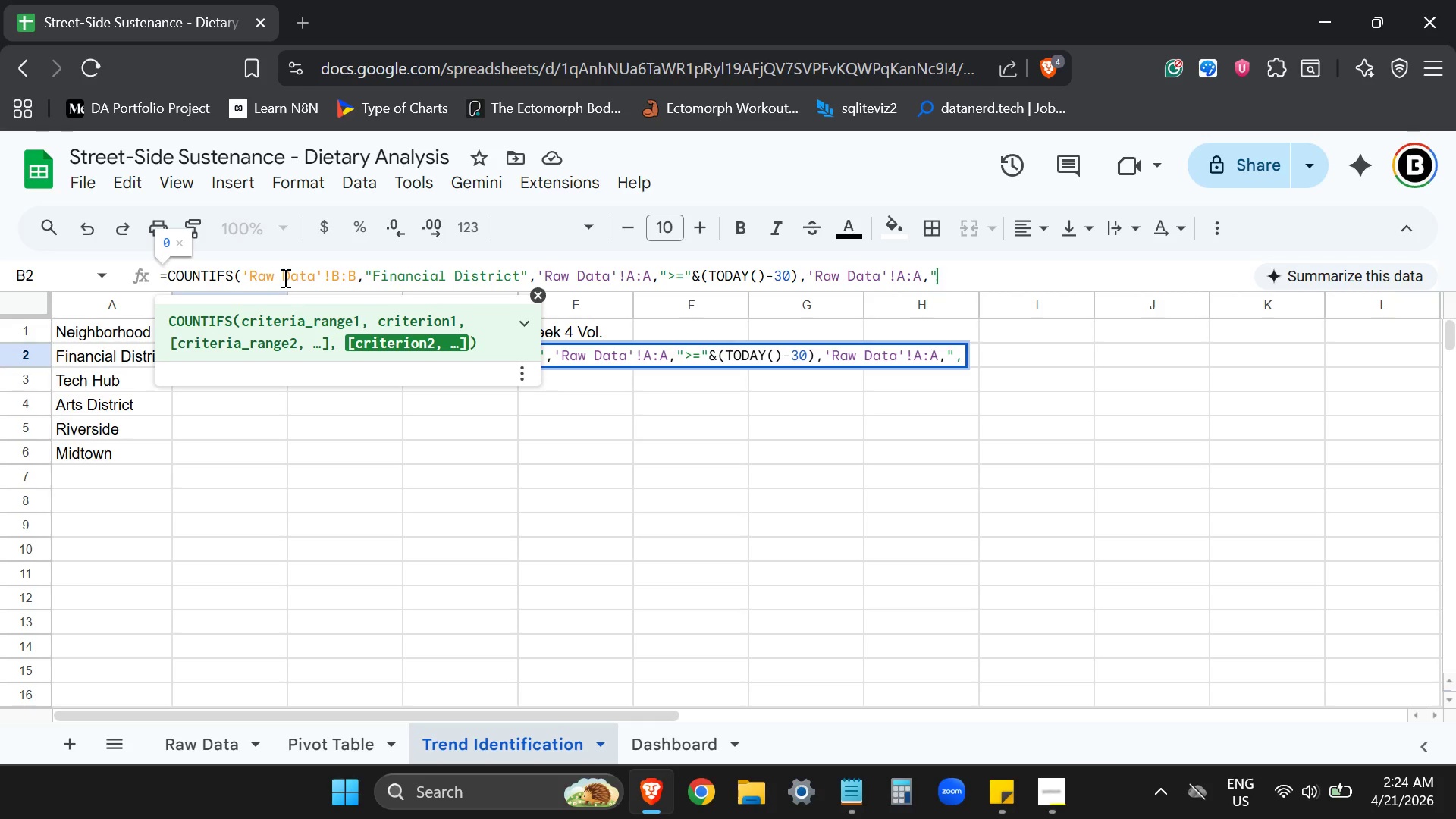 
key(Backspace)
 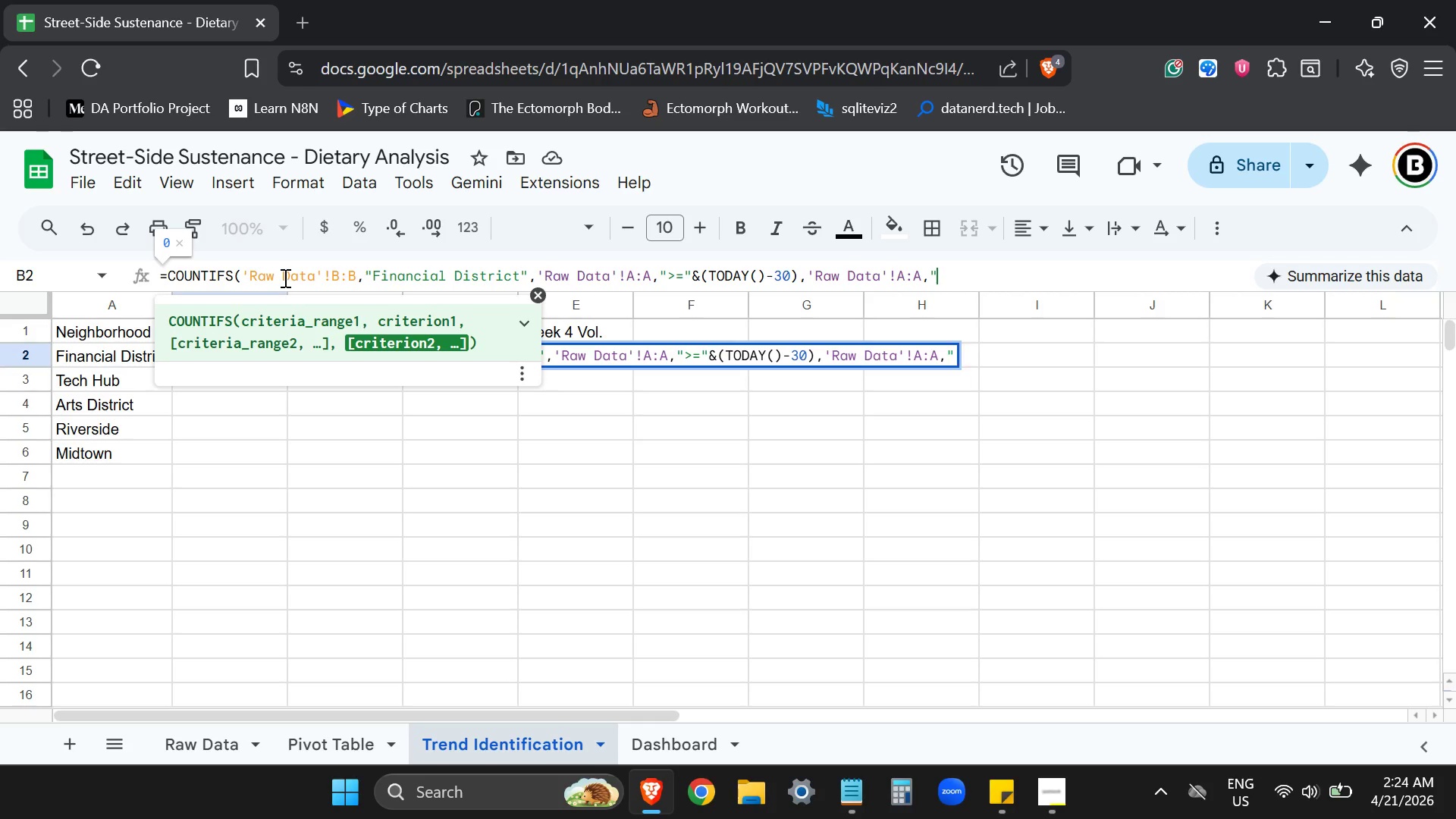 
key(Shift+ShiftLeft)
 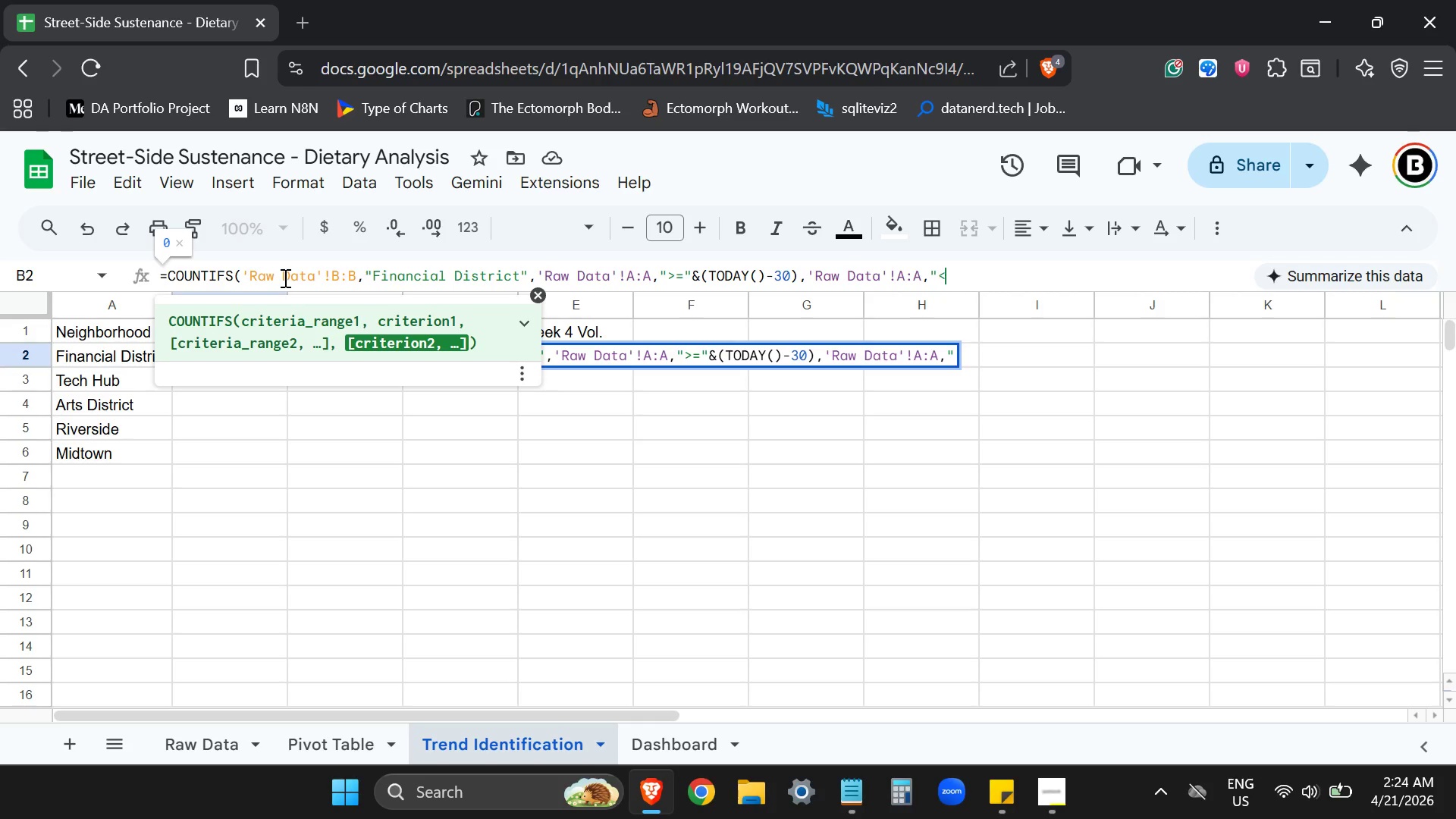 
key(Shift+Comma)
 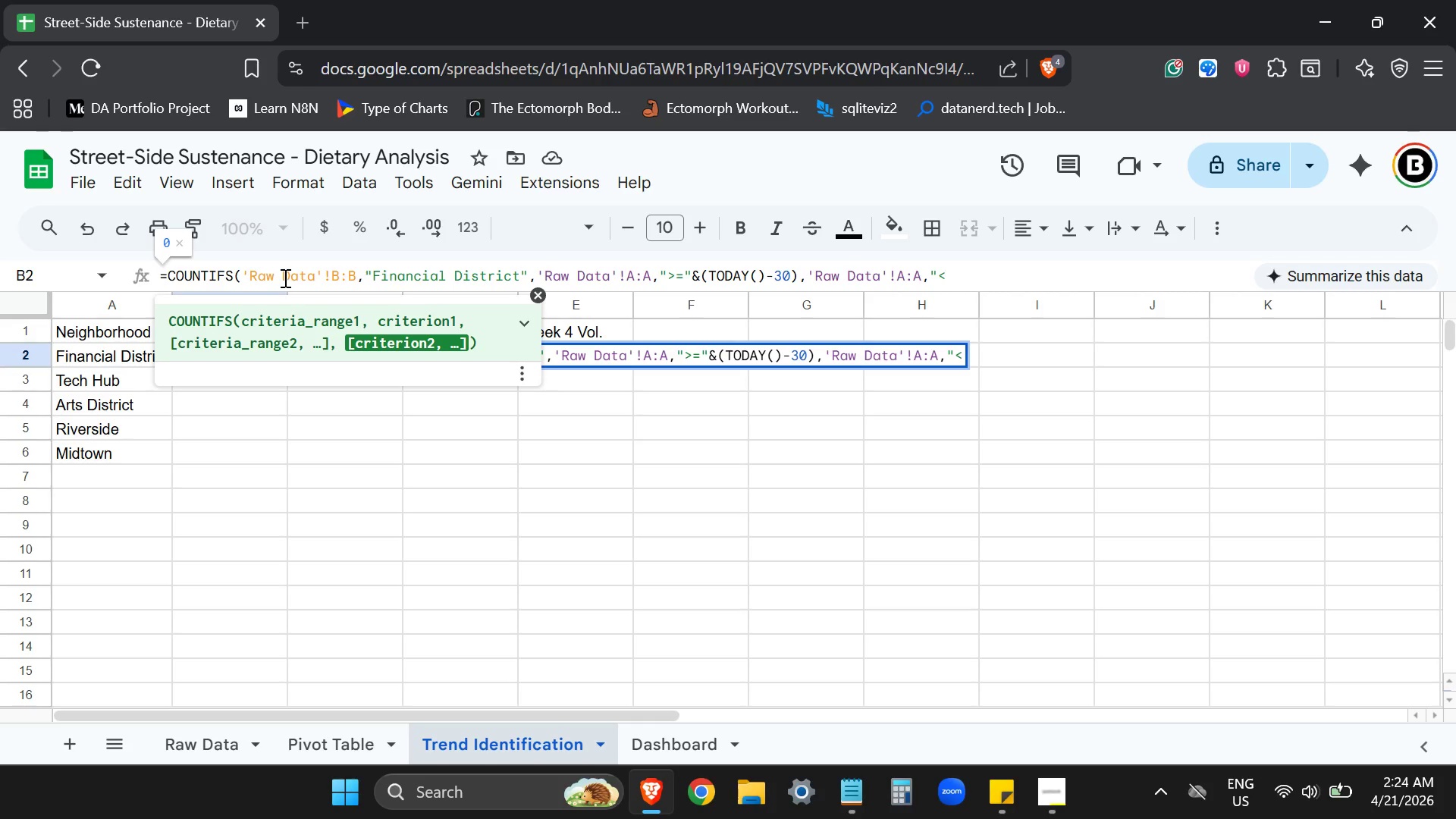 
key(Shift+ShiftLeft)
 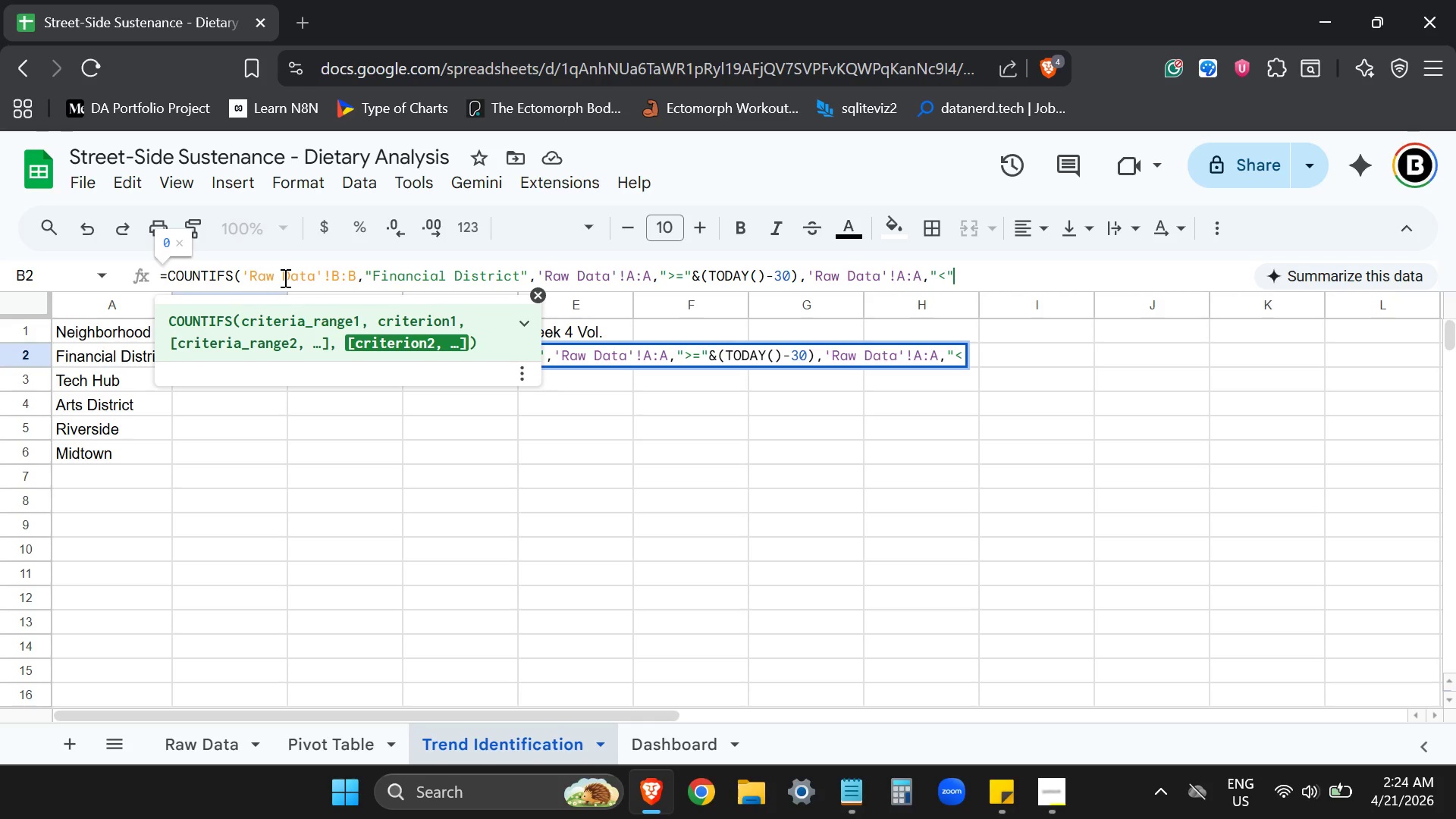 
key(Shift+Quote)
 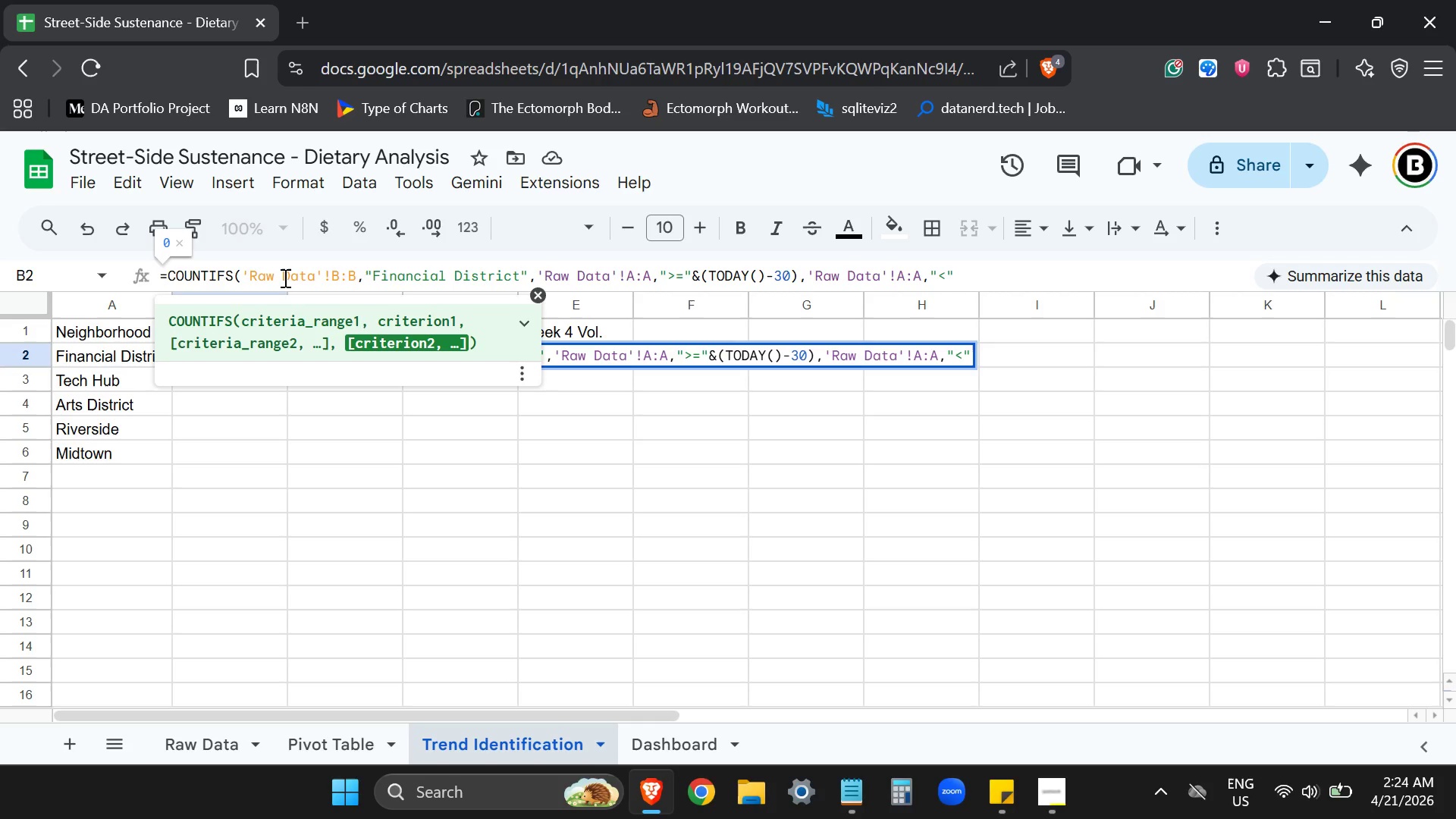 
wait(18.64)
 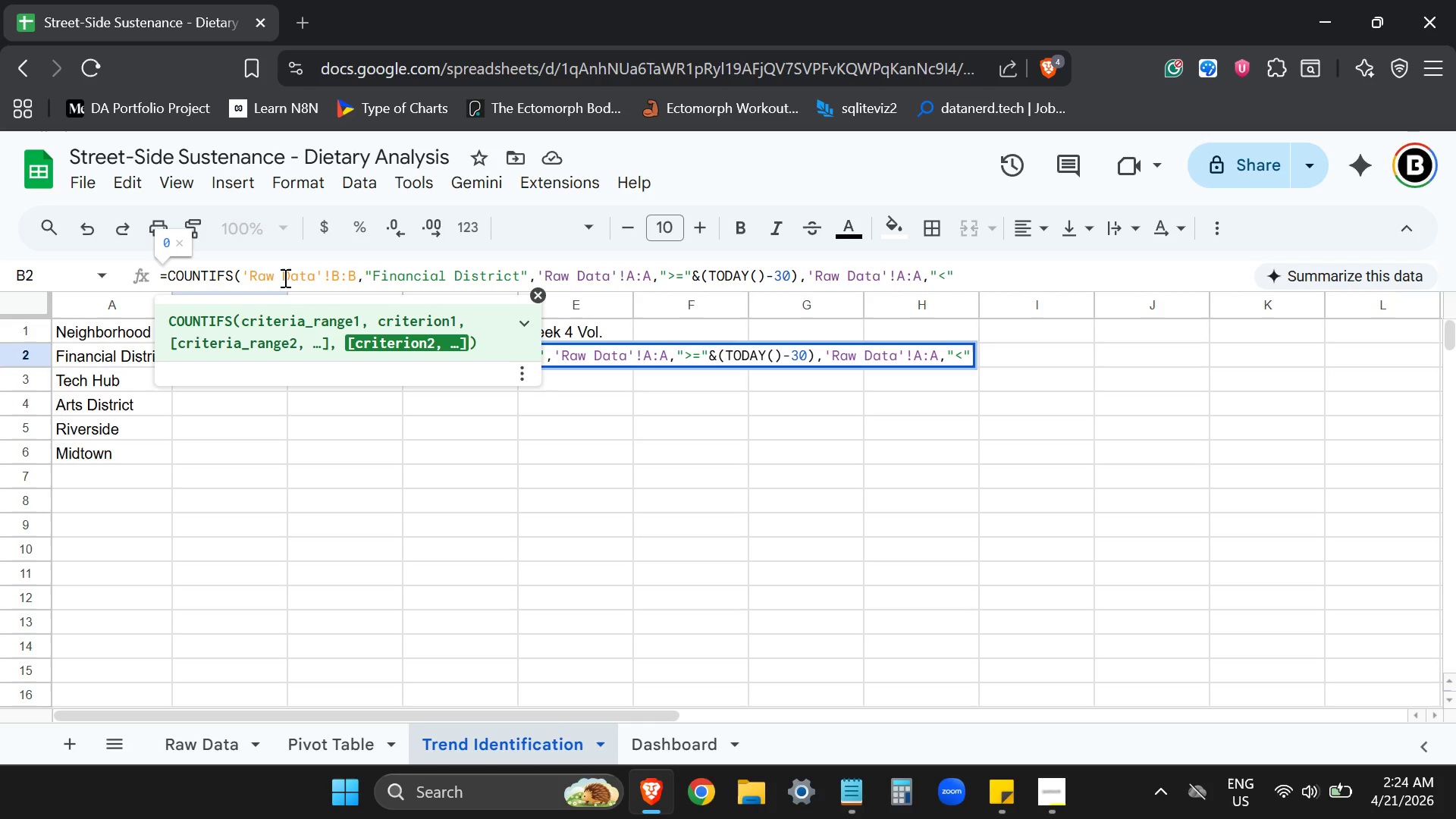 
type(&(TODAY()-23)))
 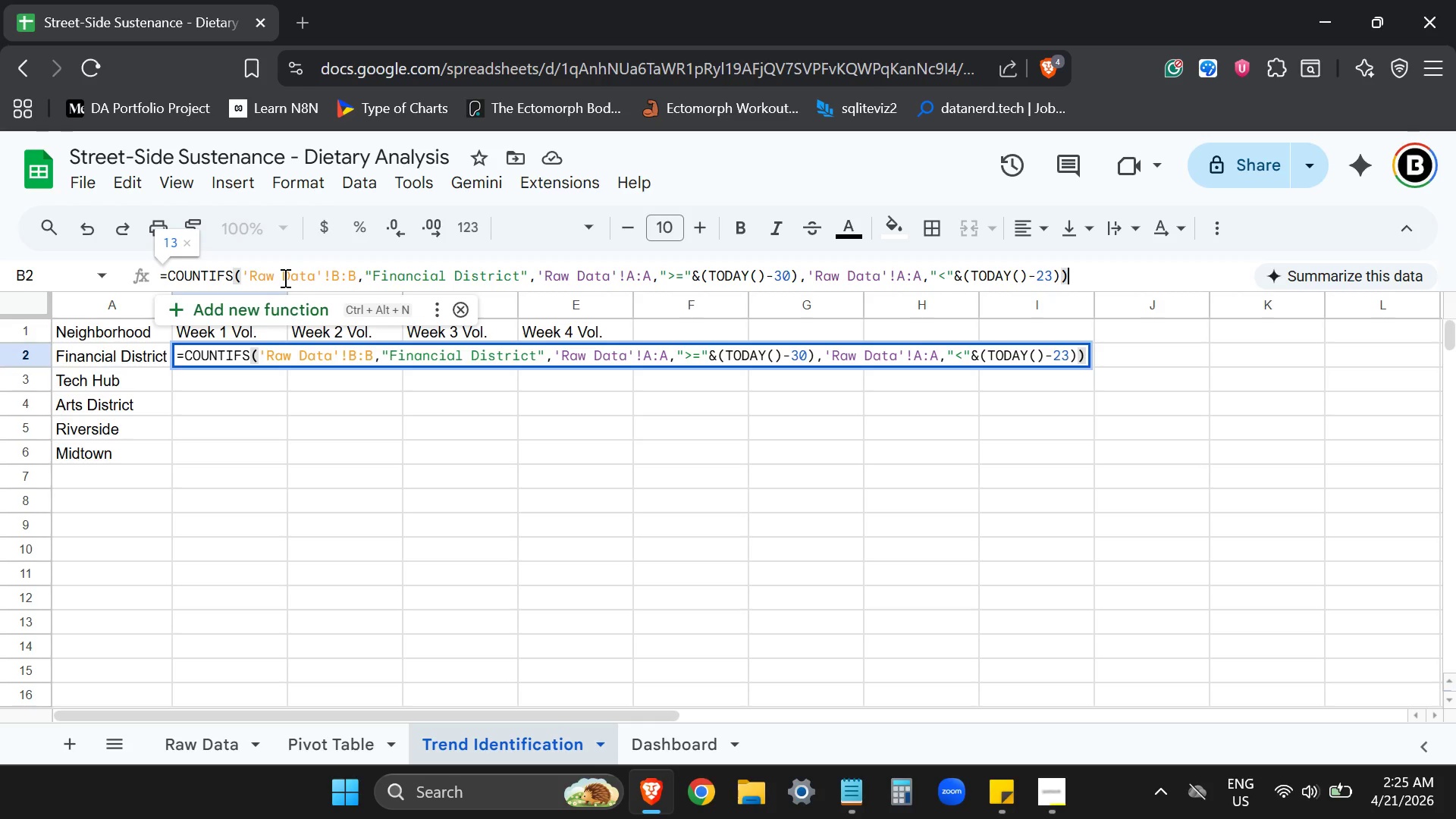 
key(Enter)
 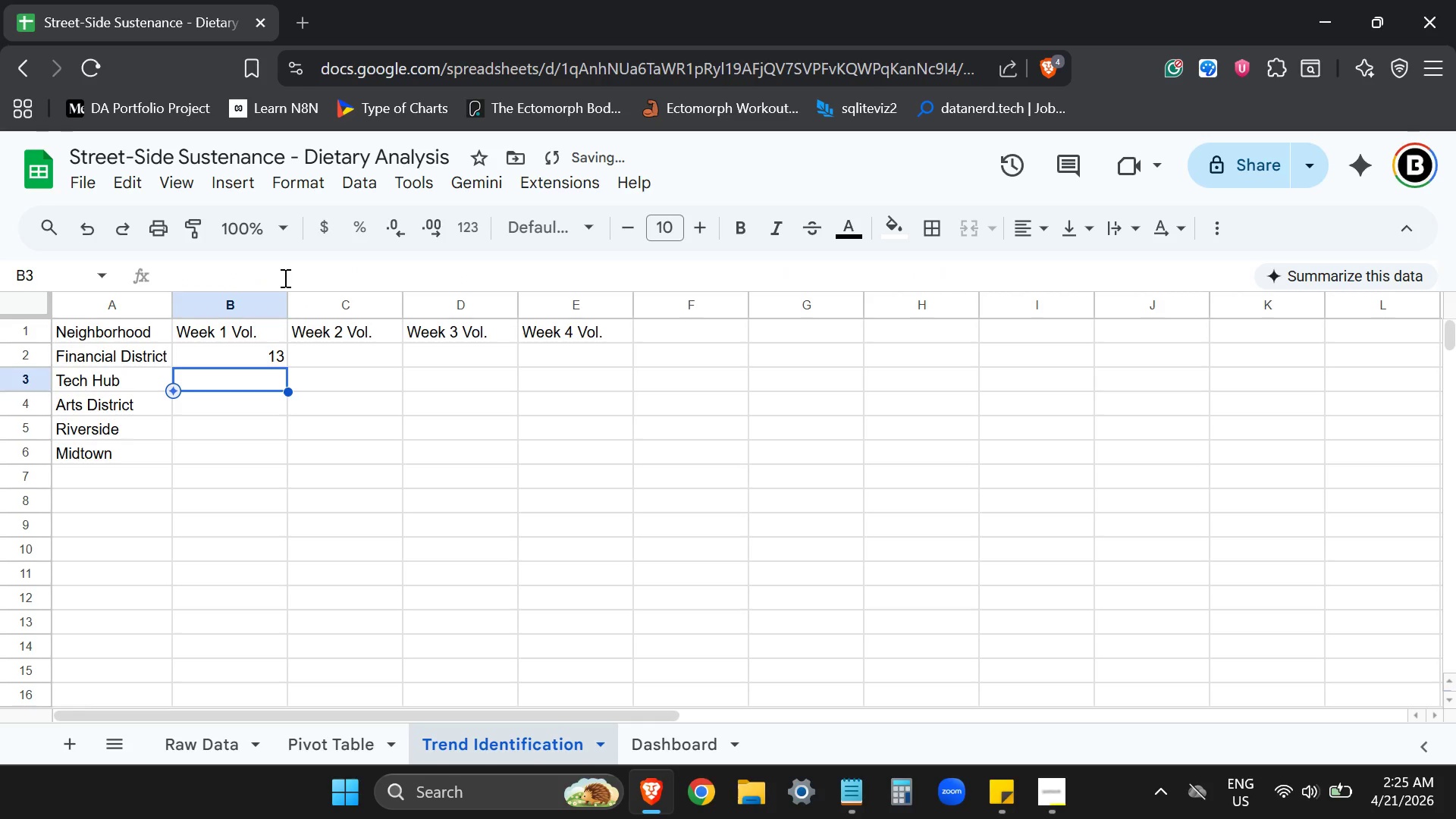 
key(ArrowUp)
 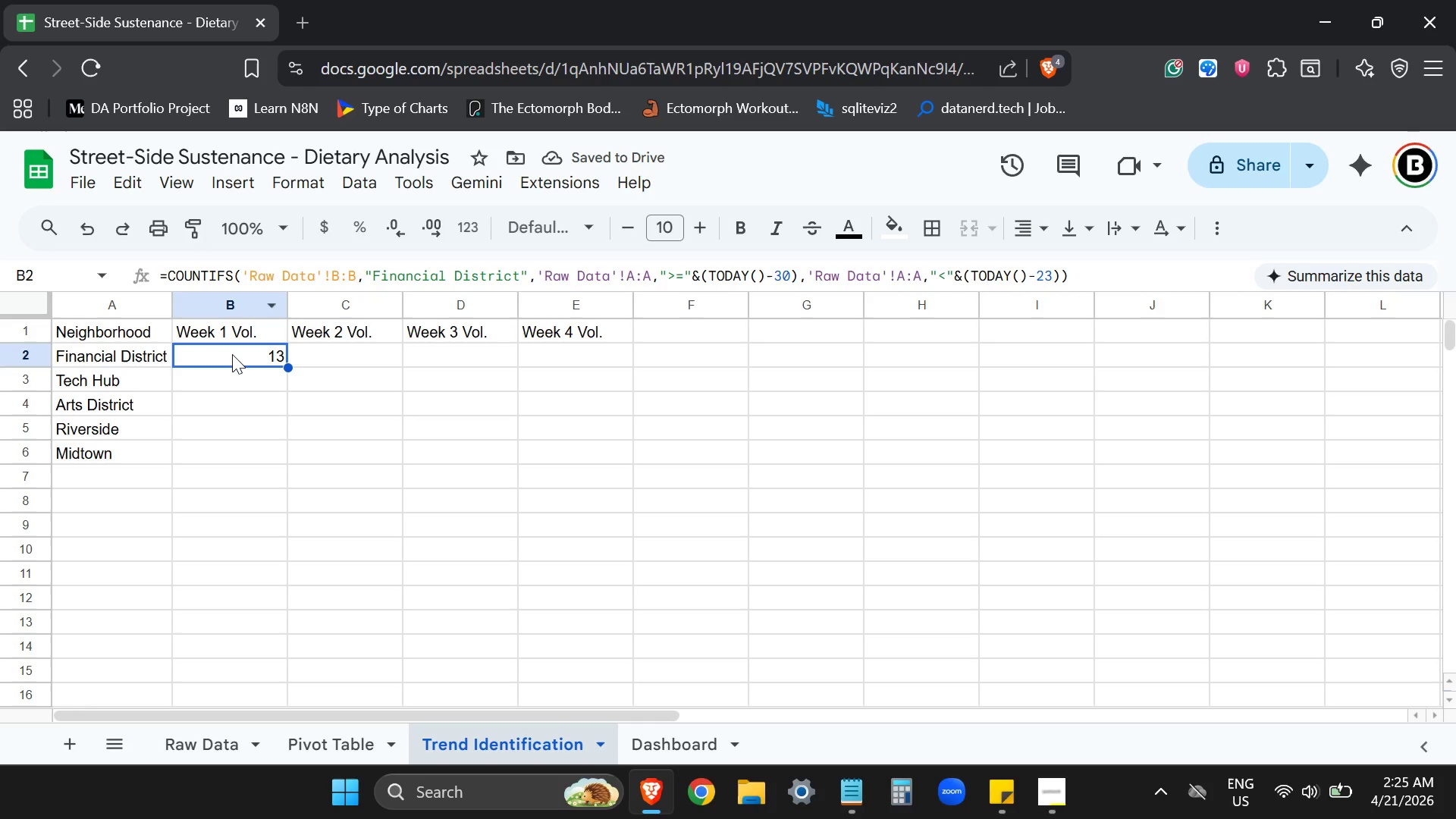 
key(Control+ControlLeft)
 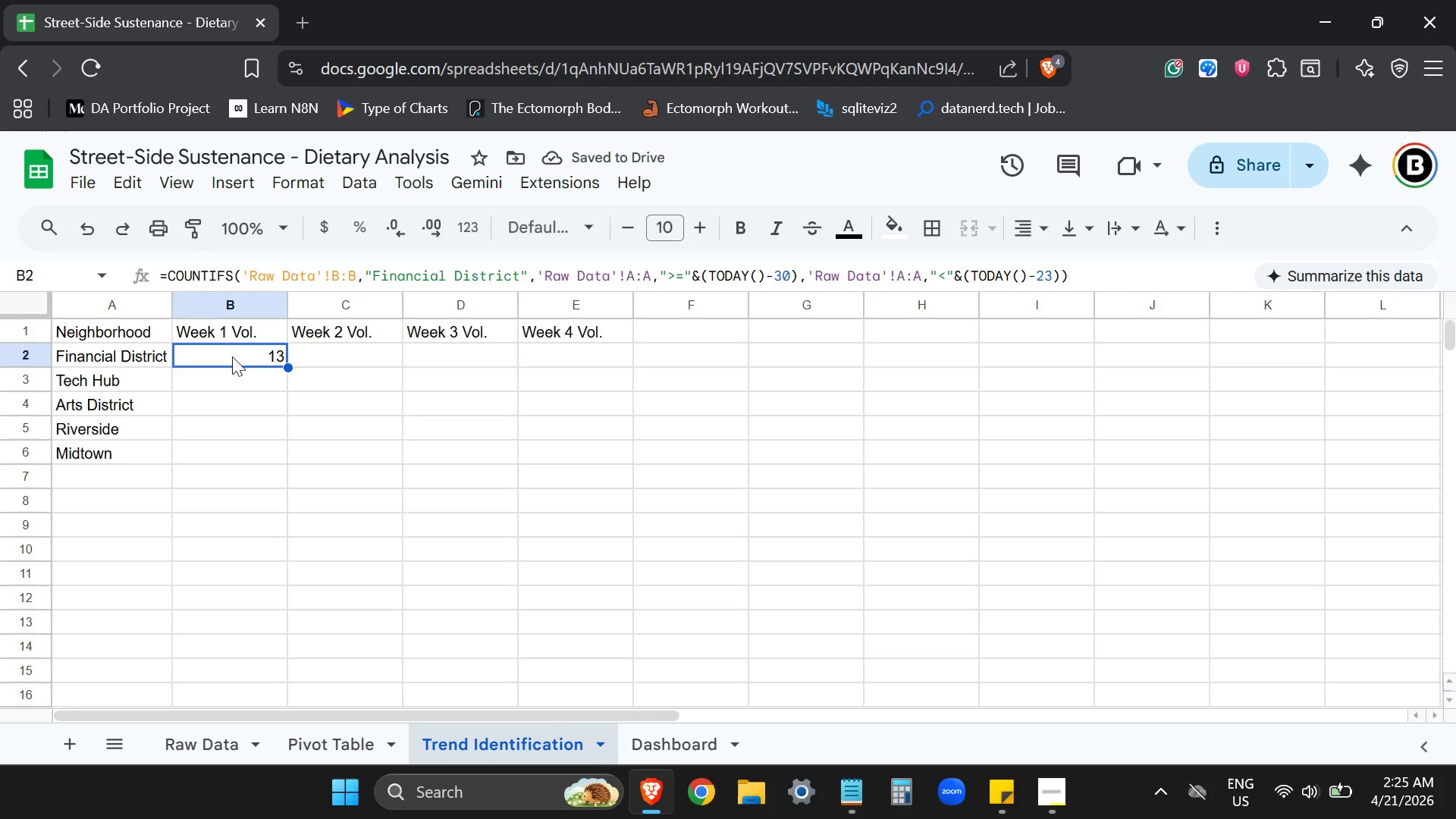 
key(Control+C)
 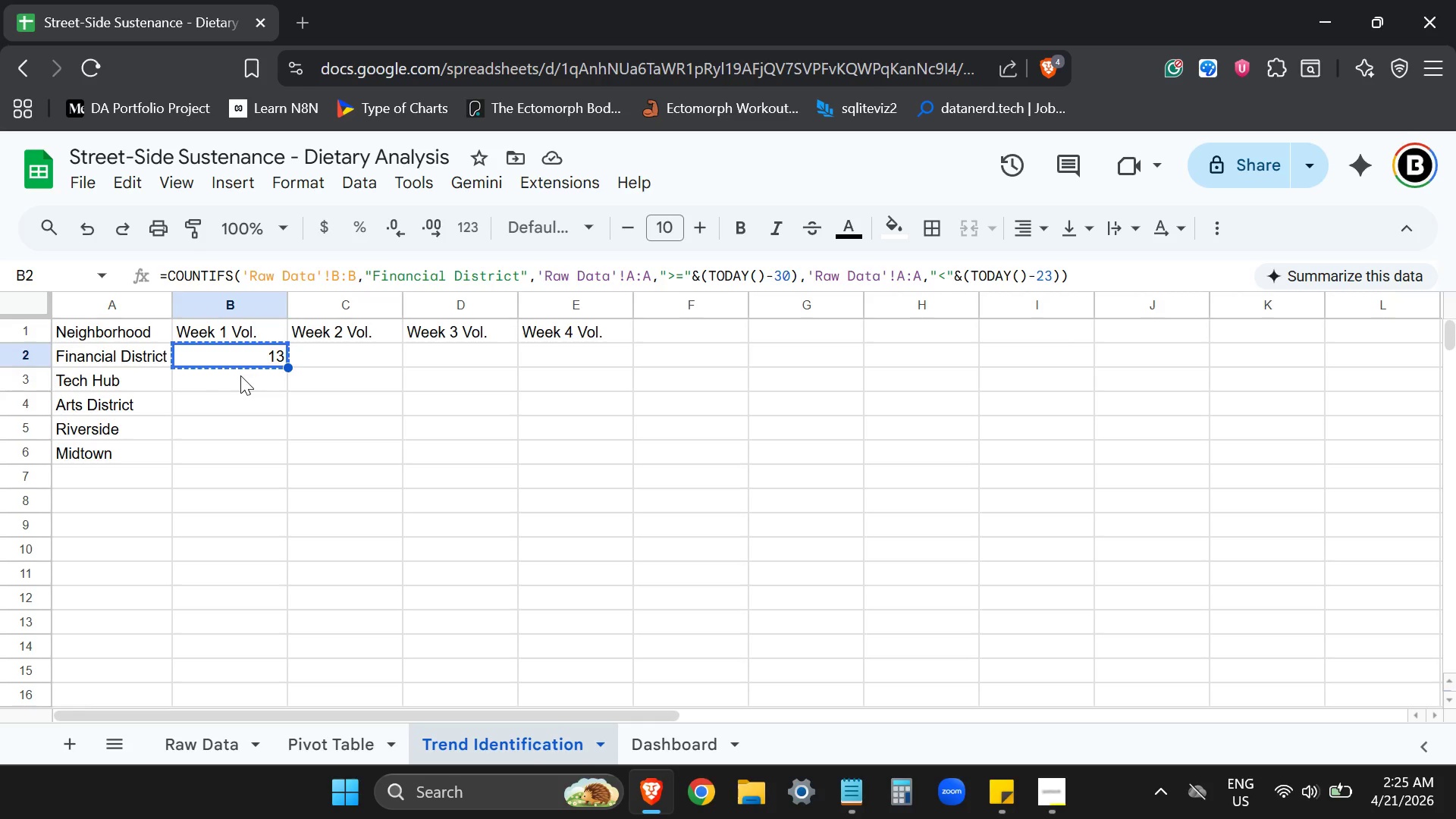 
left_click([240, 375])
 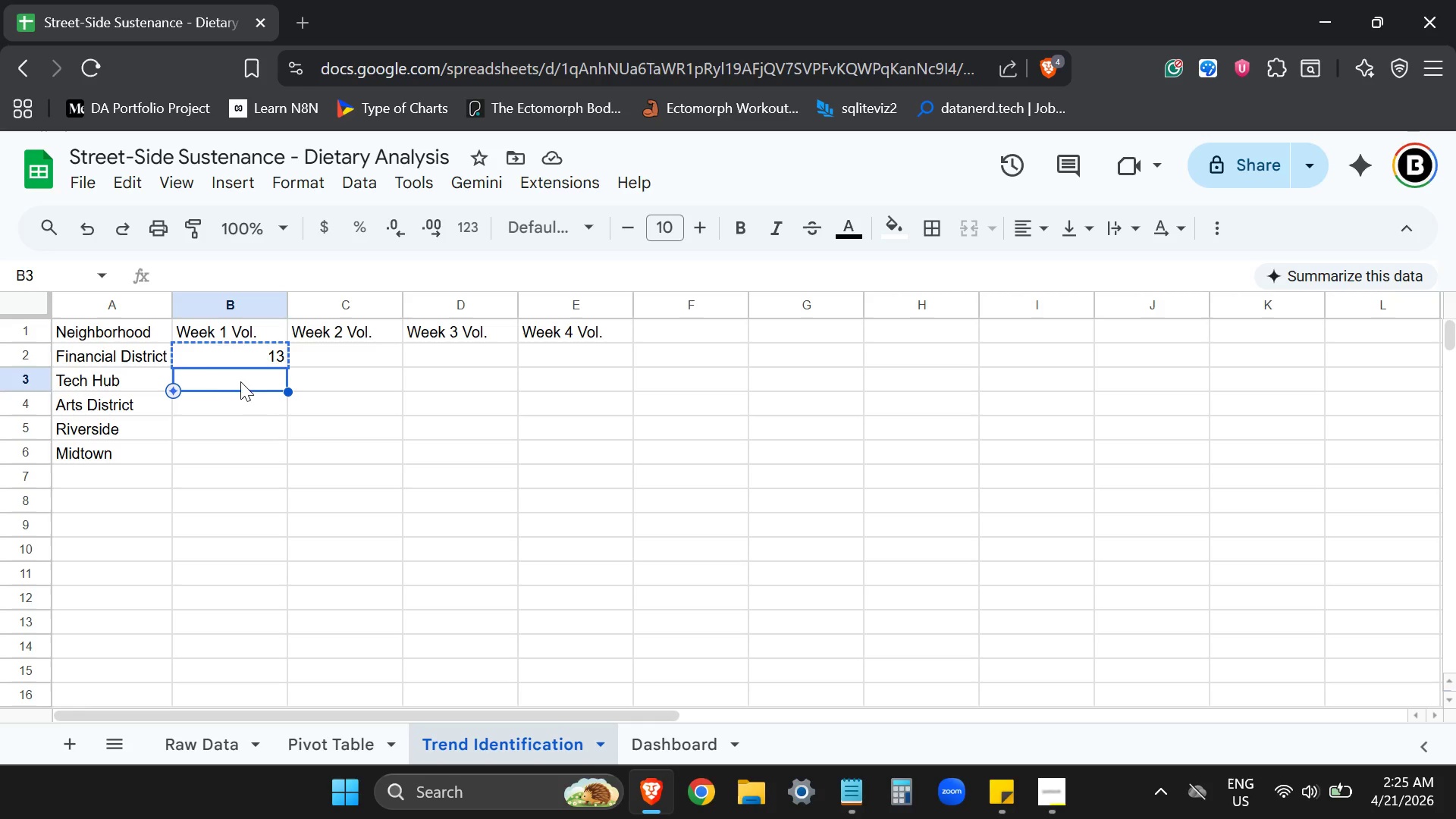 
key(Control+ControlLeft)
 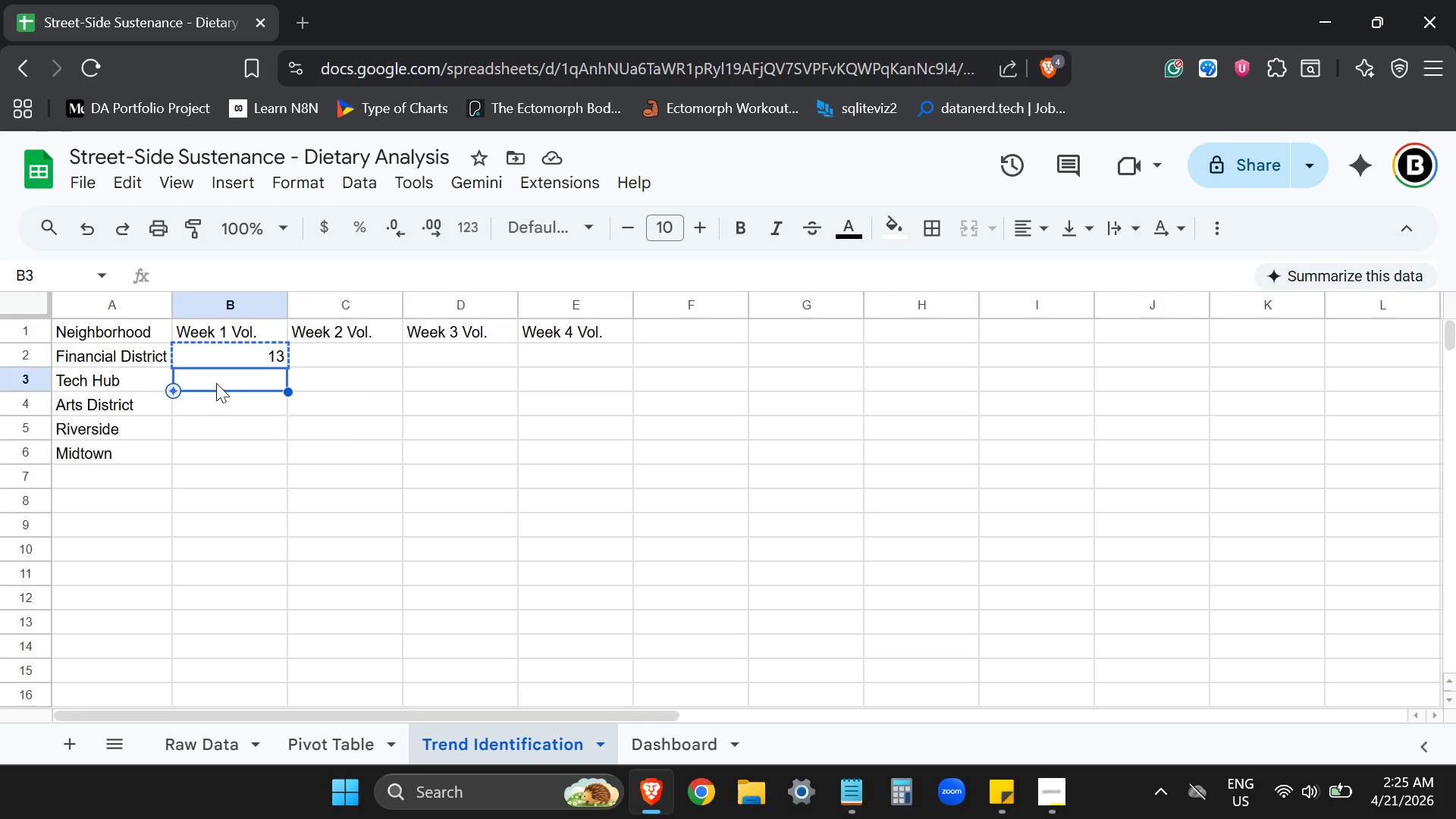 
key(Control+V)
 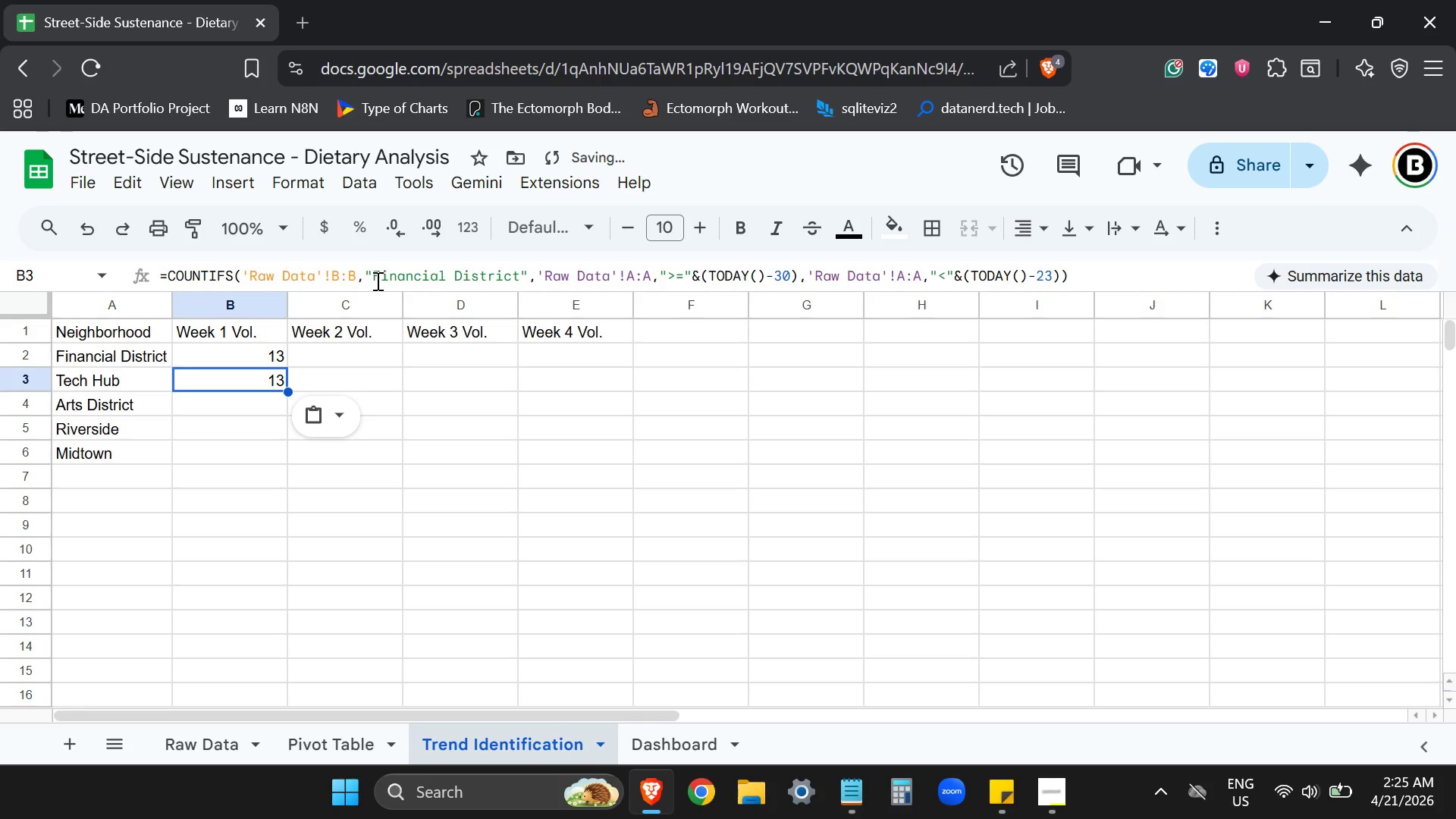 
left_click_drag(start_coordinate=[372, 281], to_coordinate=[518, 273])
 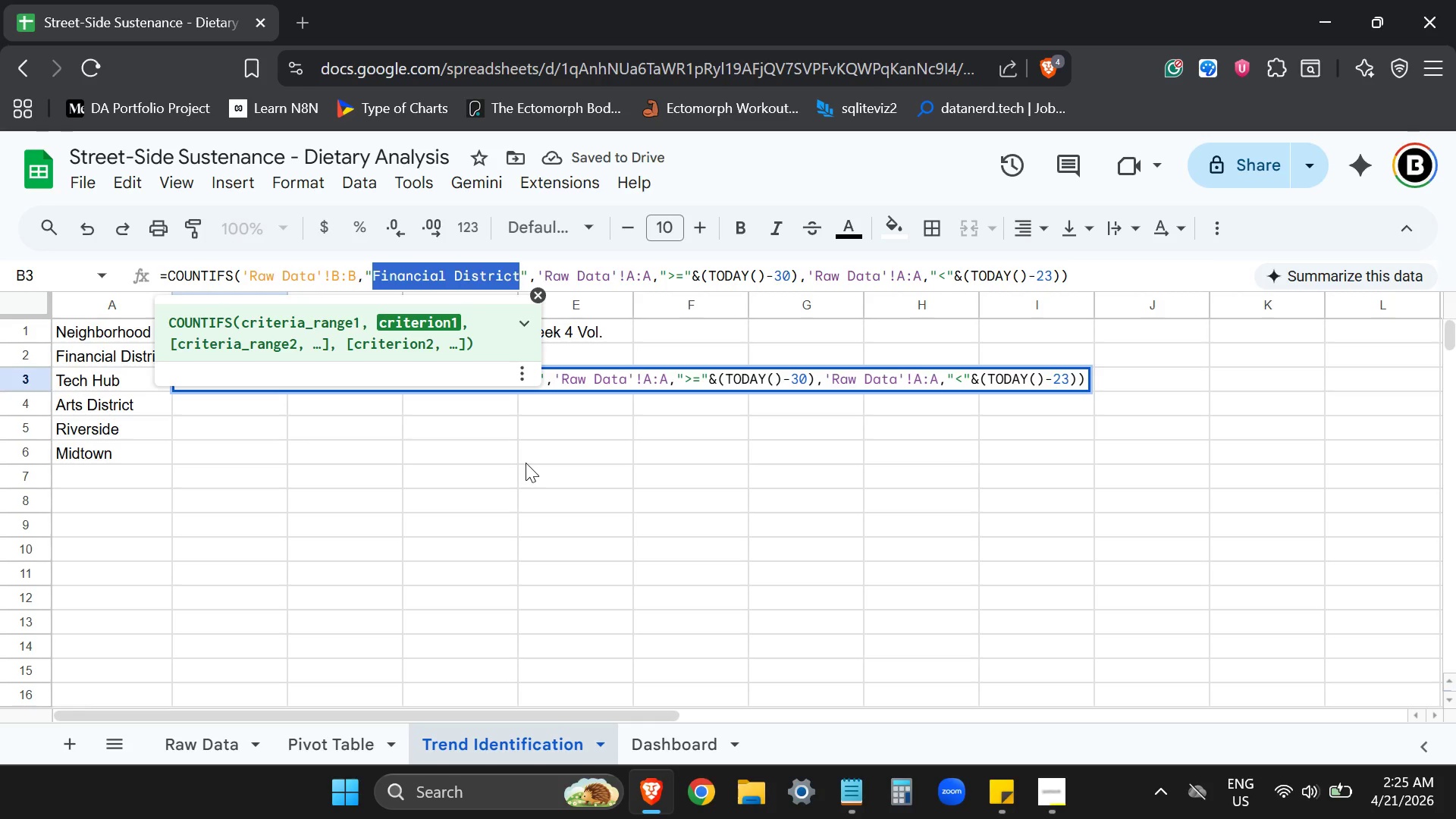 
type(Tech Hub)
 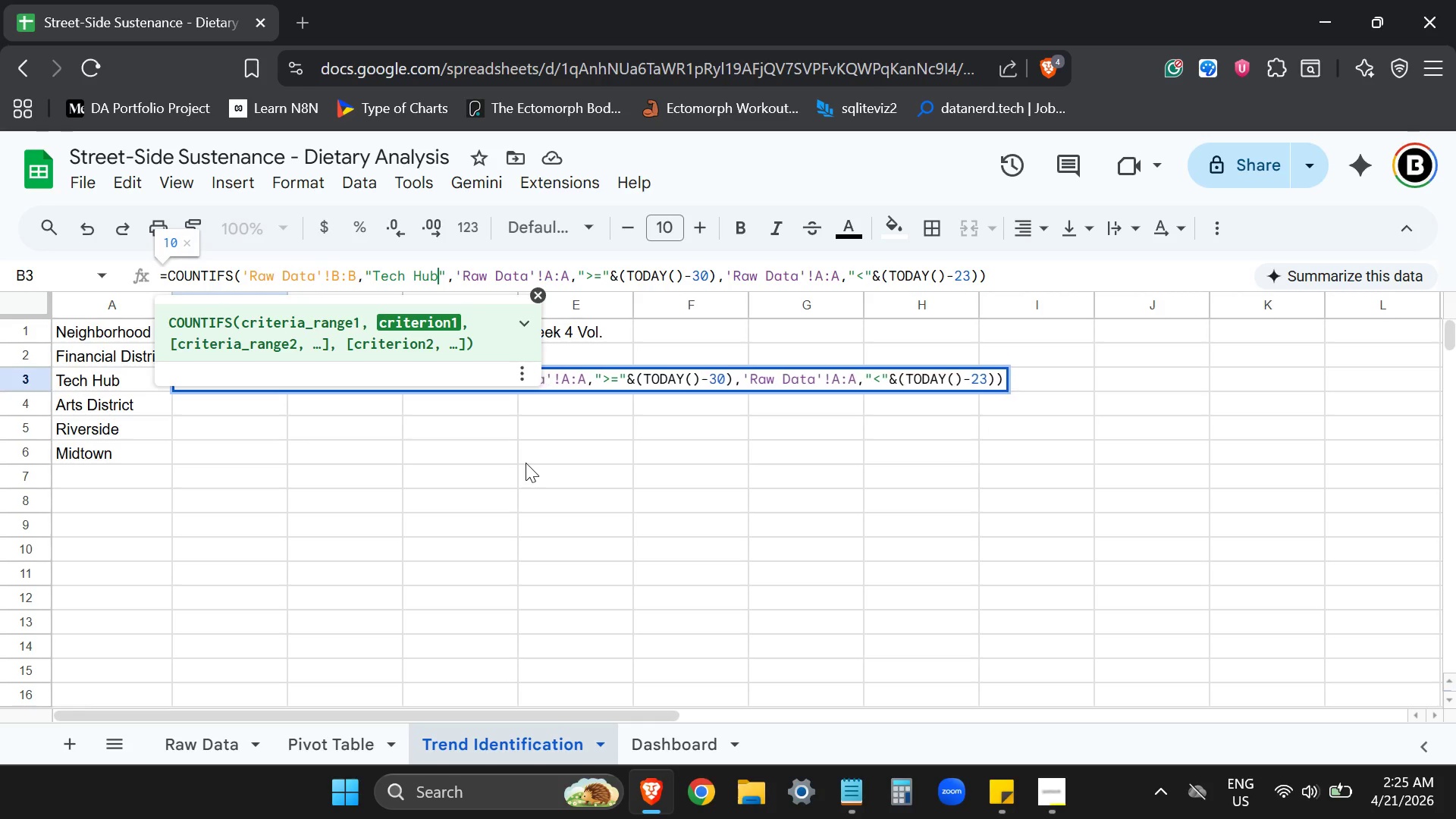 
key(Enter)
 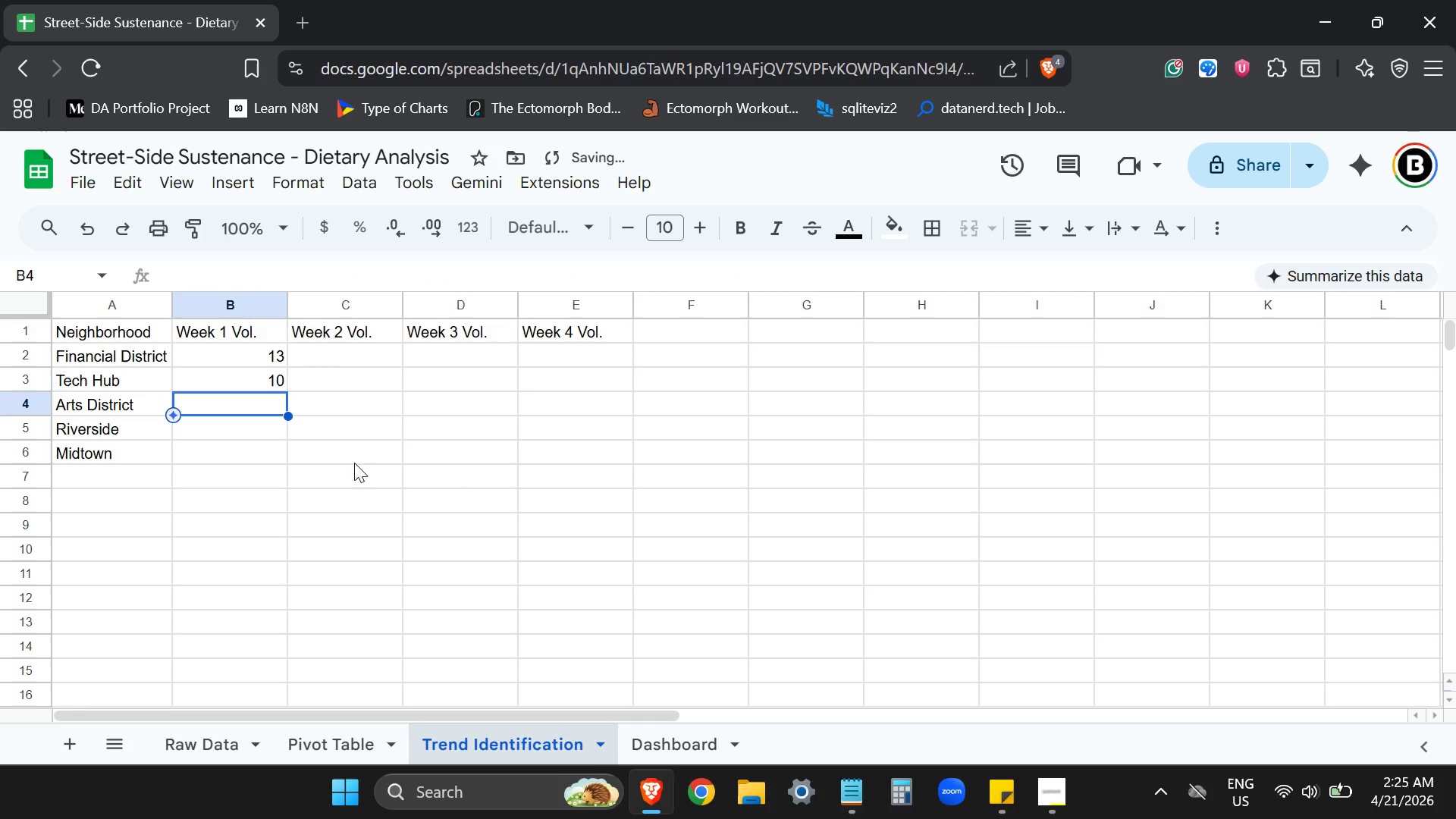 
key(Control+ControlLeft)
 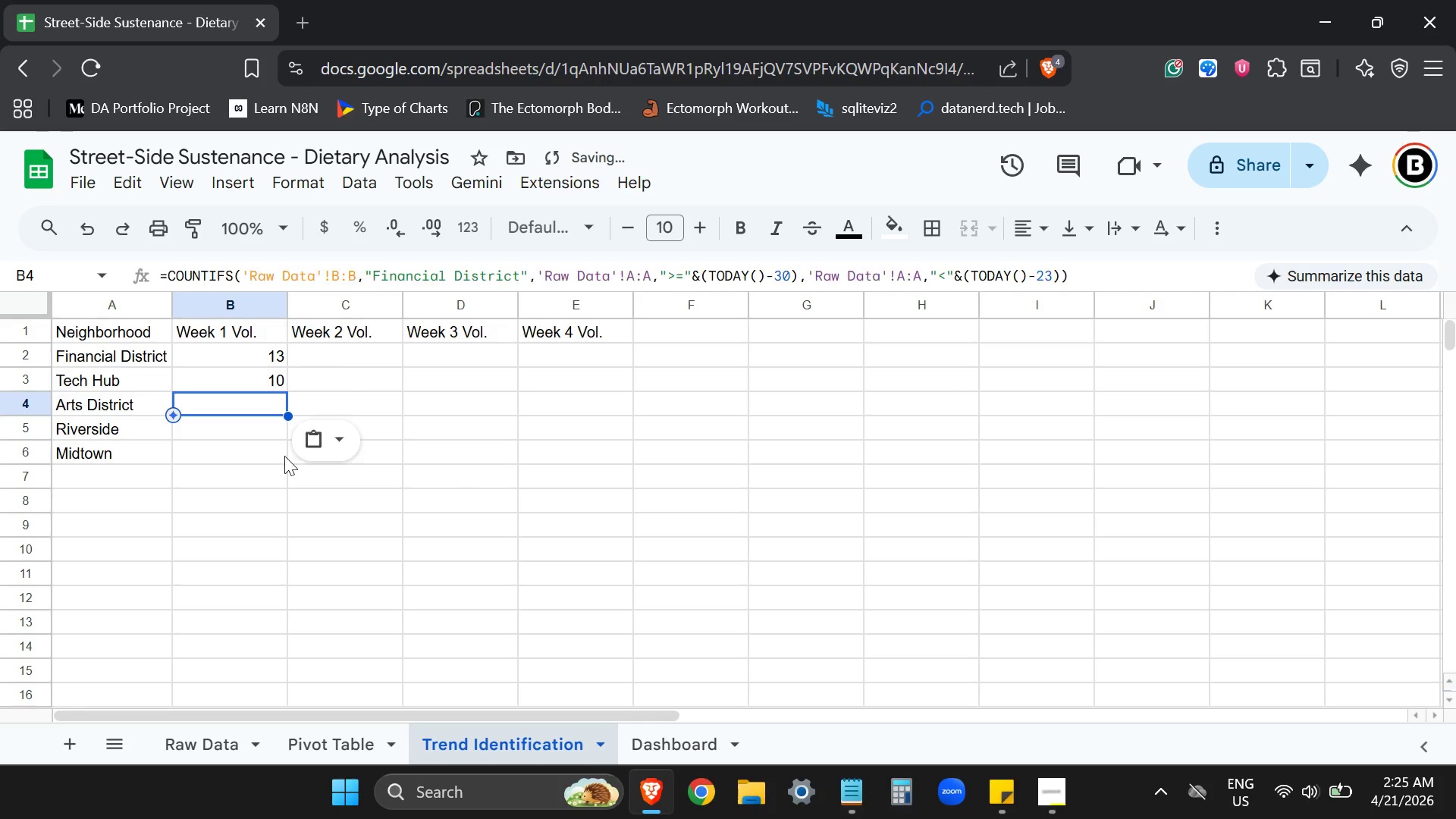 
key(Control+V)
 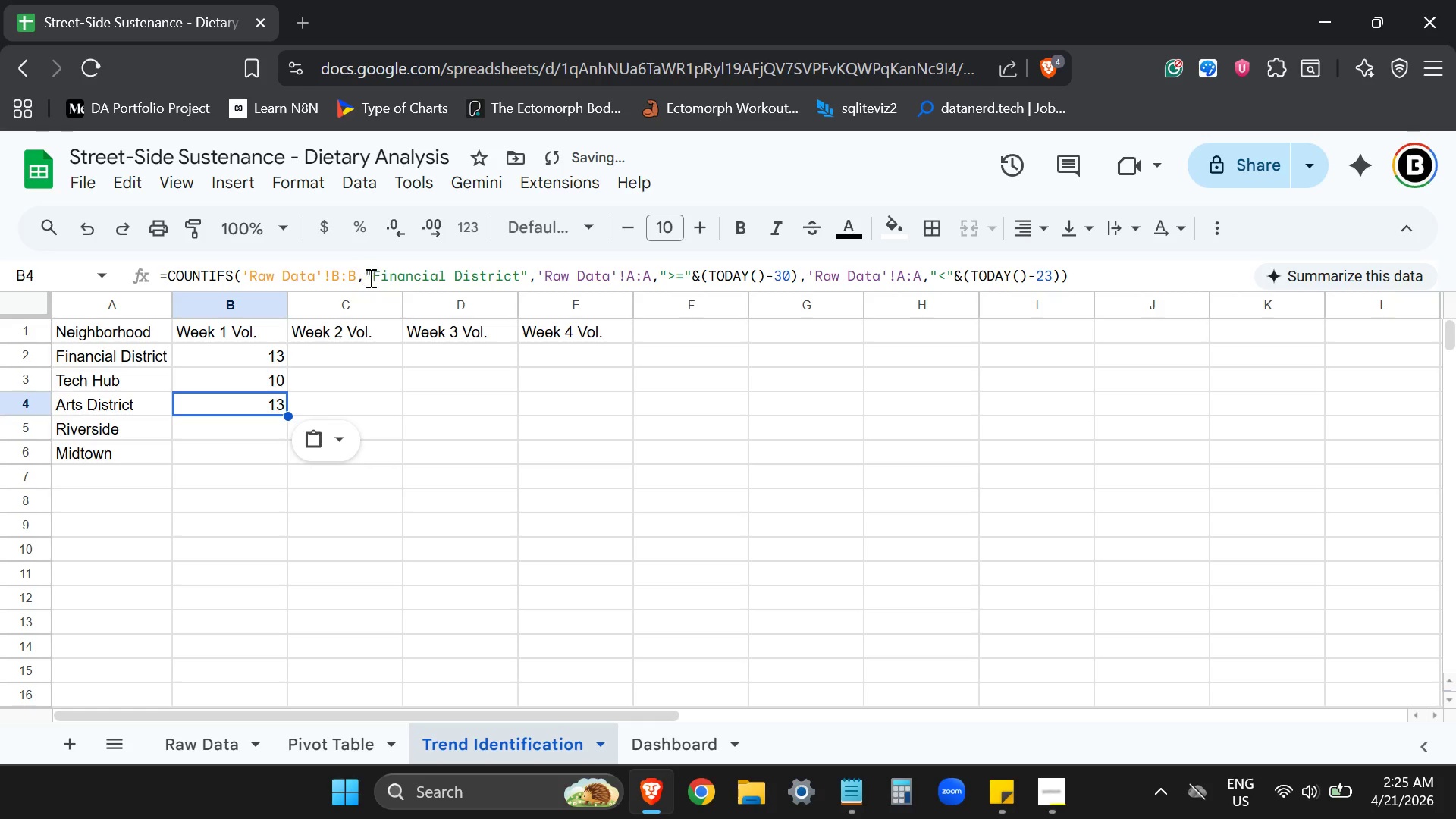 
left_click_drag(start_coordinate=[375, 281], to_coordinate=[519, 272])
 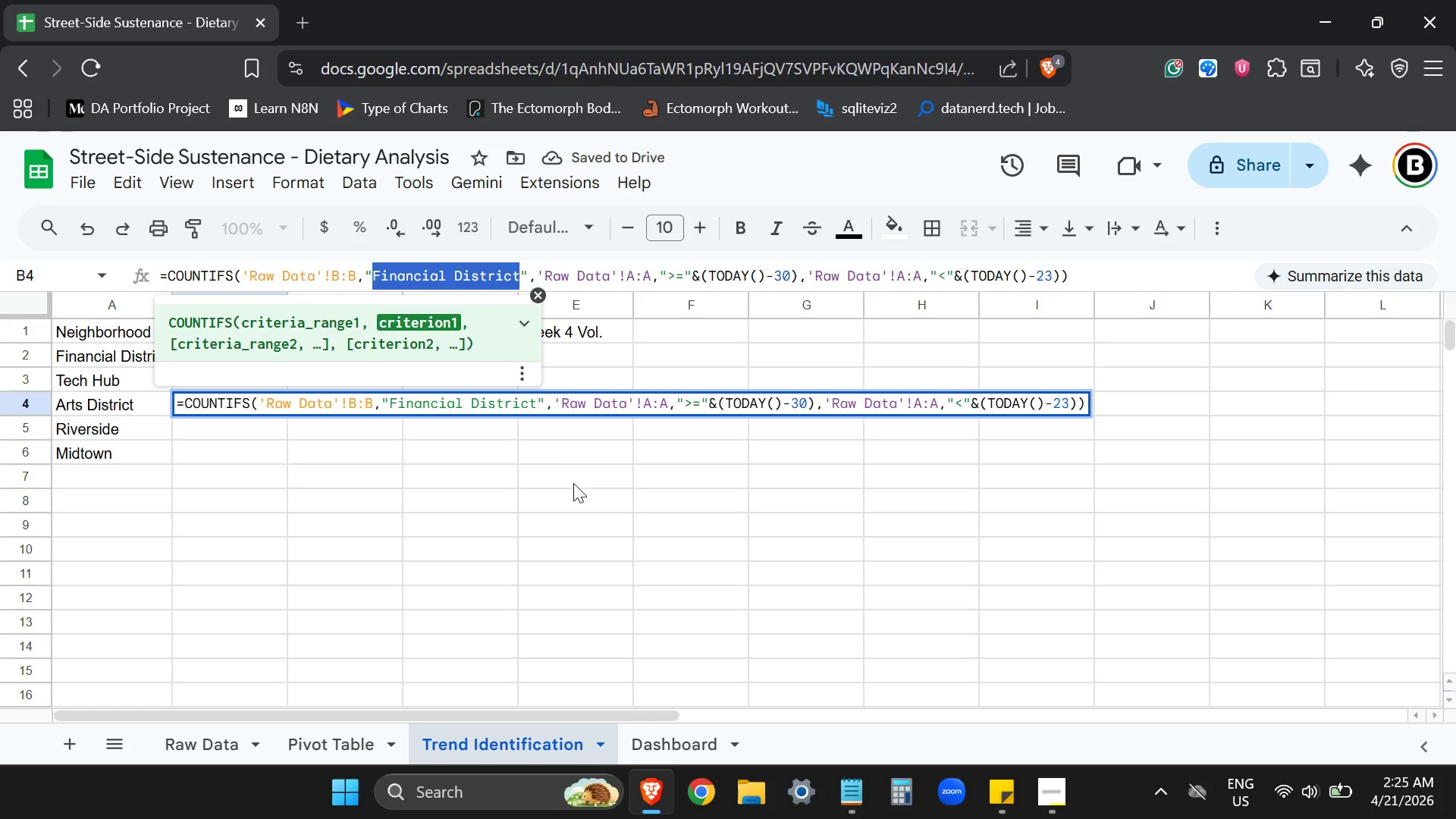 
type(Arts District)
 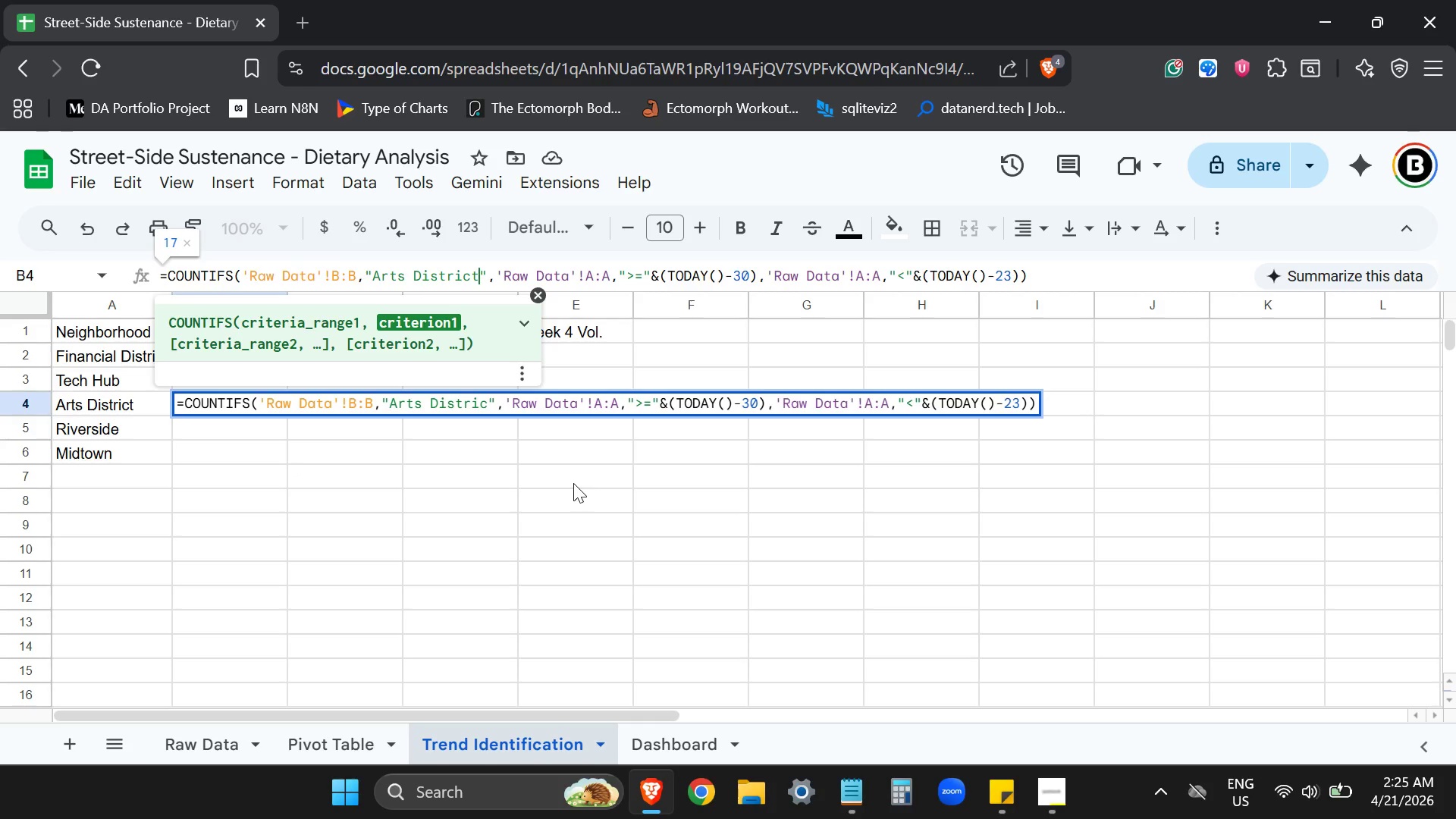 
key(Enter)
 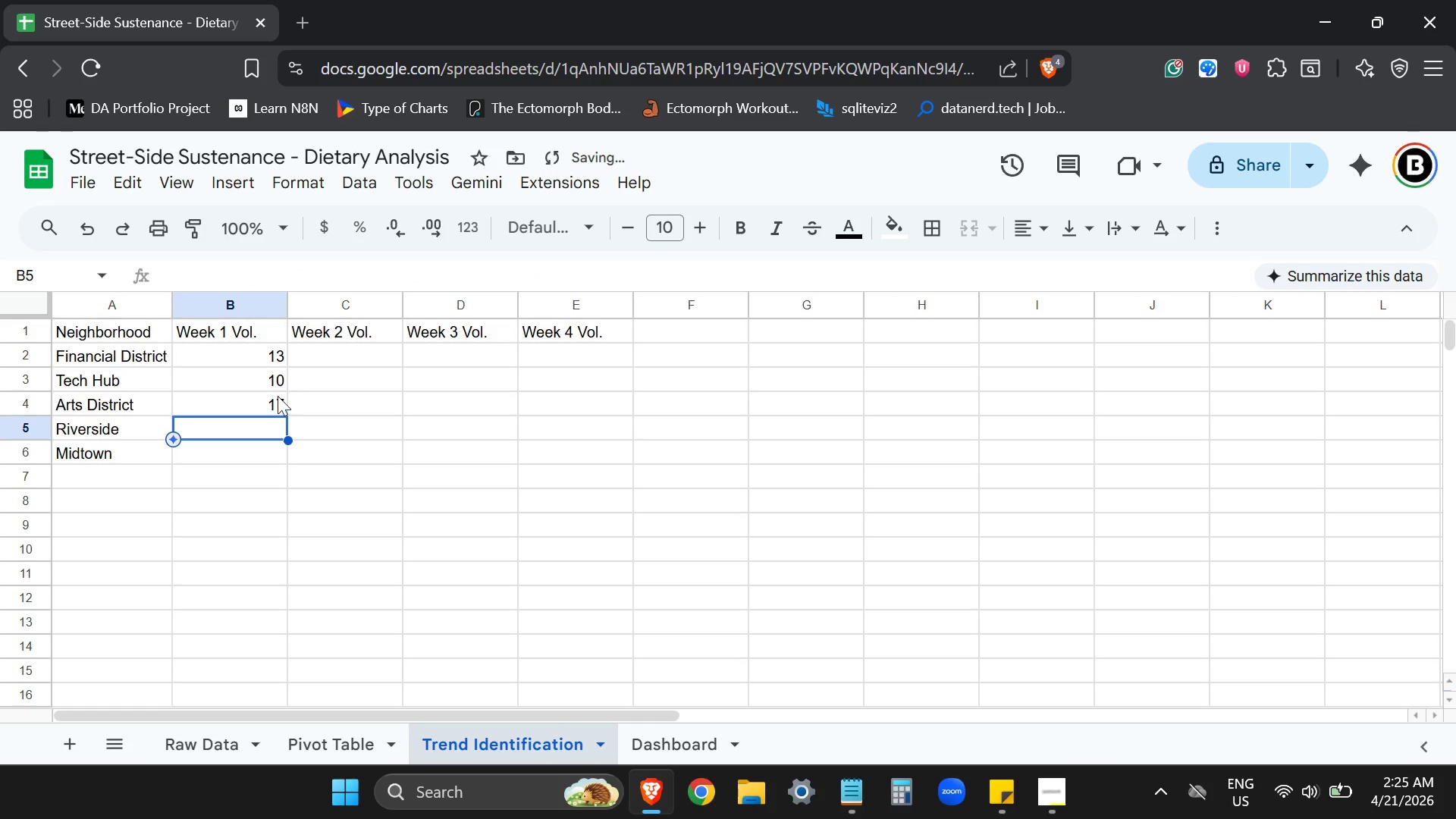 
key(Control+ControlLeft)
 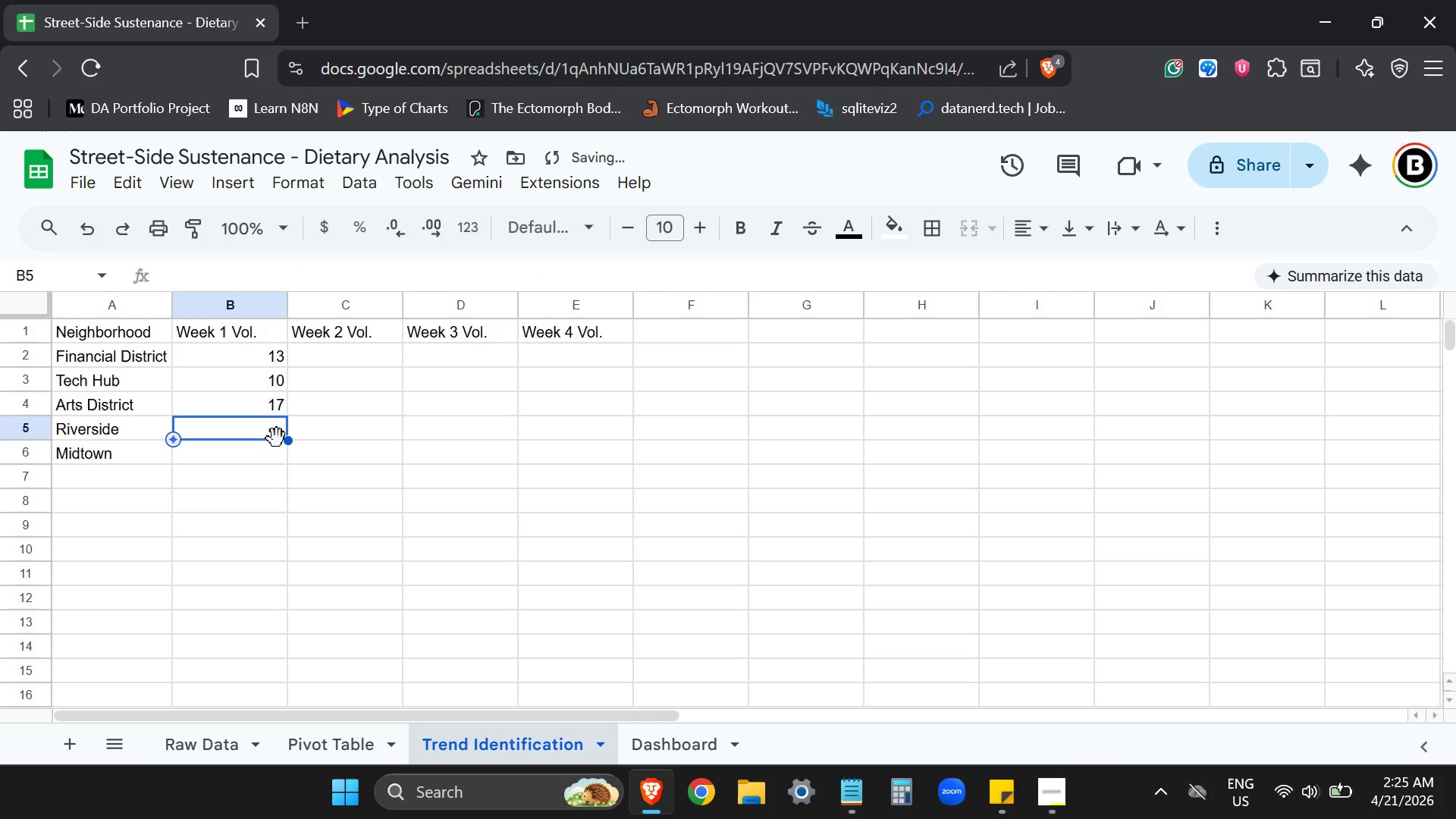 
key(Control+V)
 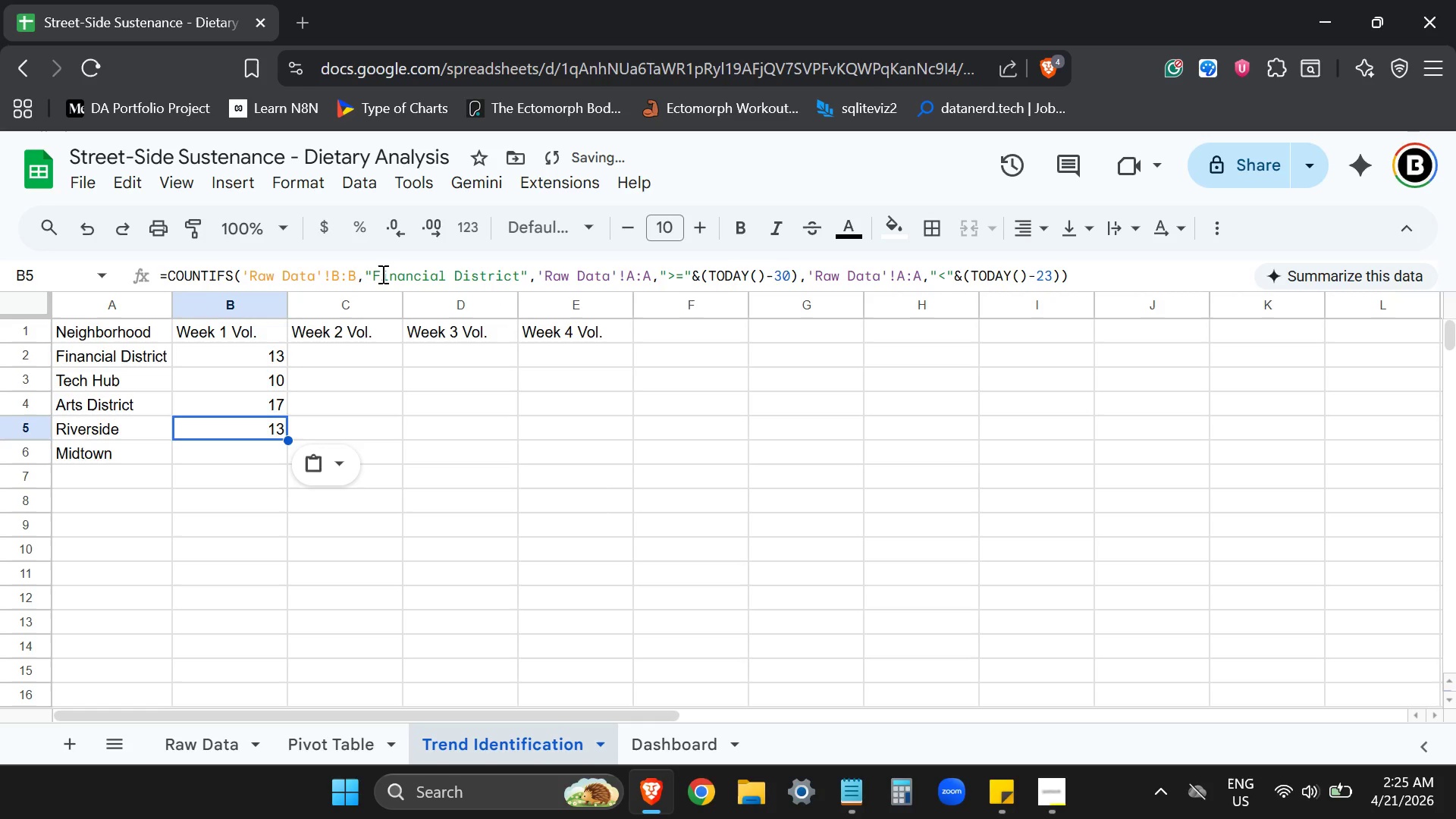 
double_click([384, 275])
 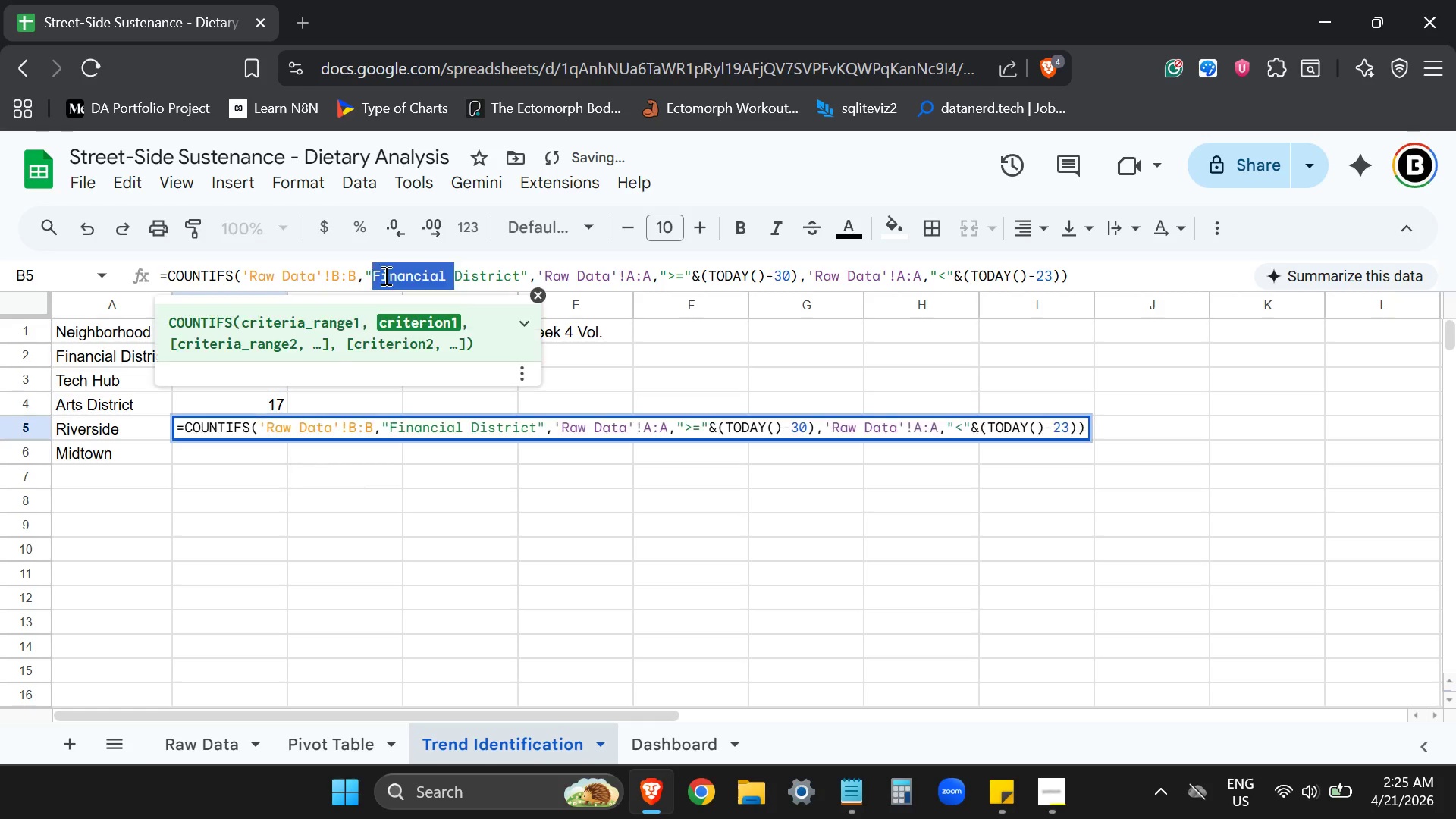 
triple_click([384, 275])
 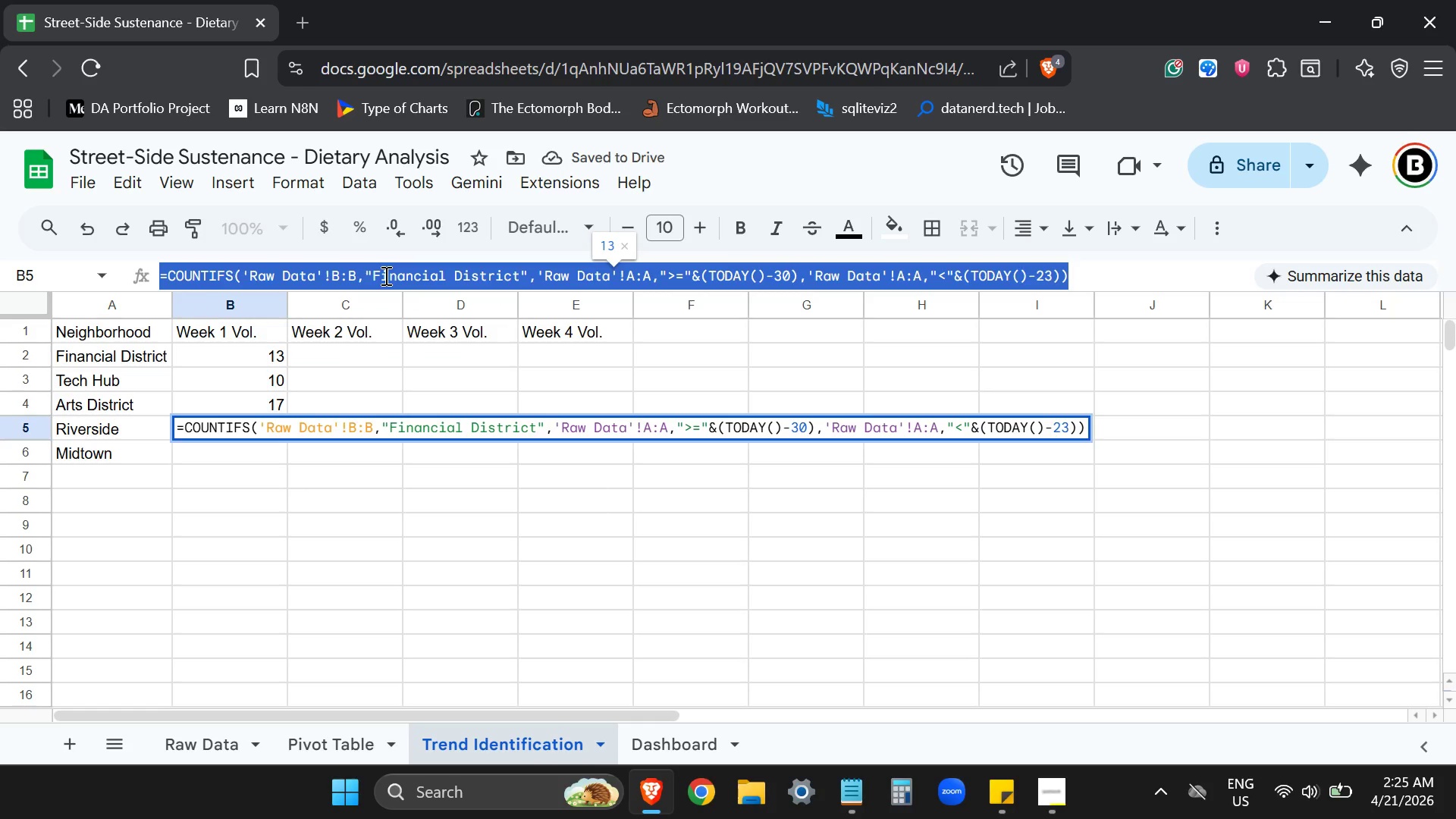 
triple_click([384, 275])
 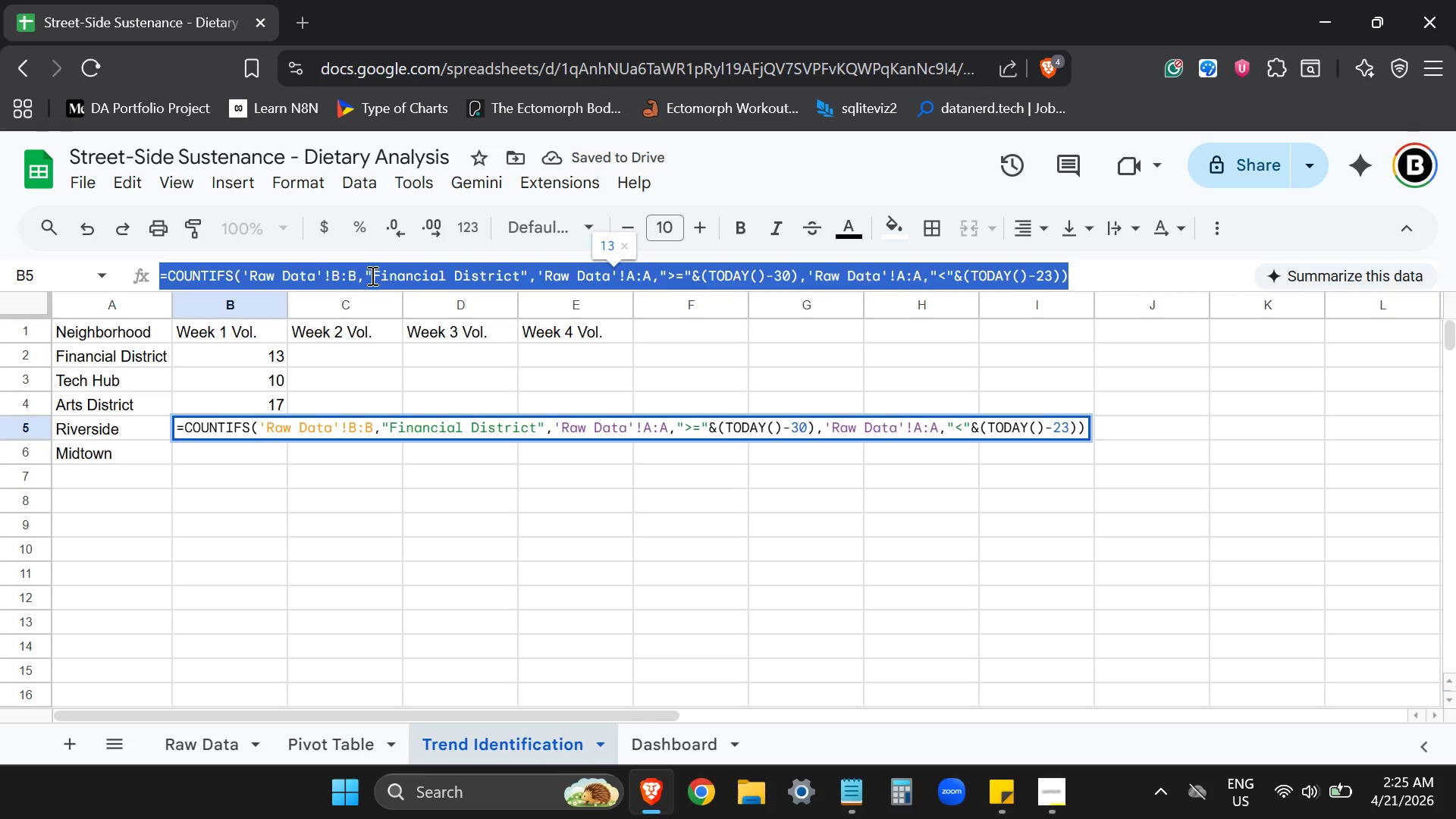 
left_click([371, 275])
 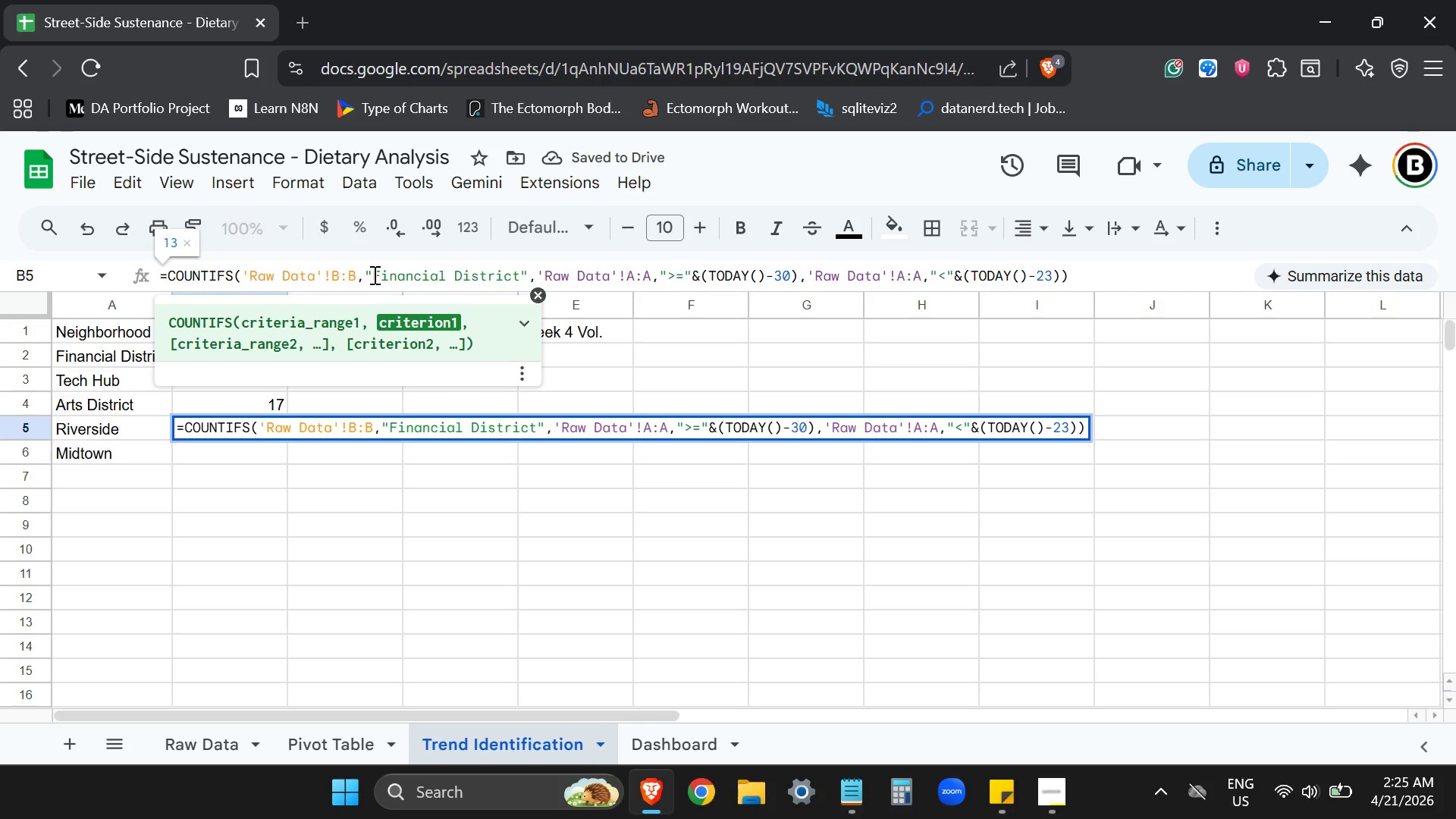 
left_click_drag(start_coordinate=[373, 275], to_coordinate=[521, 268])
 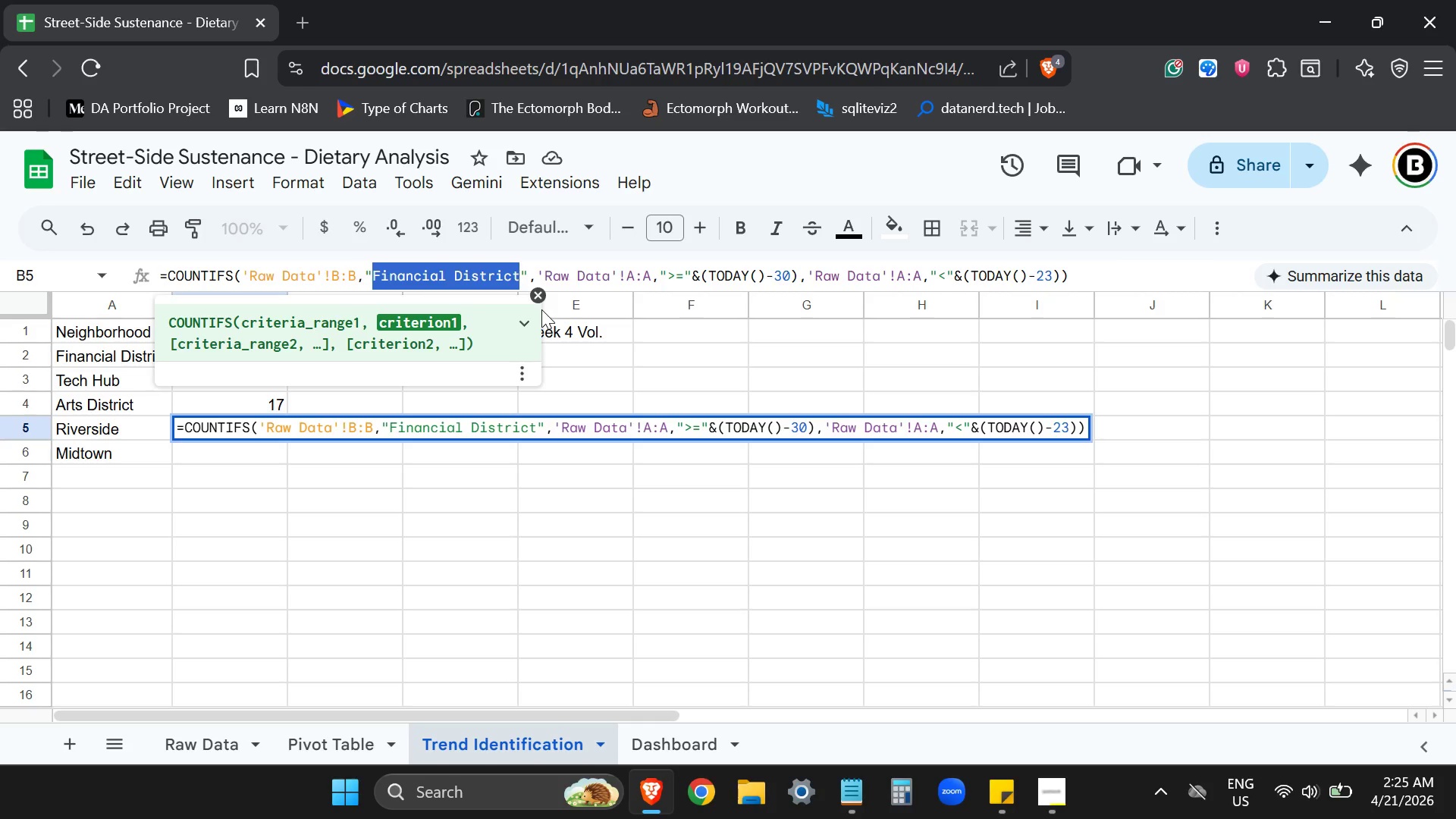 
type(RiverS)
key(Backspace)
type(side)
 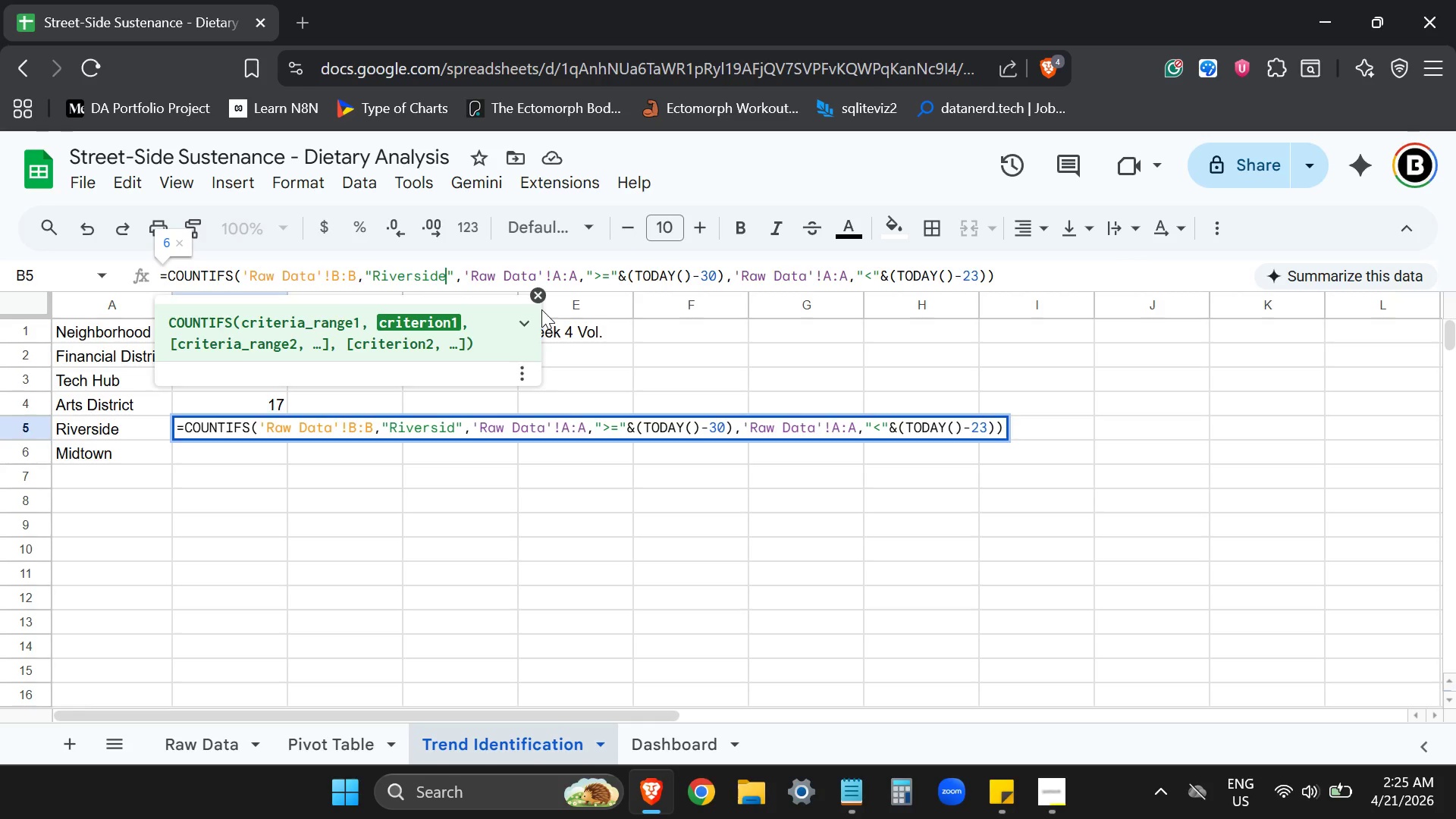 
key(Enter)
 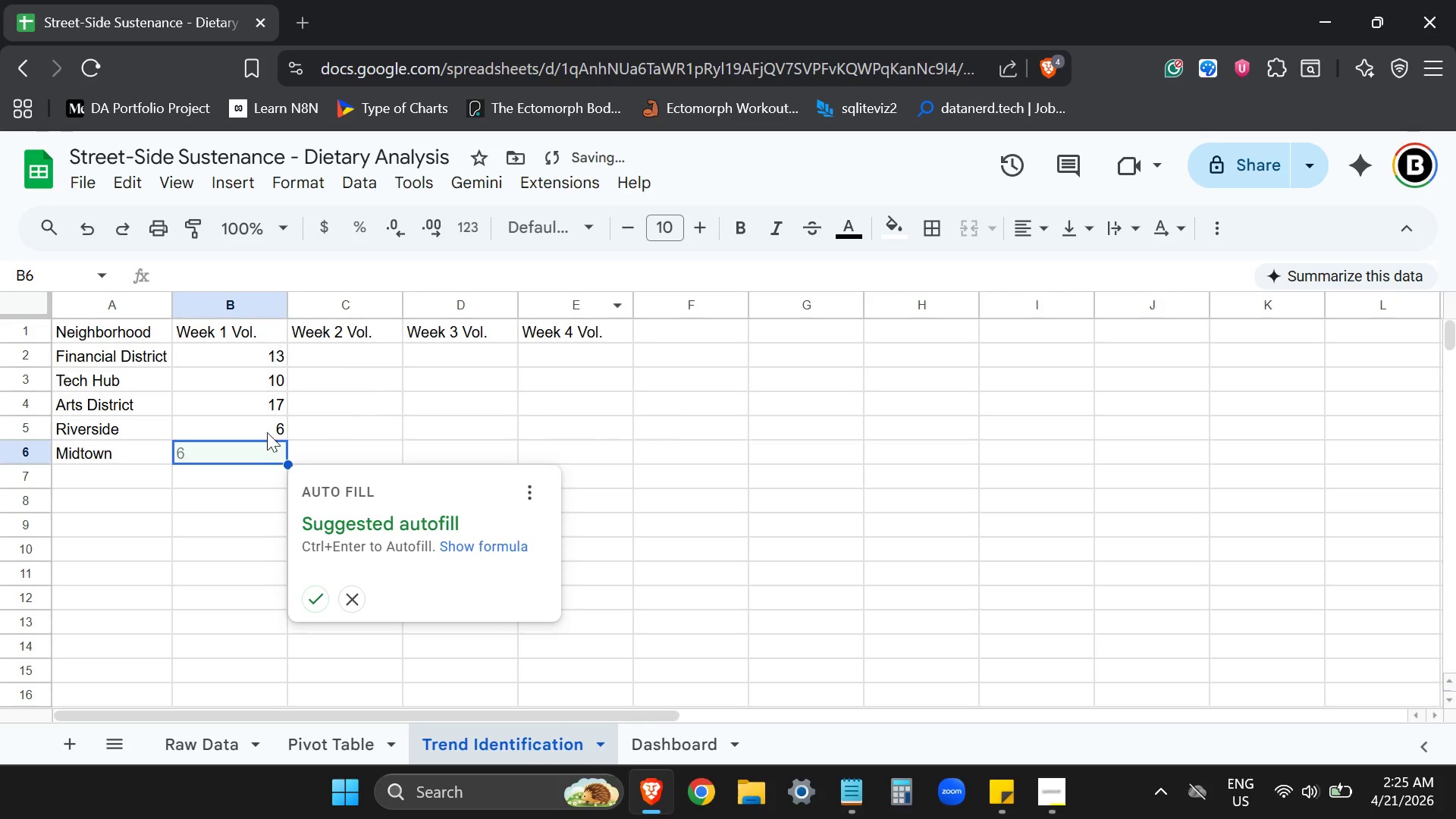 
key(Control+ControlLeft)
 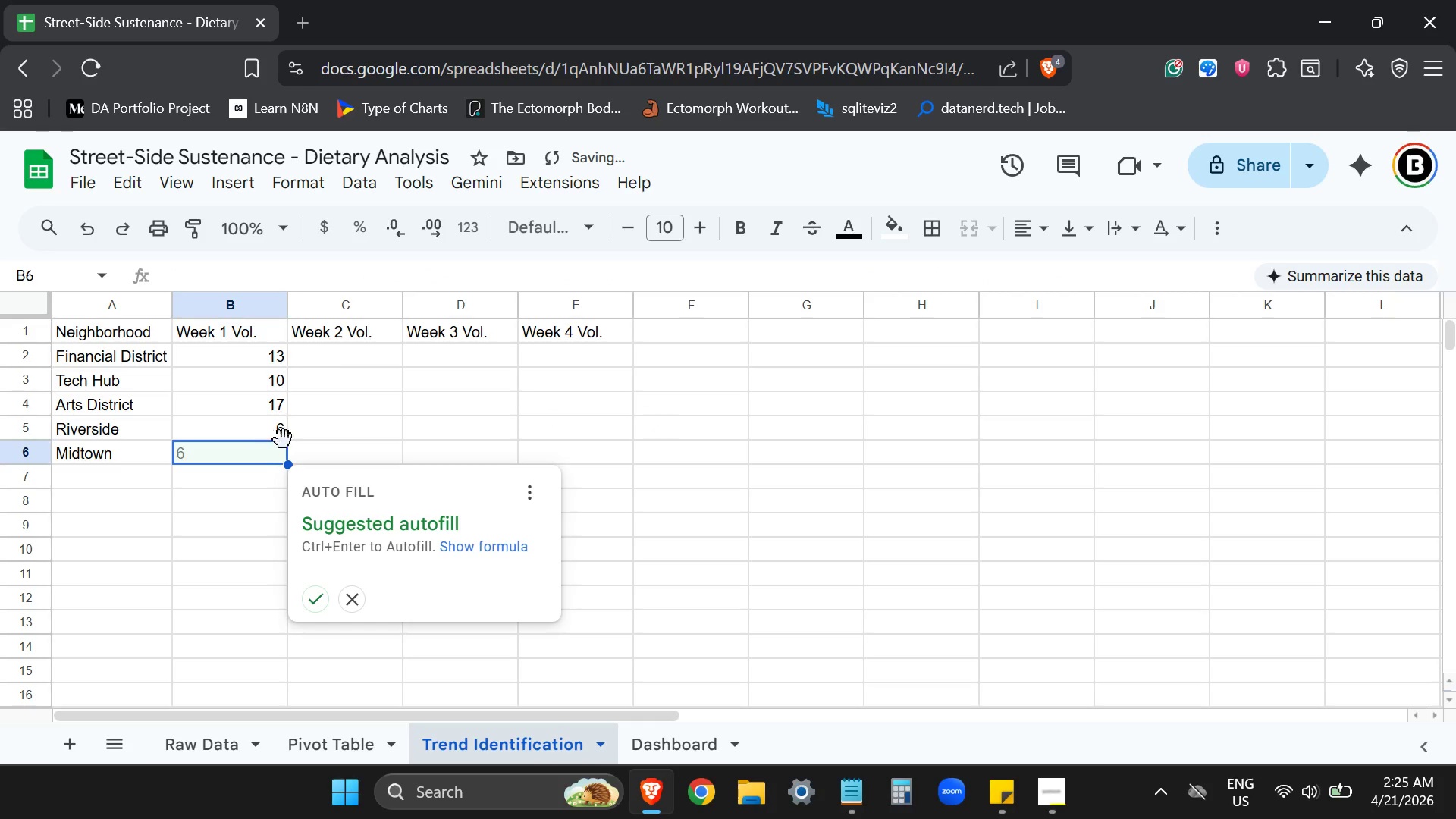 
key(Control+V)
 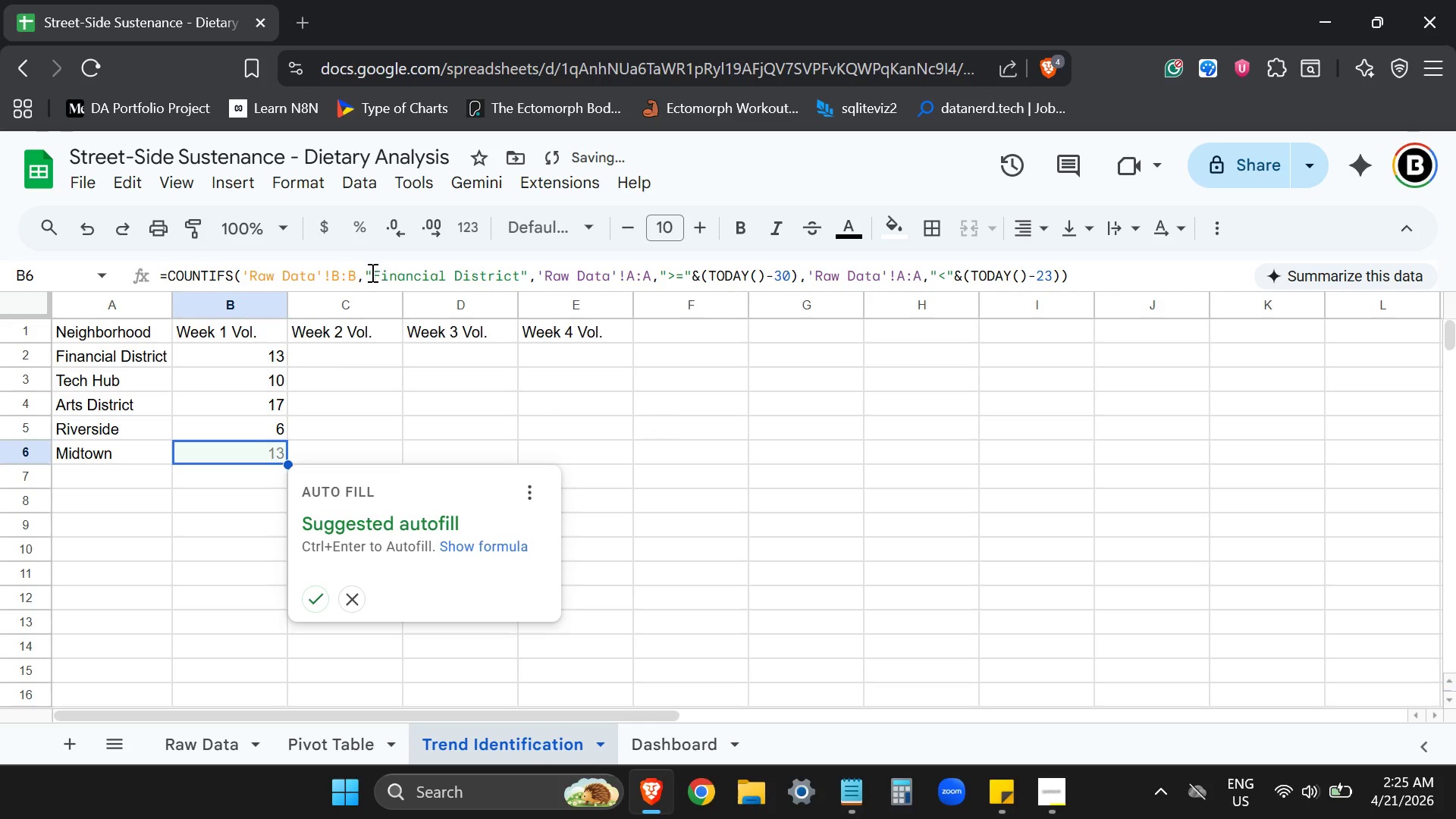 
left_click_drag(start_coordinate=[372, 272], to_coordinate=[521, 271])
 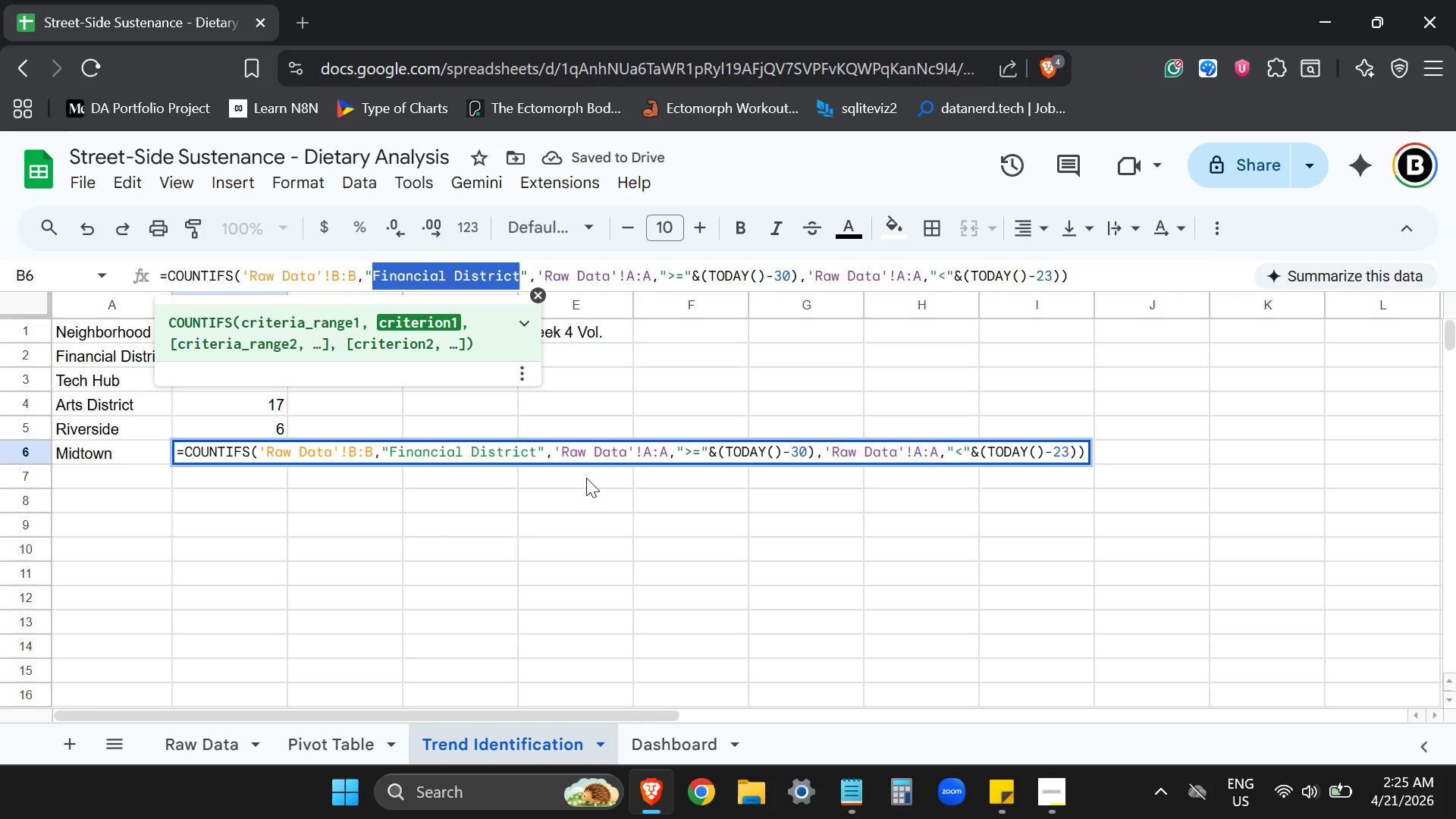 
type(Midtown)
 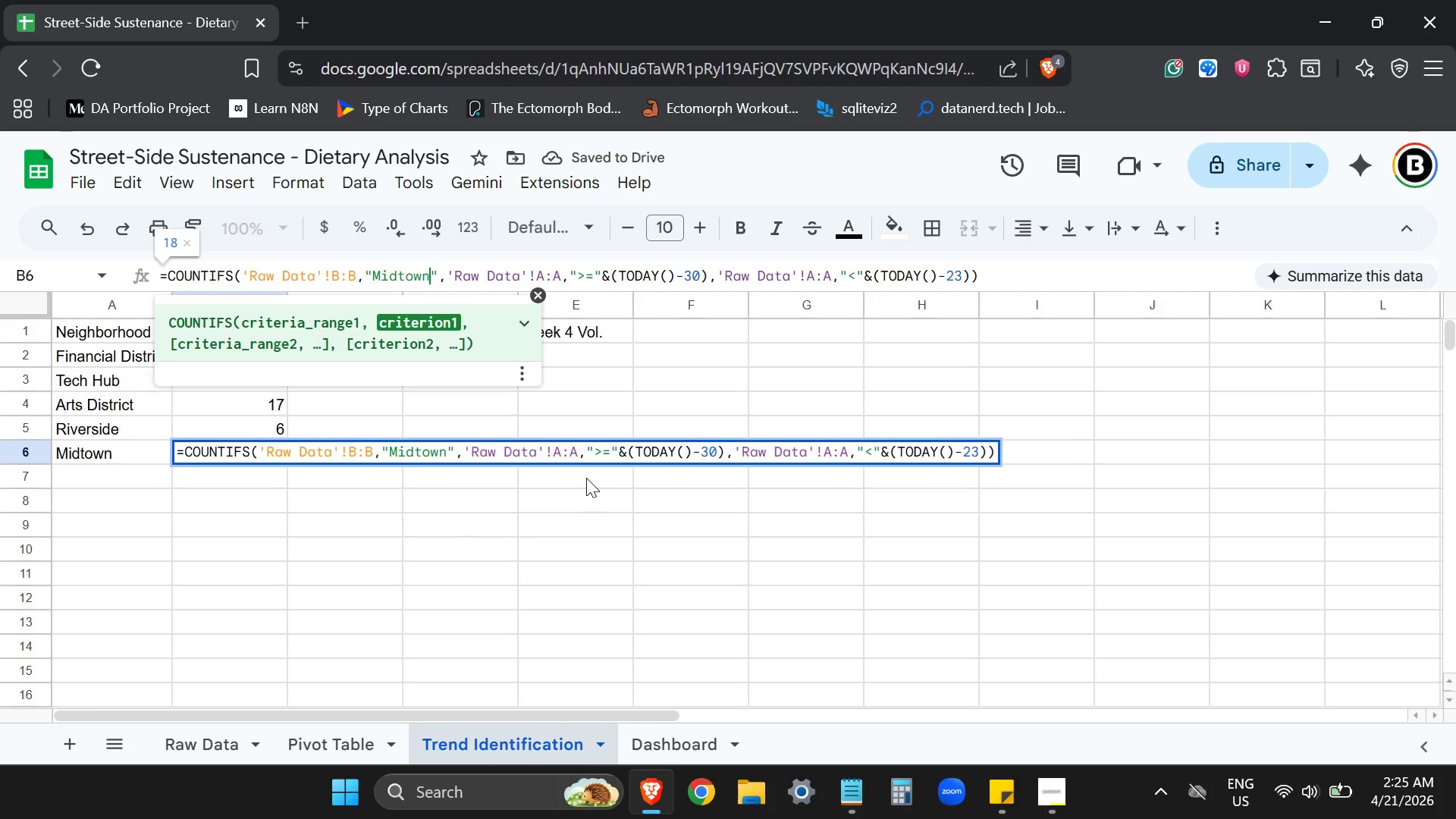 
key(Enter)
 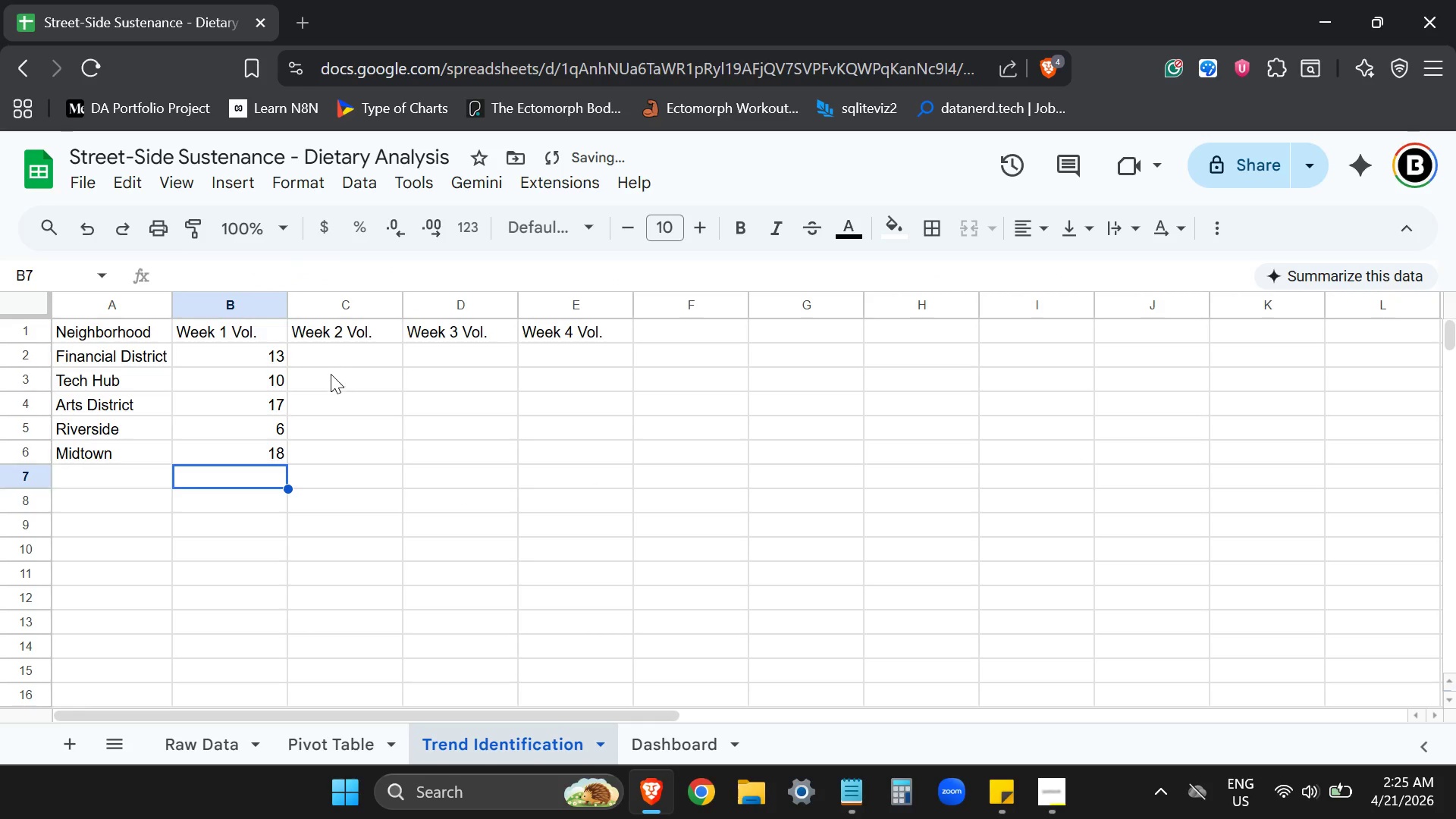 
left_click([348, 356])
 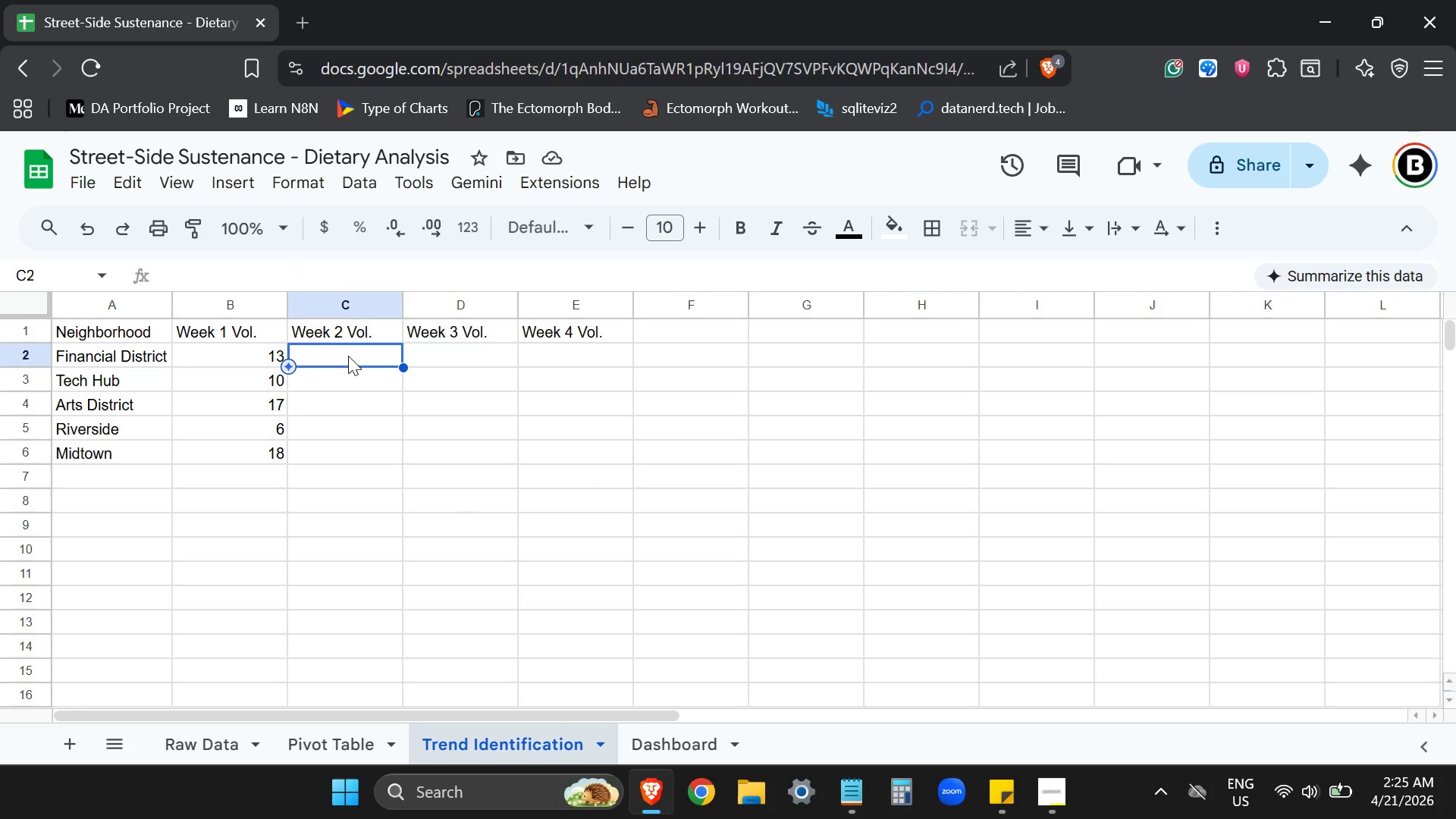 
wait(7.55)
 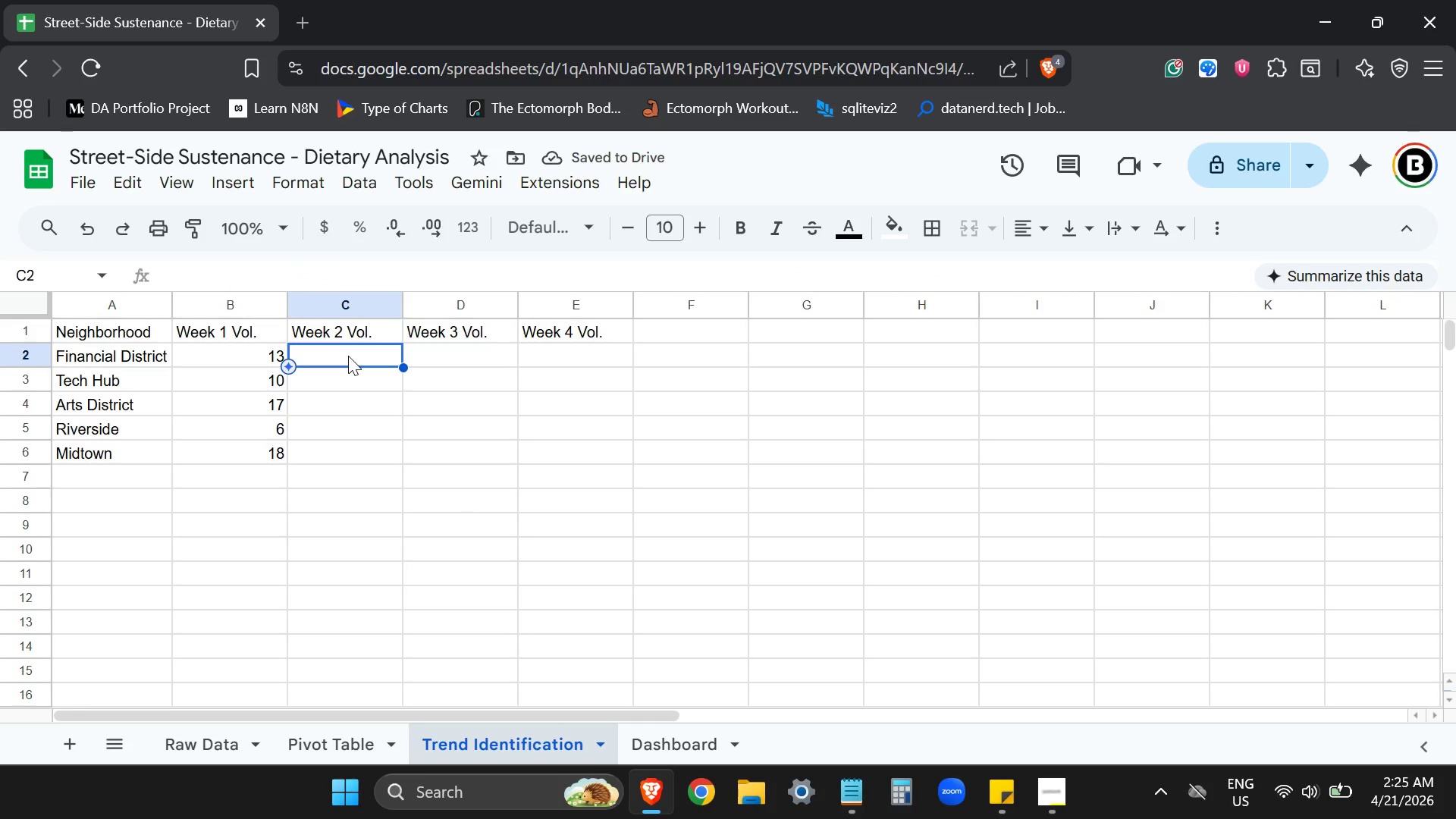 
left_click([253, 356])
 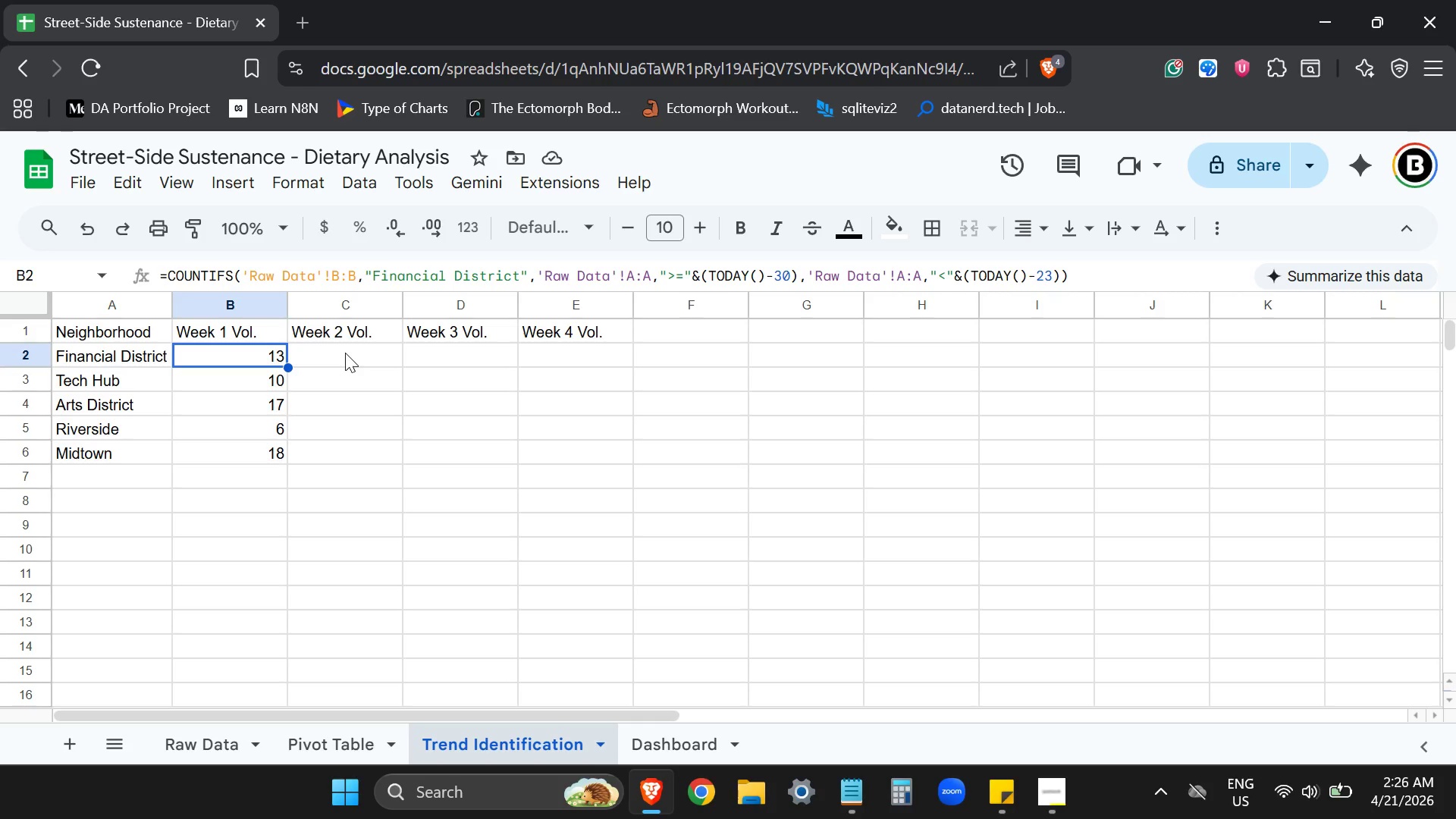 
wait(27.83)
 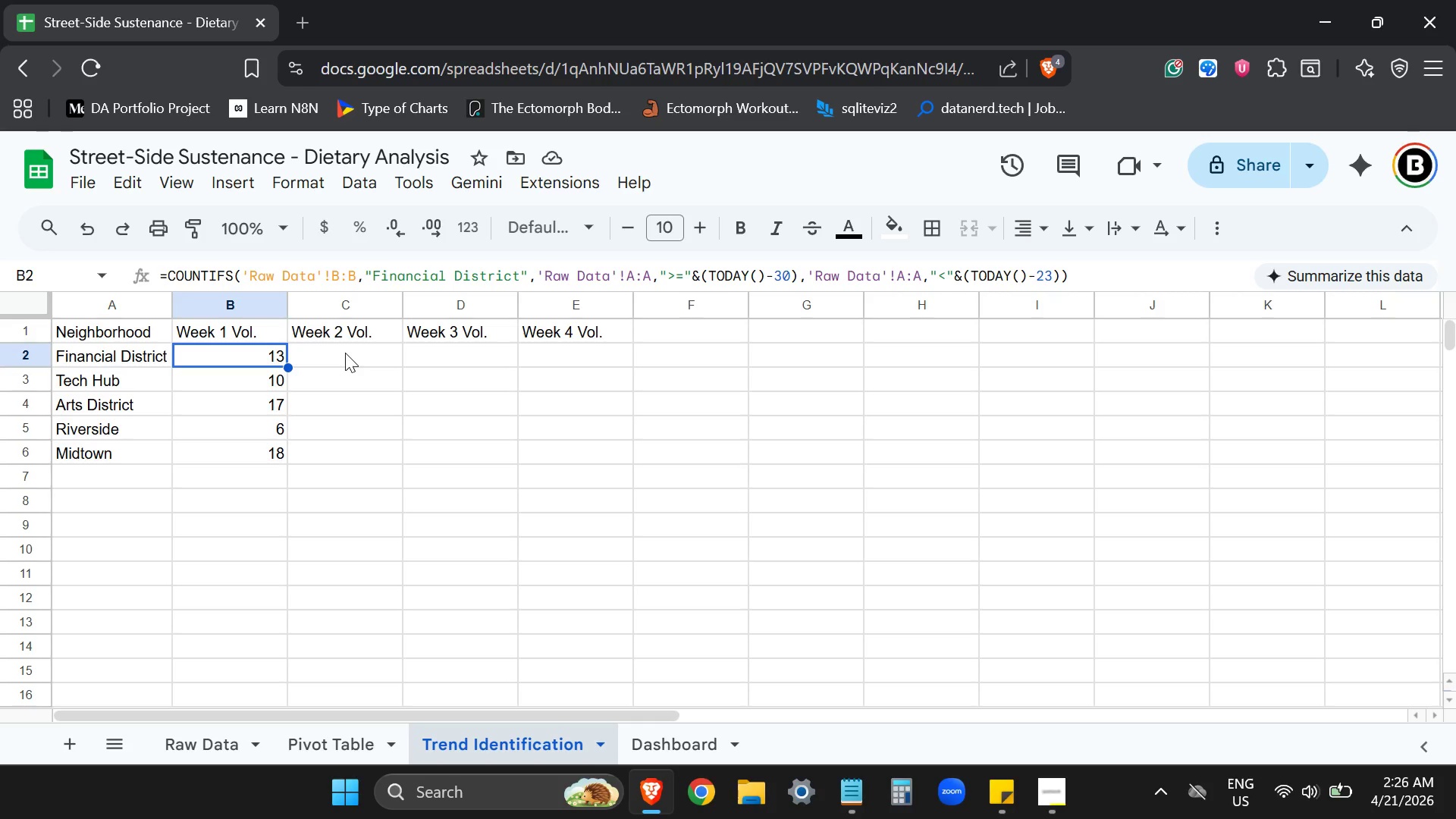 
key(Control+ControlLeft)
 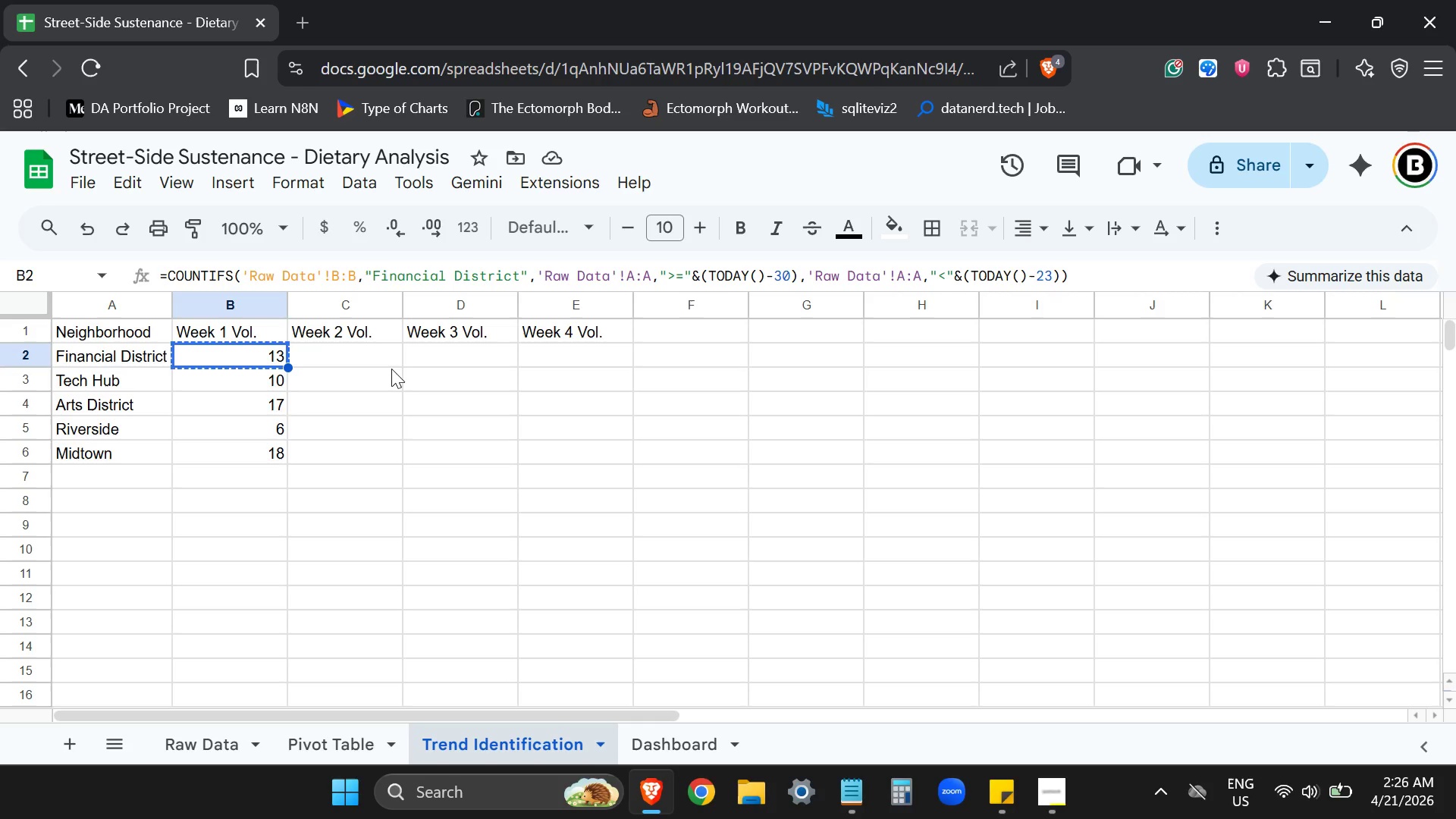 
key(Control+C)
 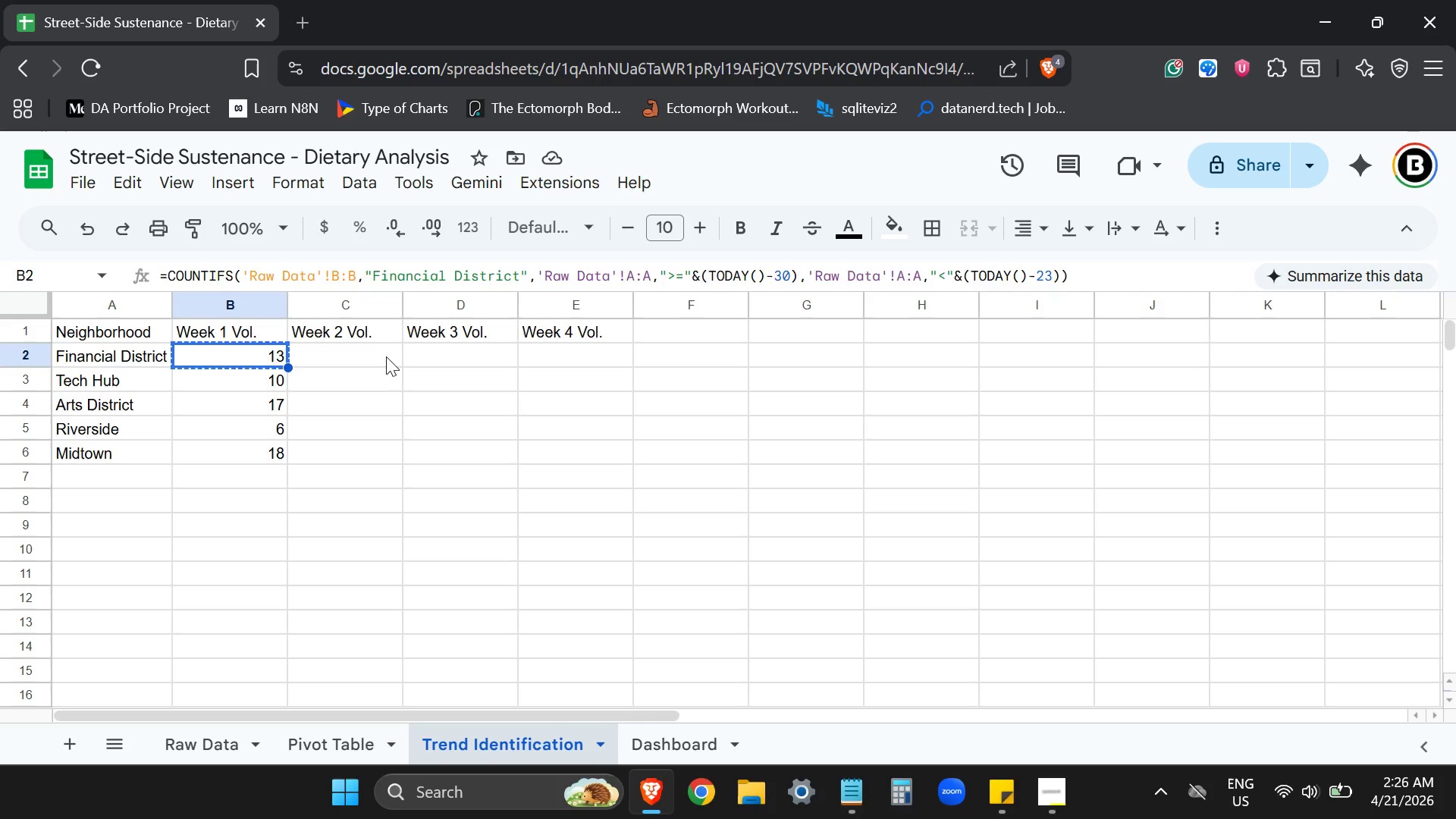 
left_click([386, 356])
 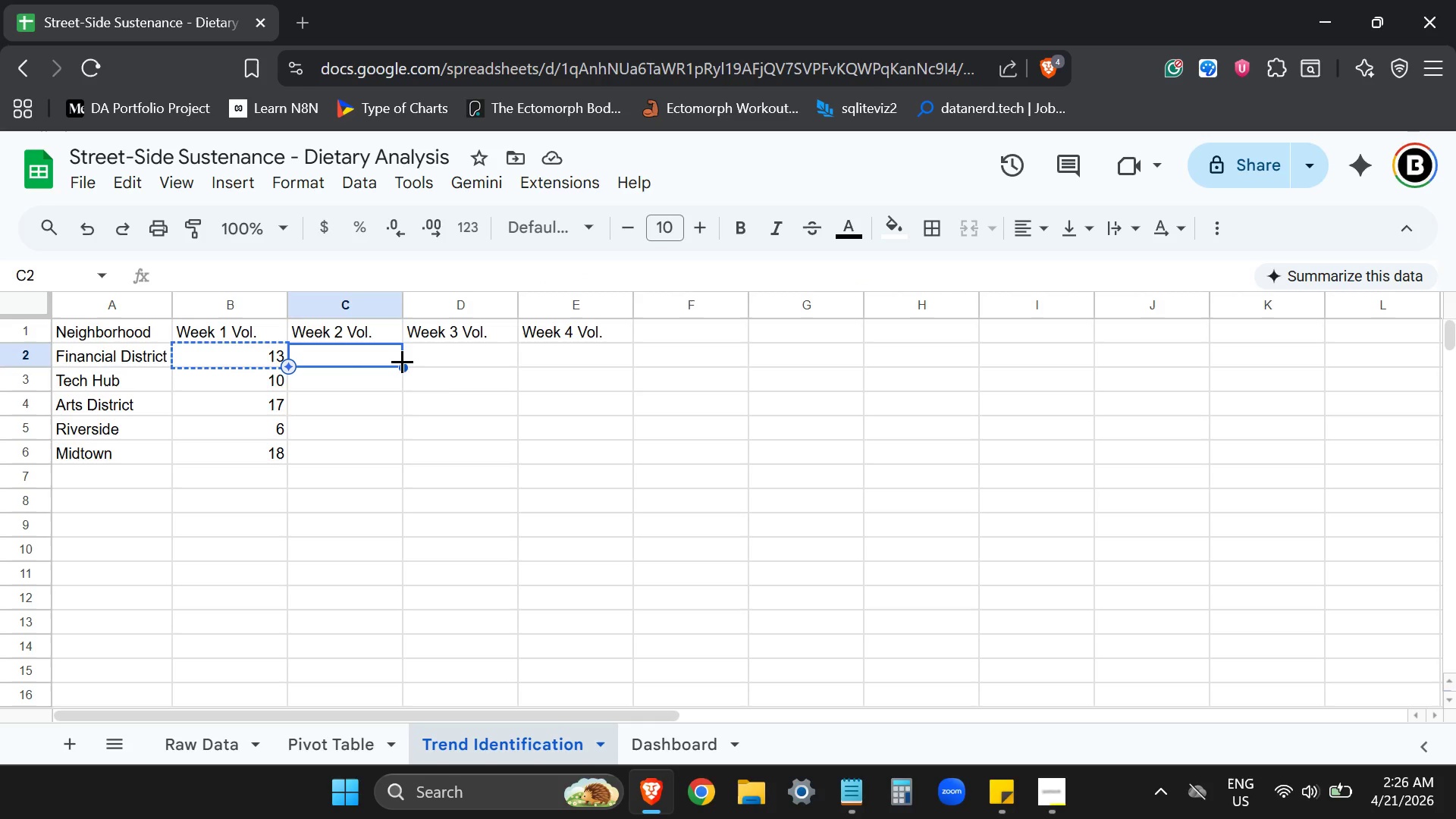 
key(Control+ControlLeft)
 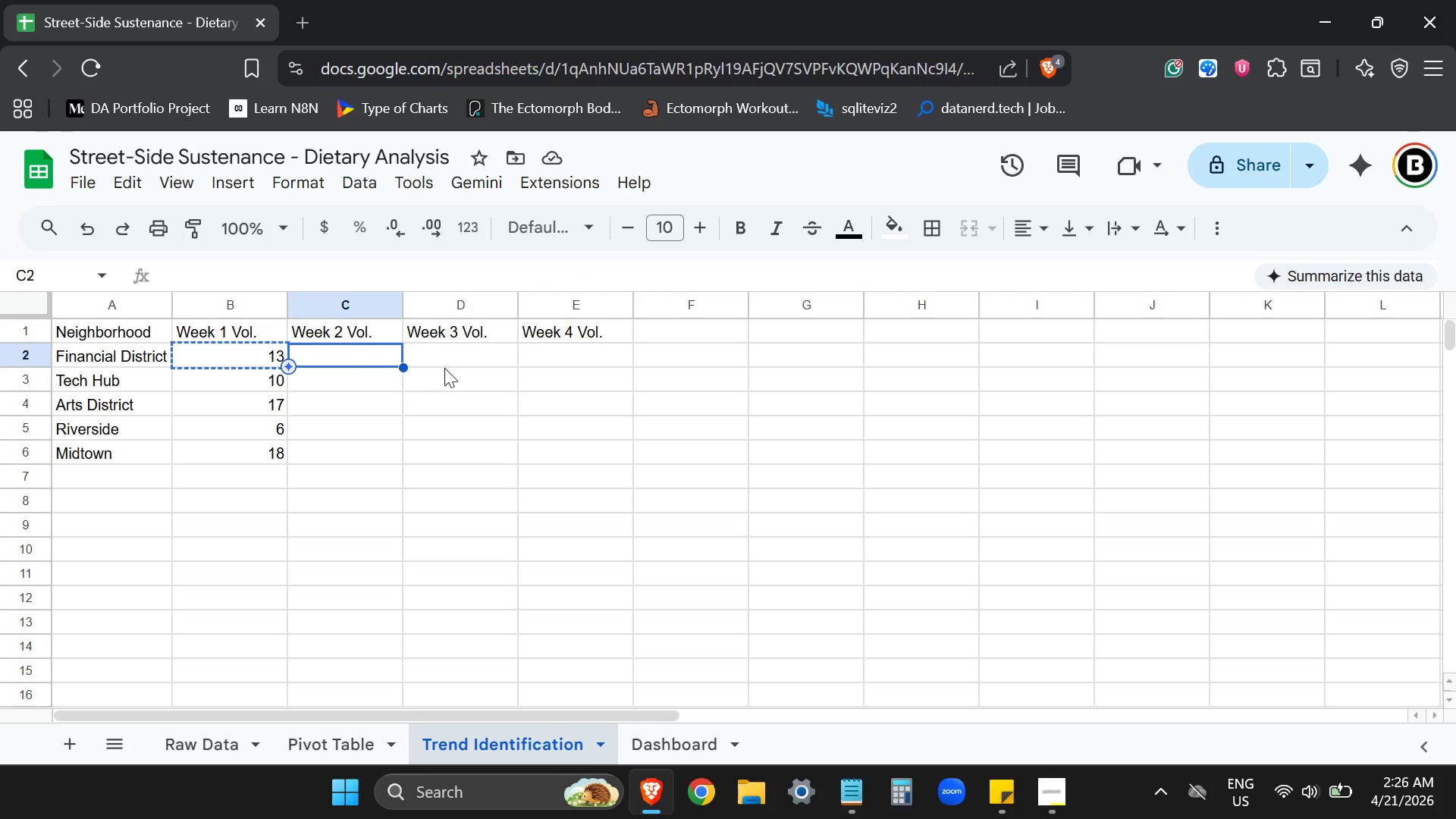 
key(Control+V)
 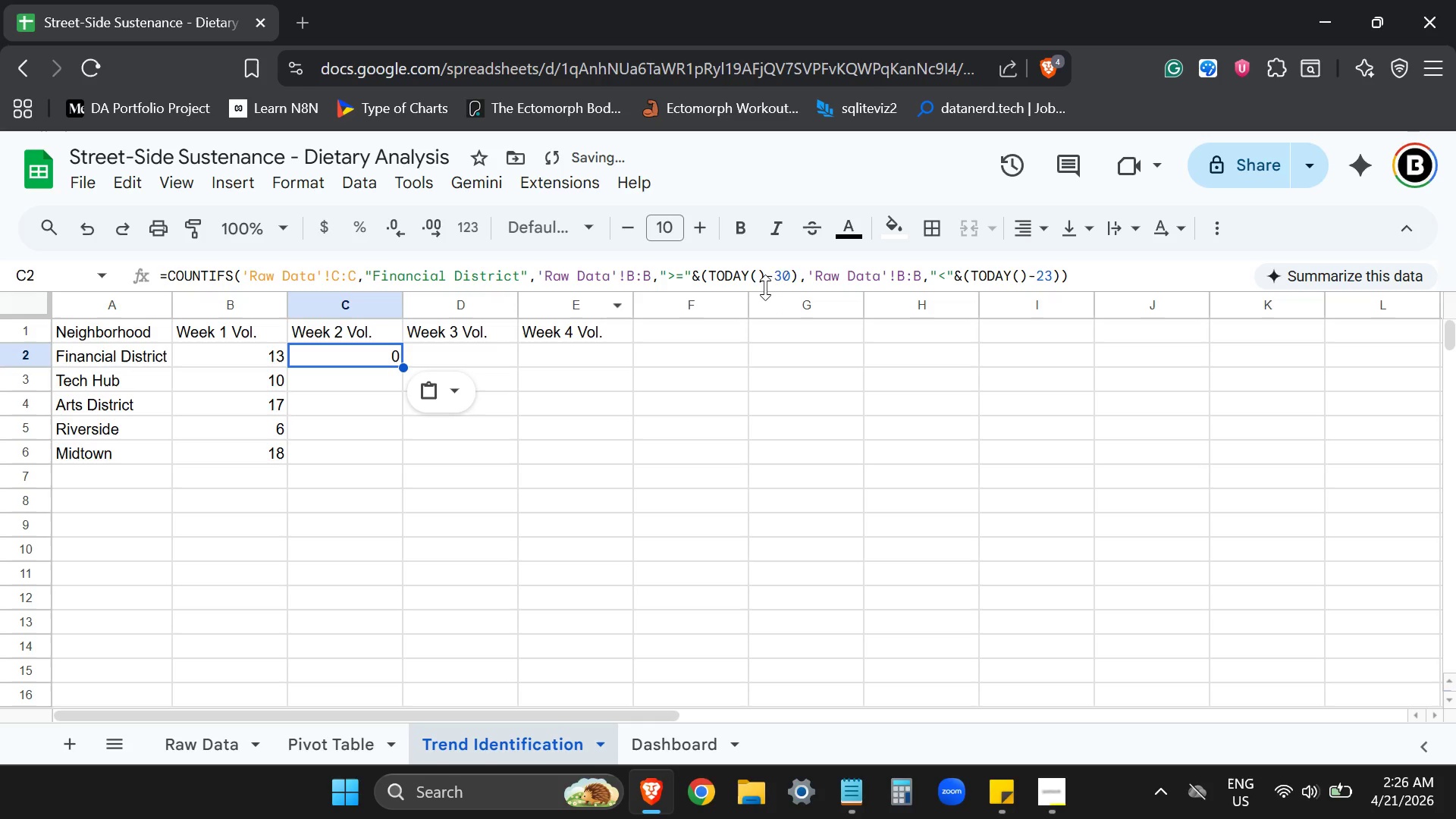 
left_click([789, 281])
 